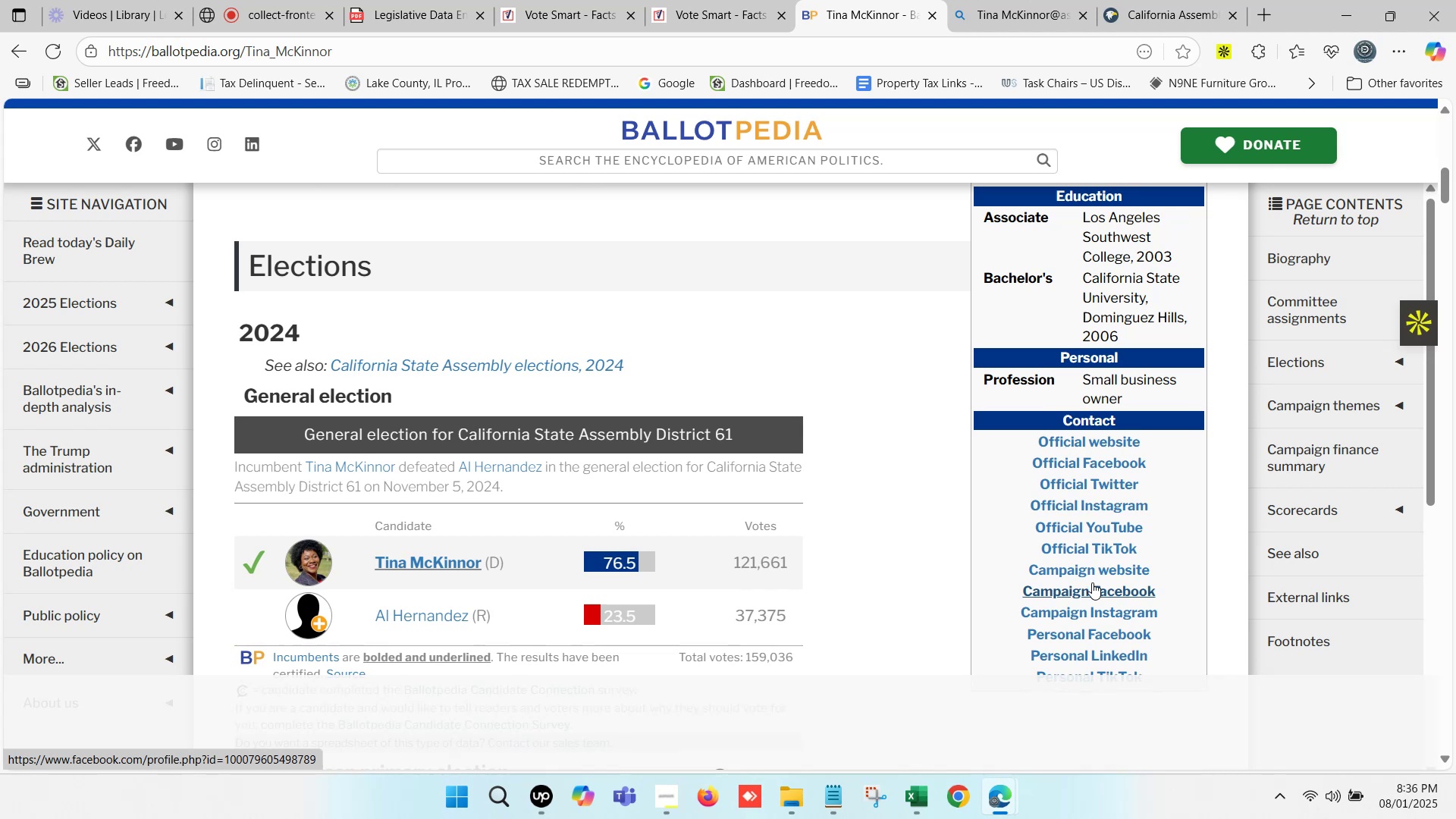 
hold_key(key=ControlLeft, duration=0.44)
left_click([1089, 576])
 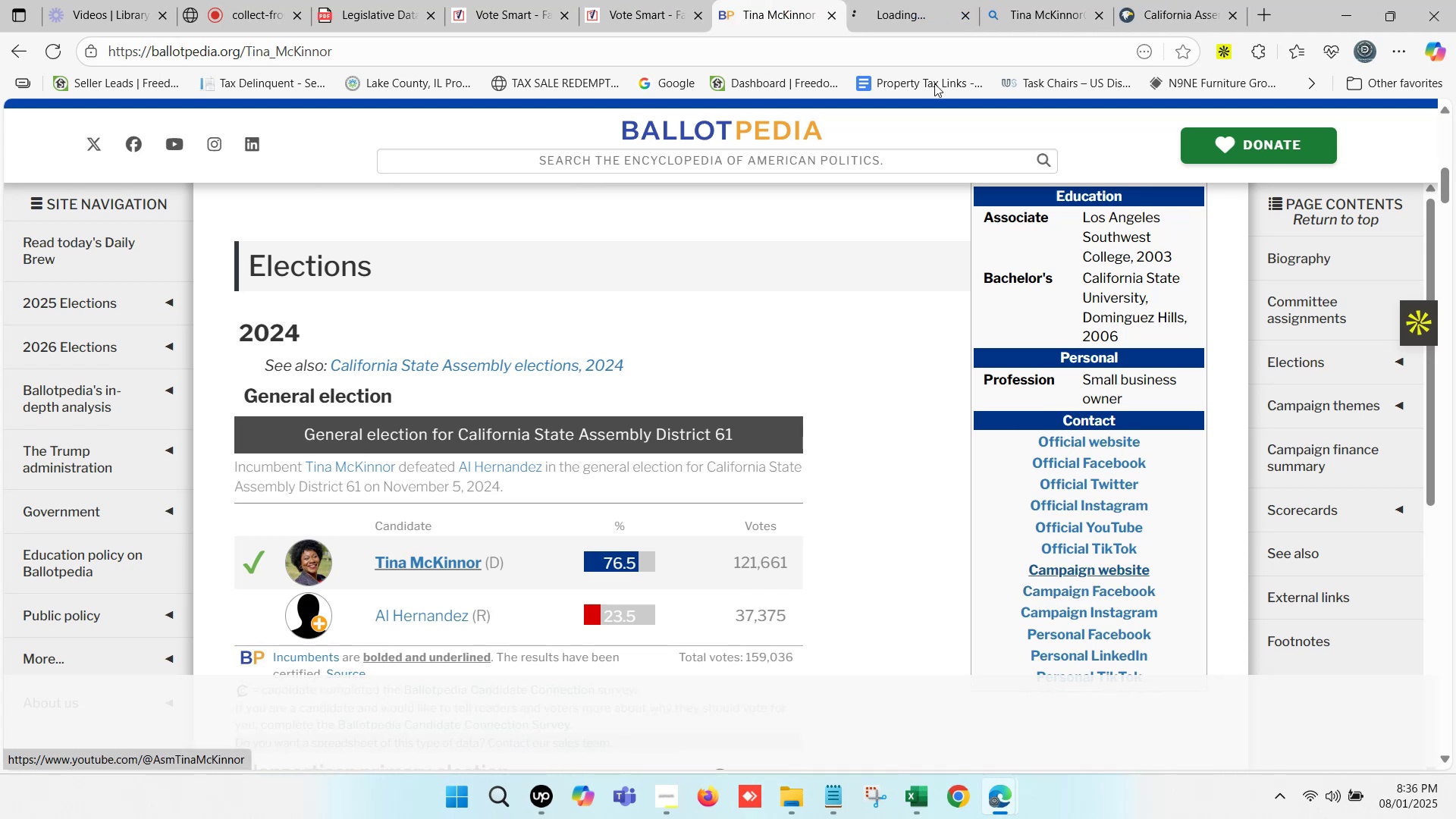 
left_click([907, 0])
 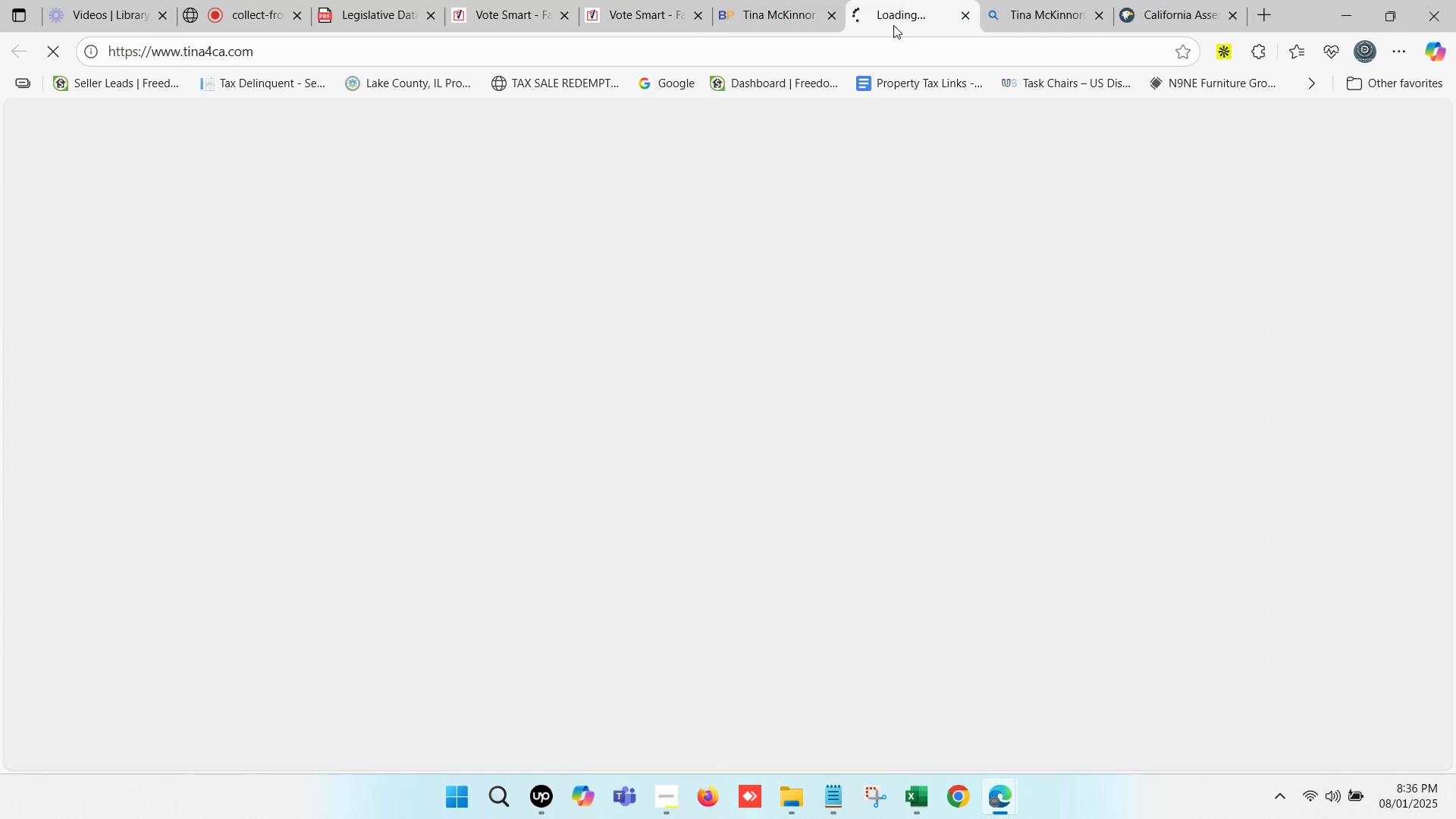 
key(Control+ControlLeft)
 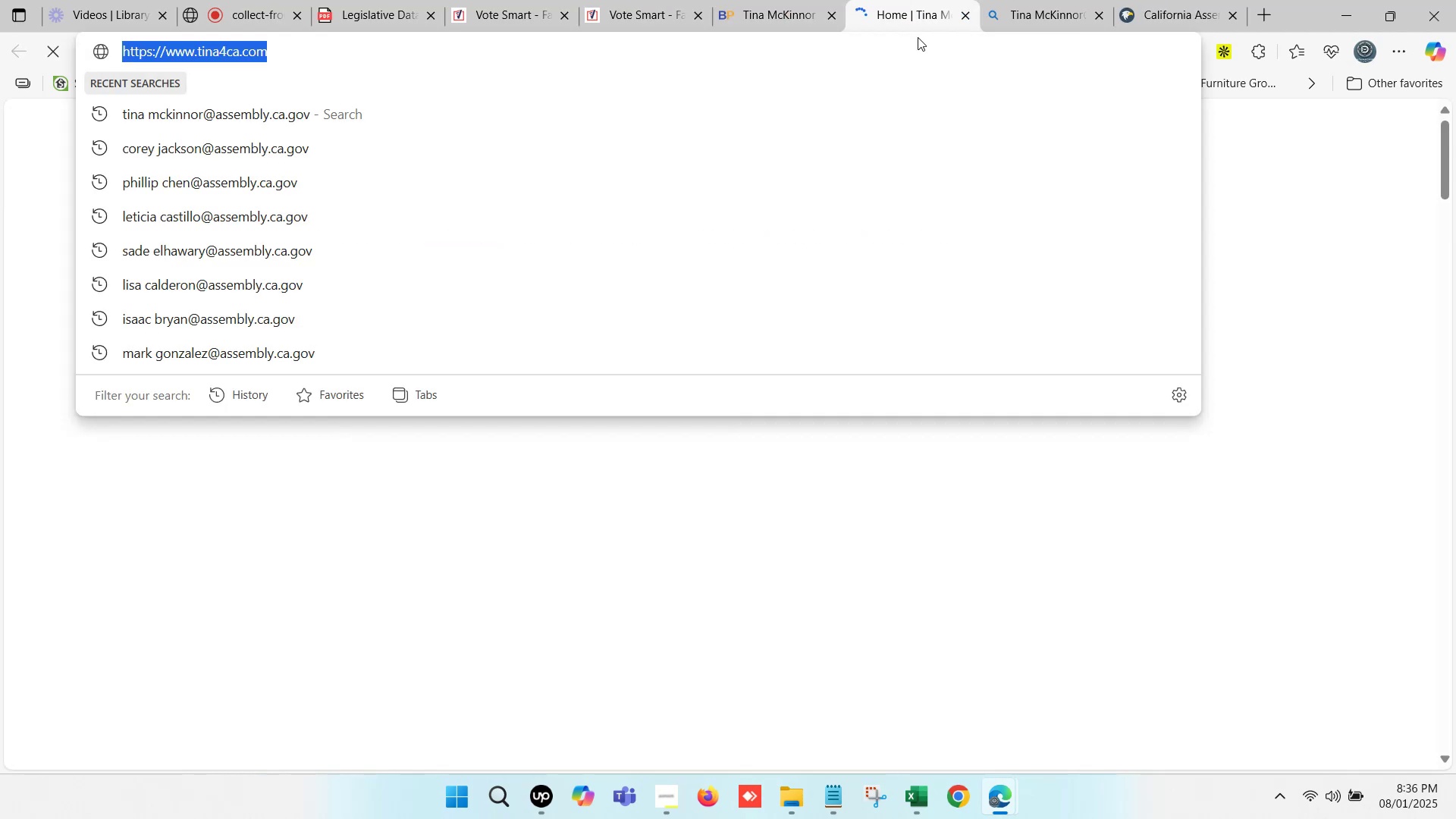 
left_click([882, 47])
 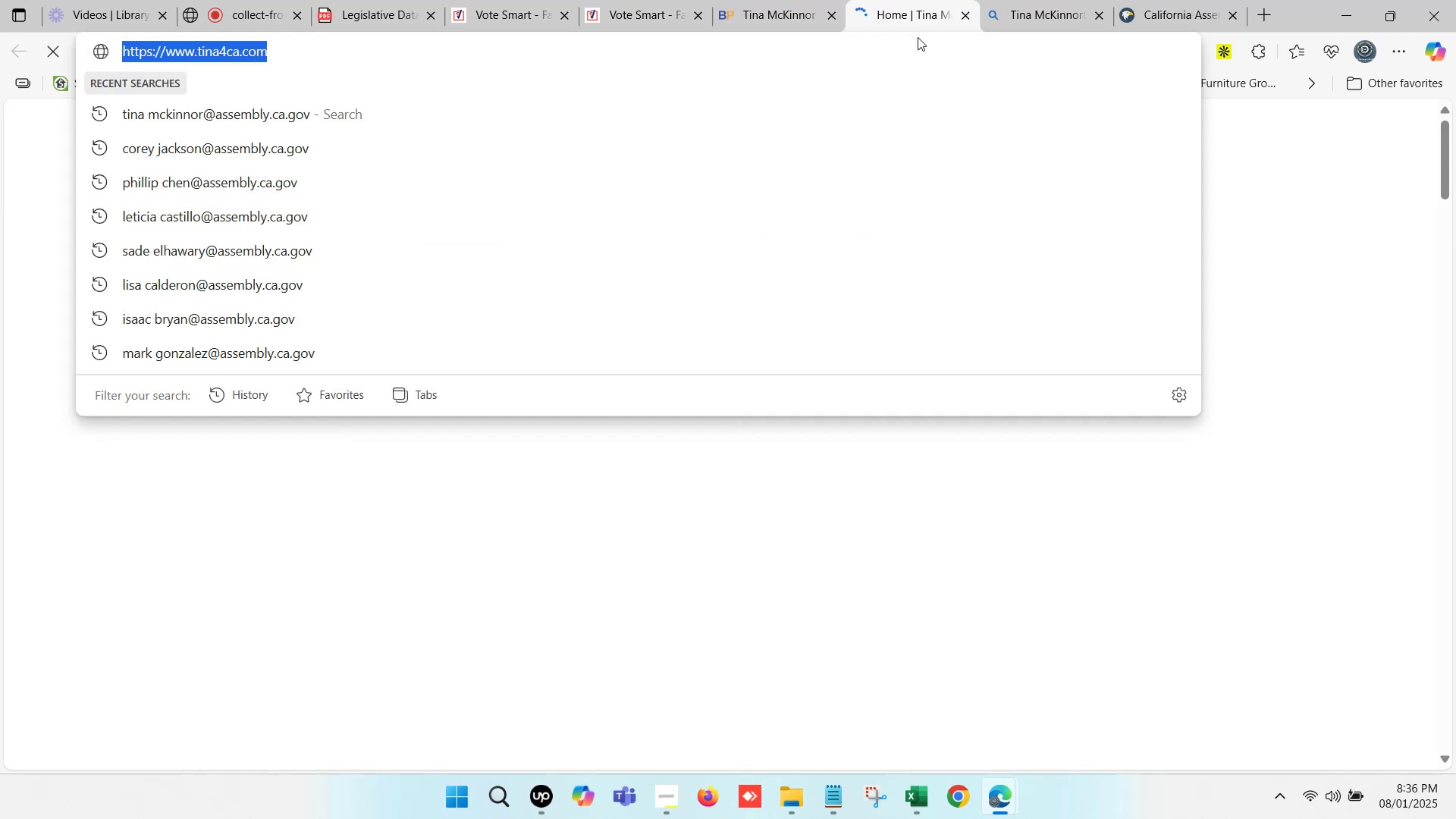 
key(Control+C)
 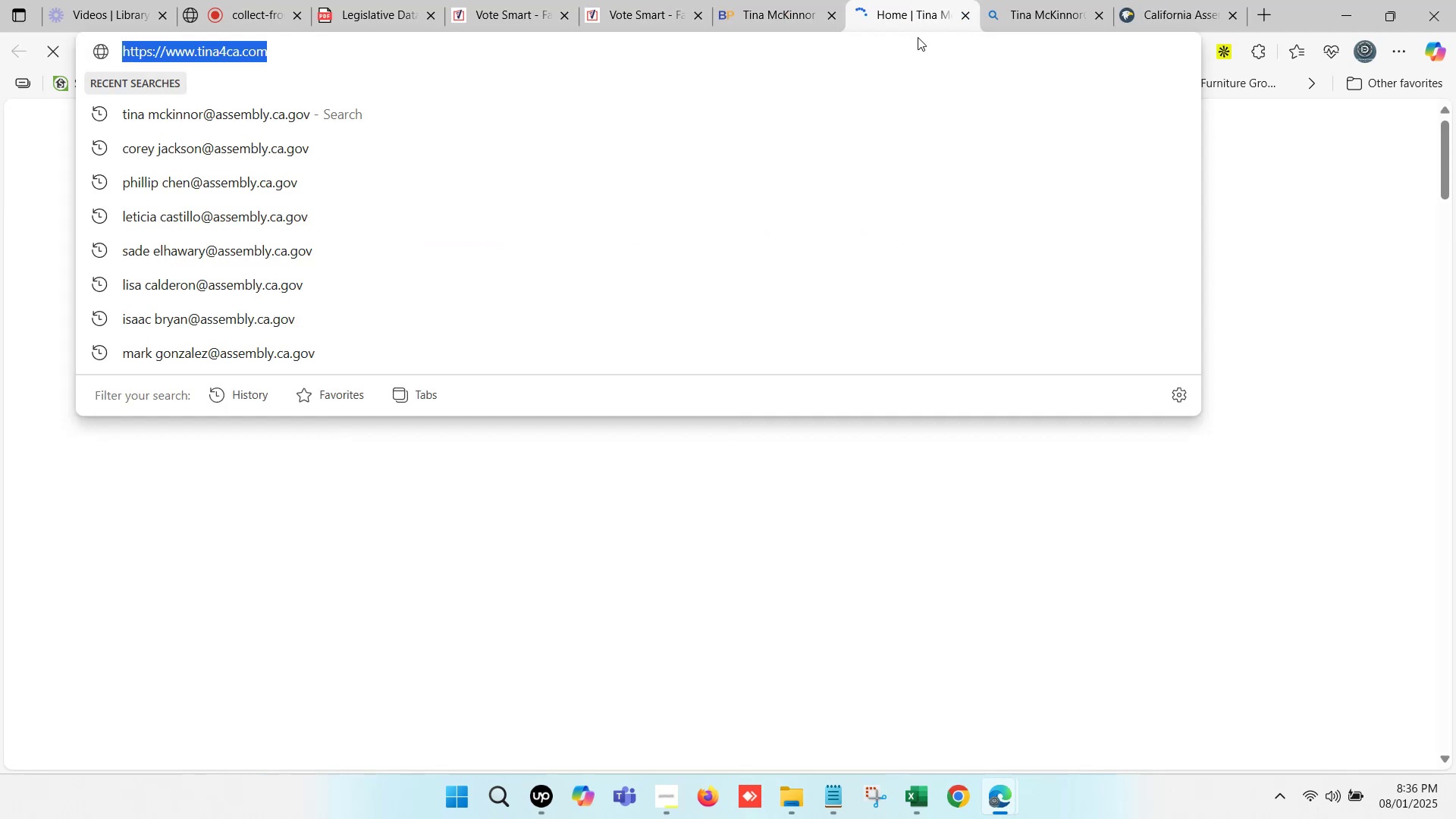 
left_click([962, 14])
 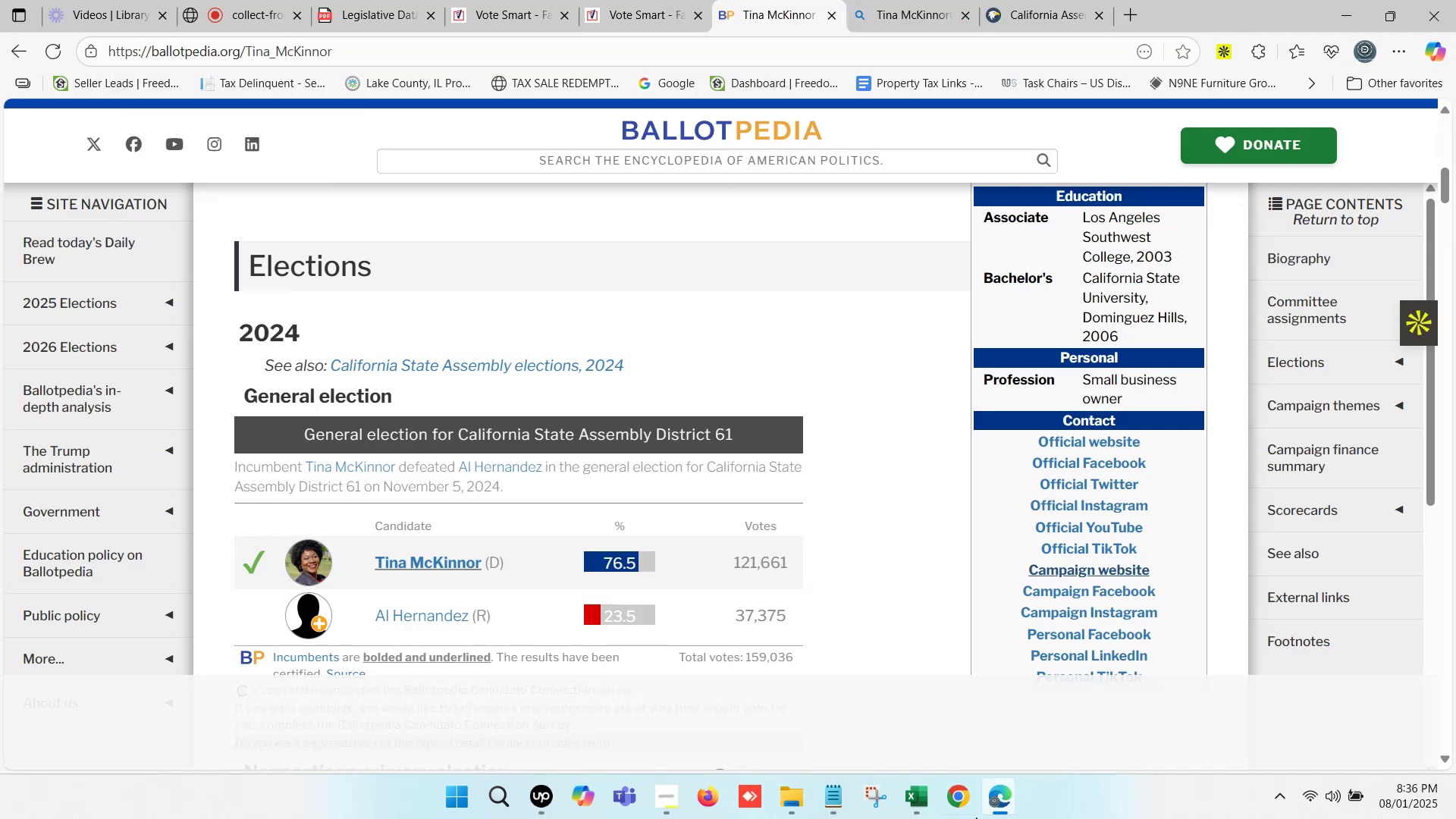 
left_click([924, 795])
 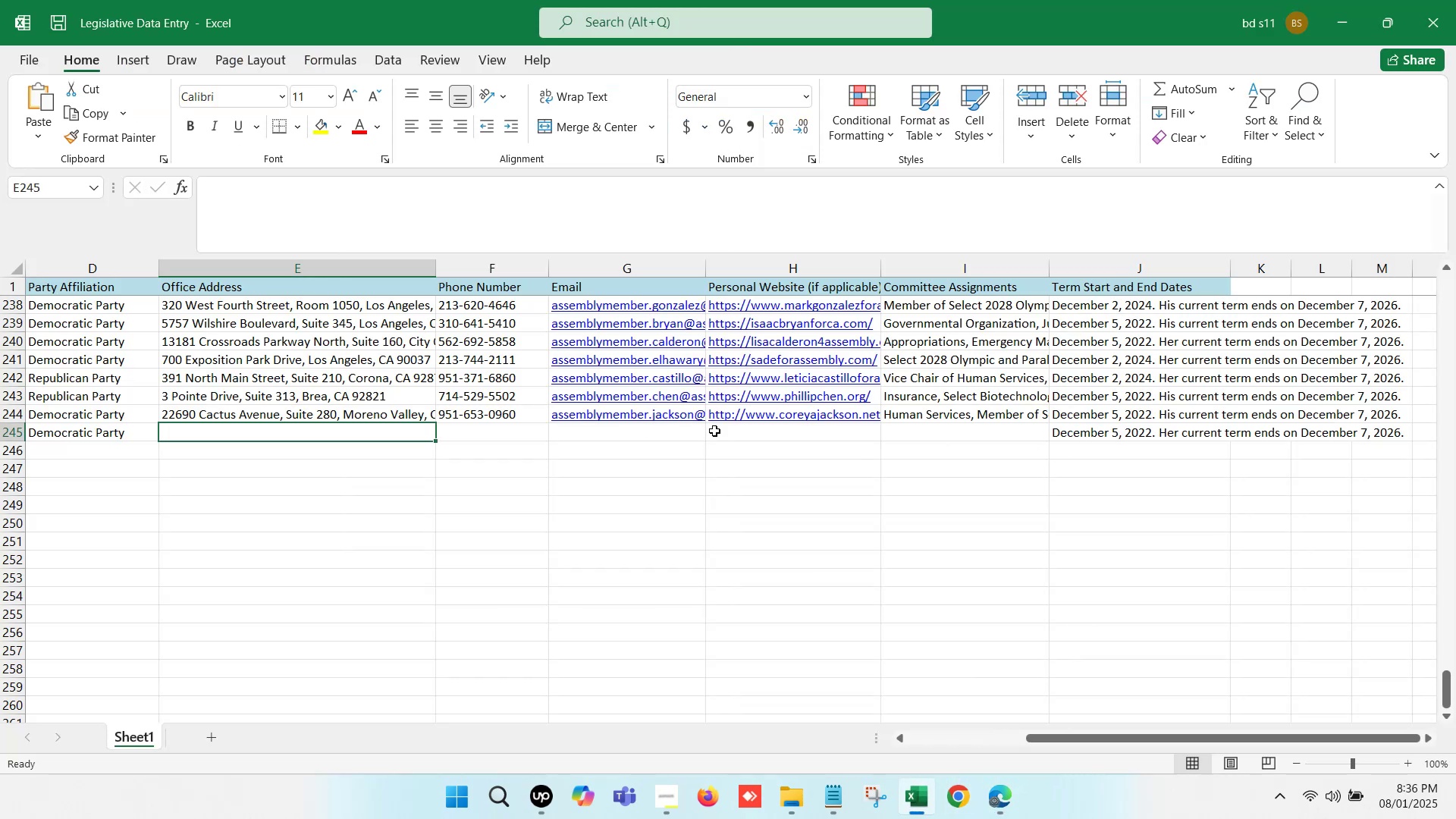 
double_click([738, 431])
 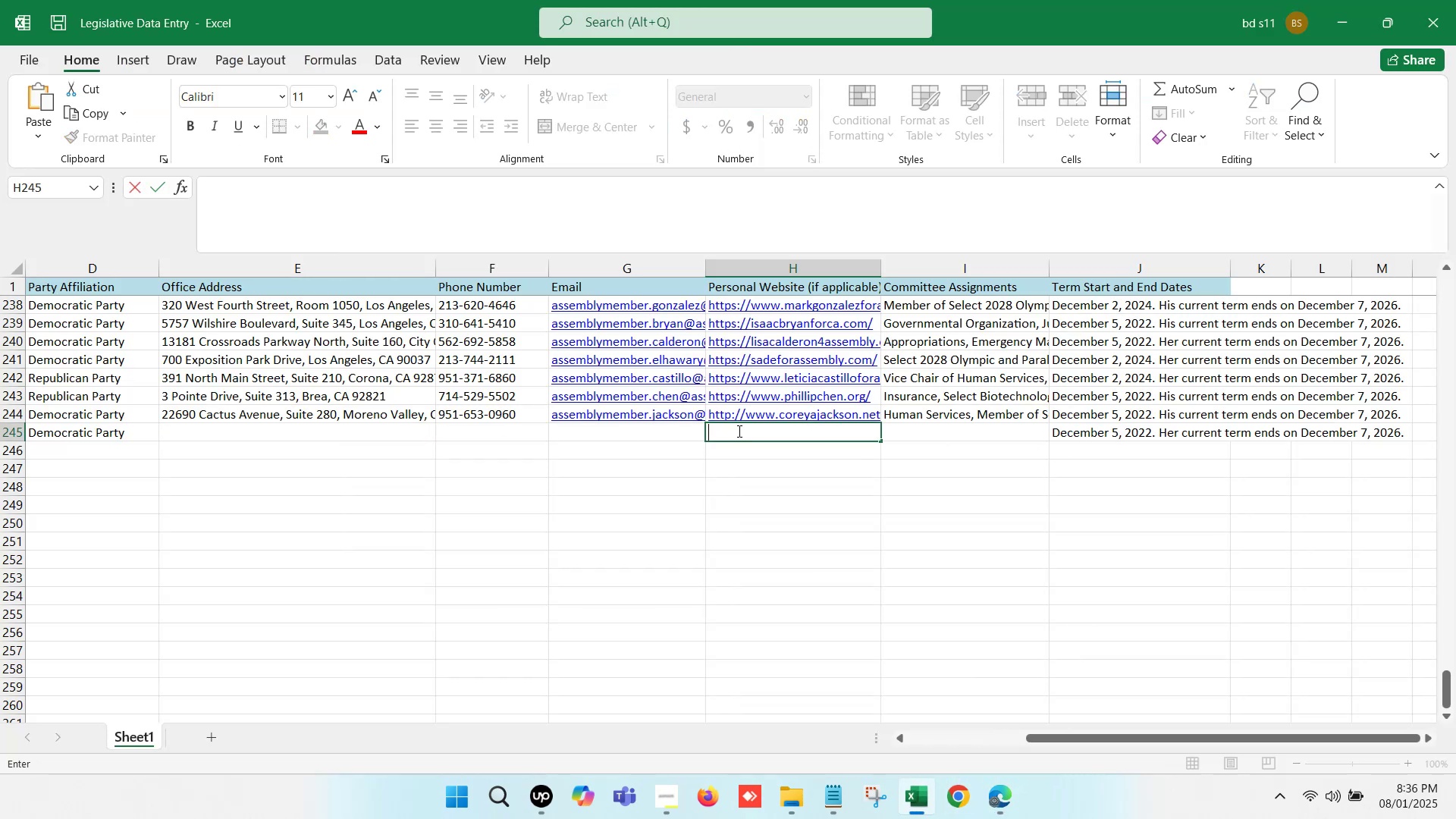 
key(Control+V)
 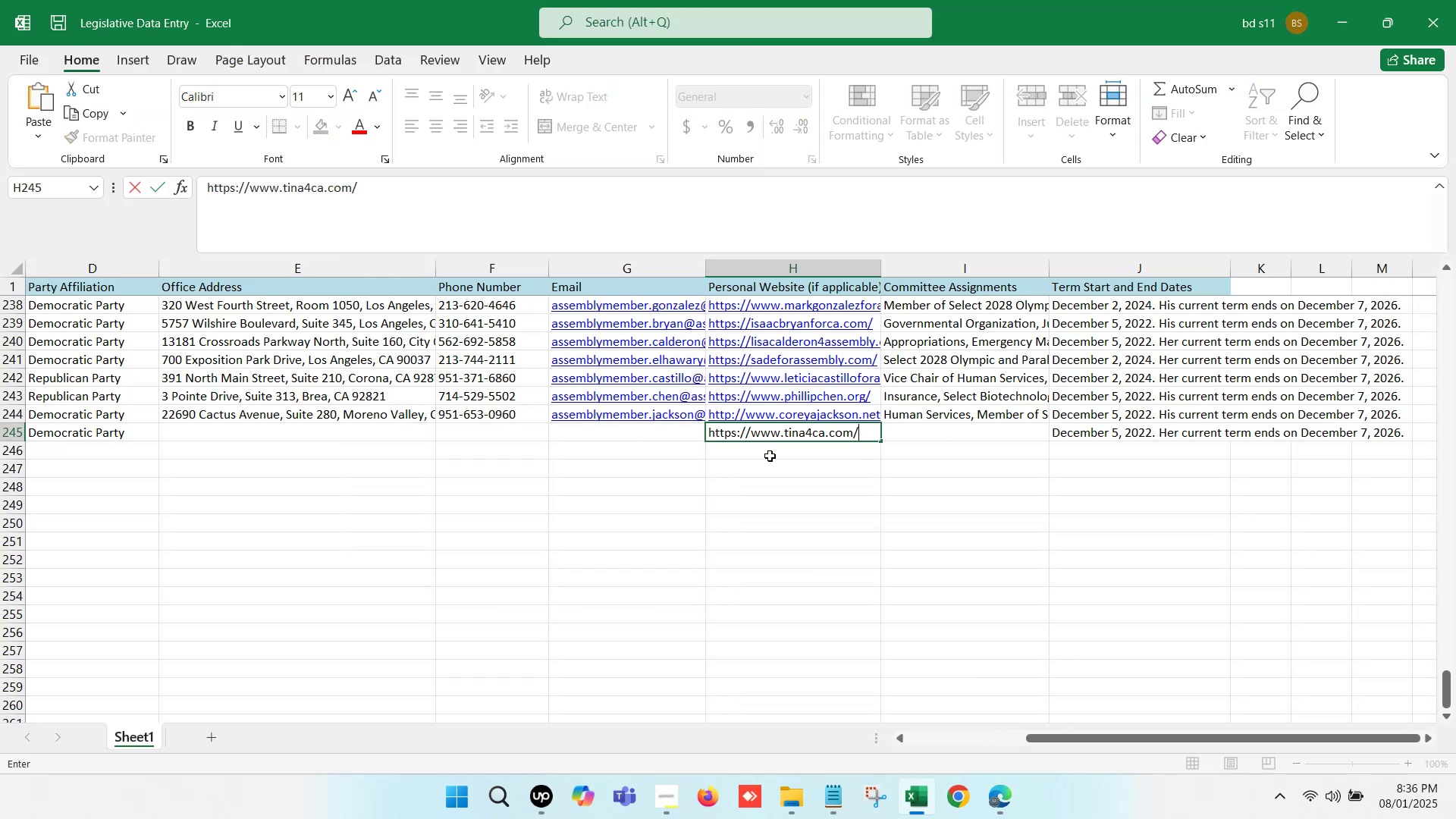 
left_click([772, 459])
 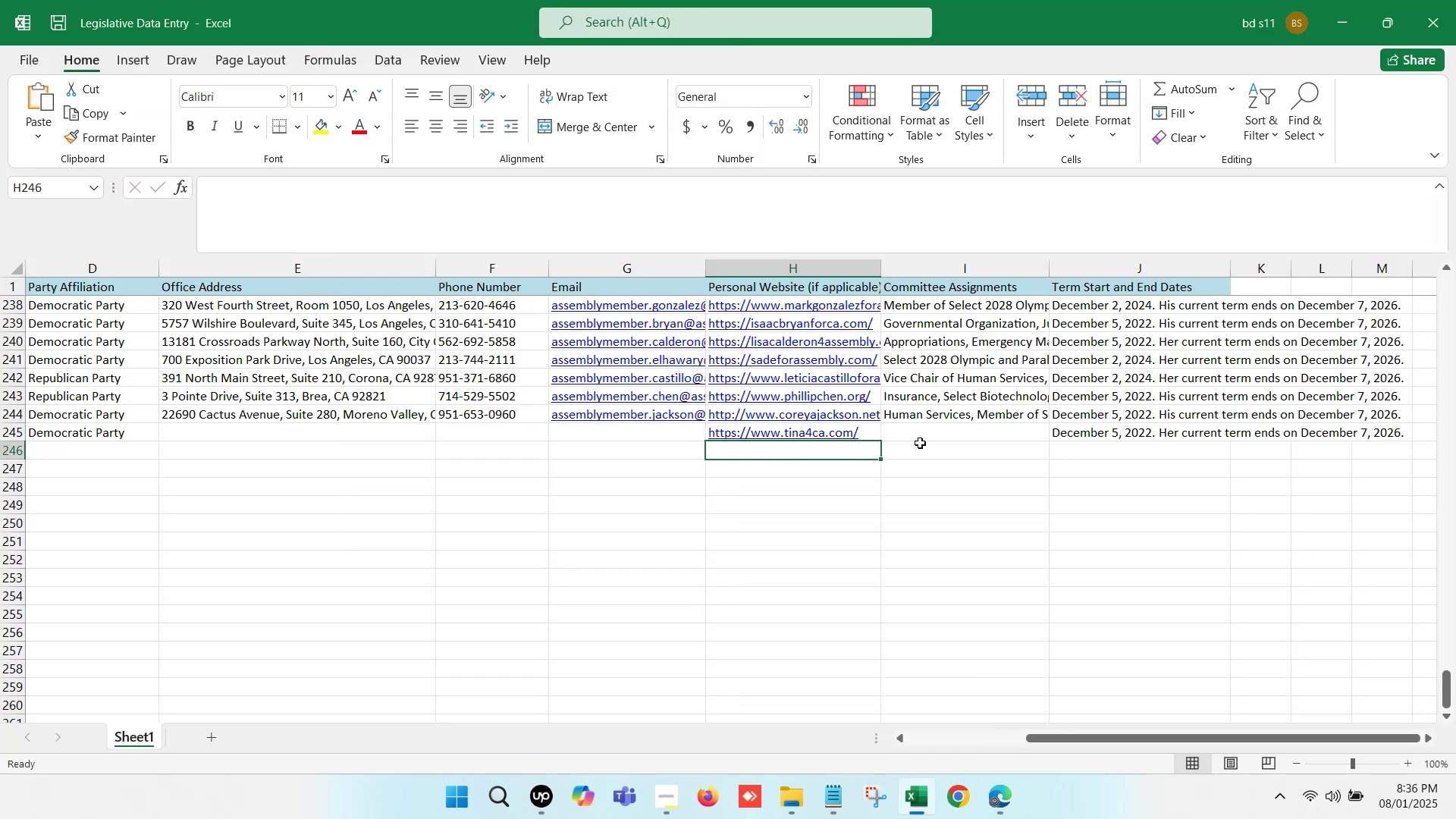 
left_click([931, 435])
 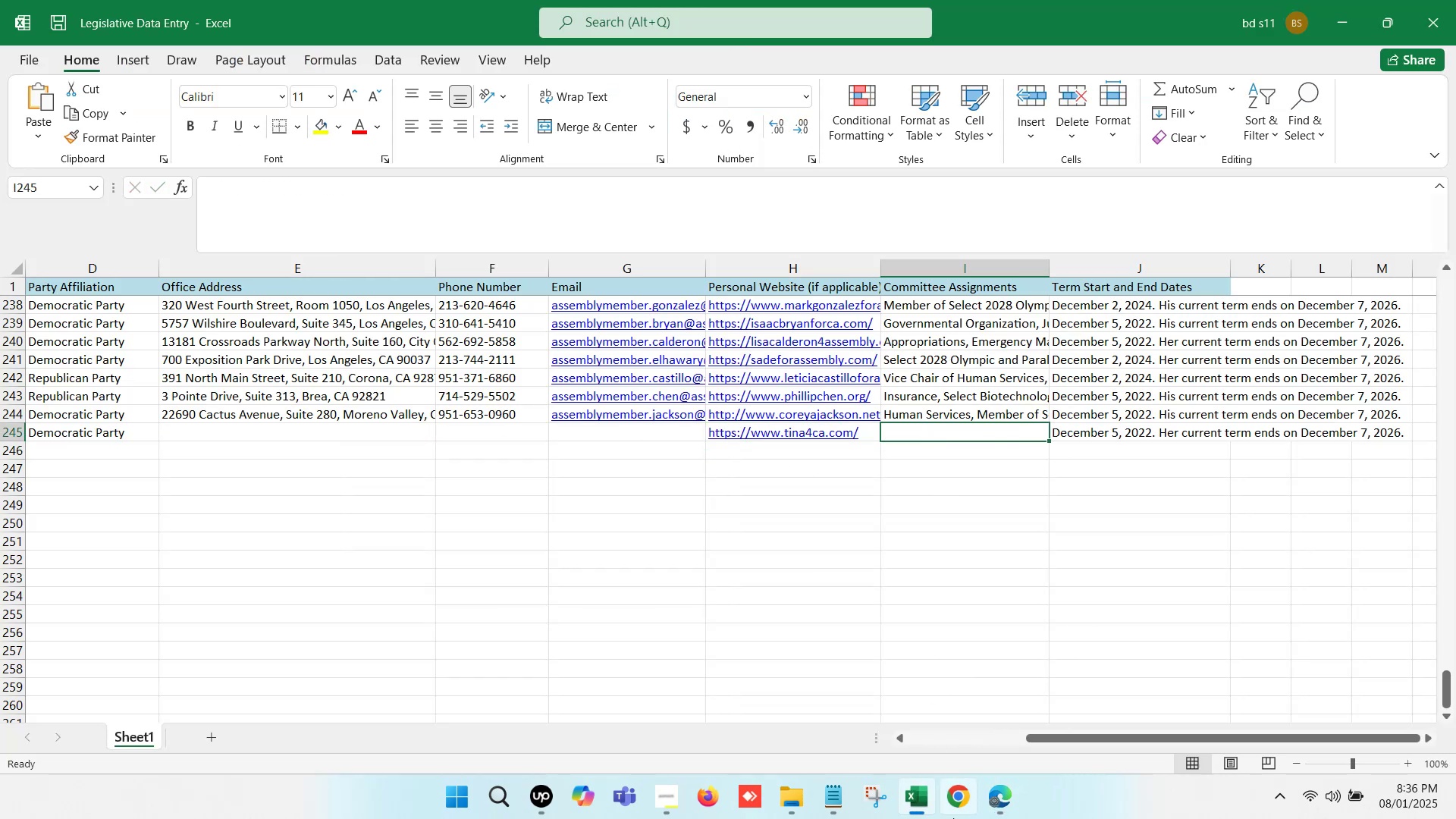 
left_click([921, 802])
 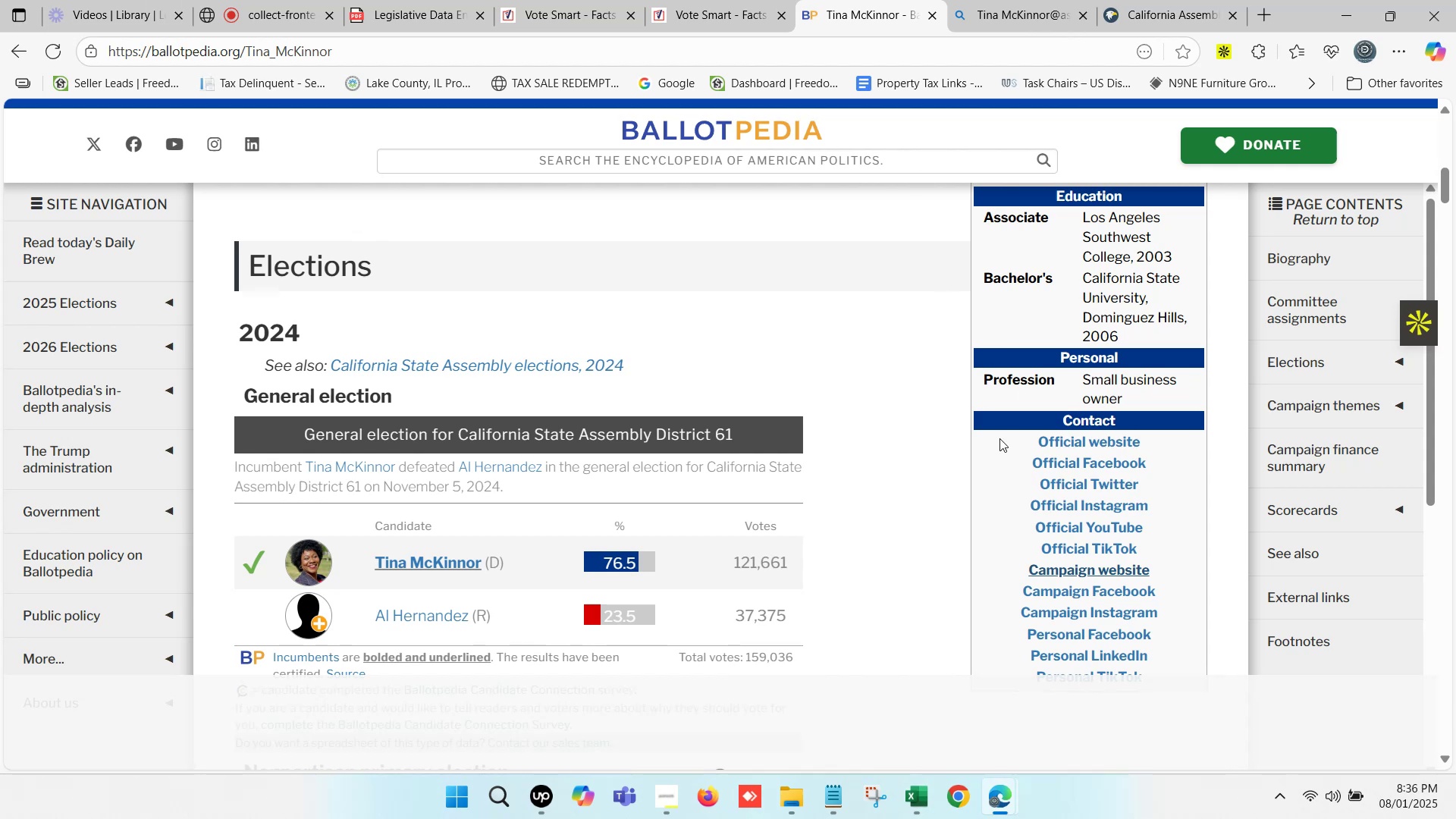 
hold_key(key=ControlLeft, duration=0.4)
left_click([1062, 449])
 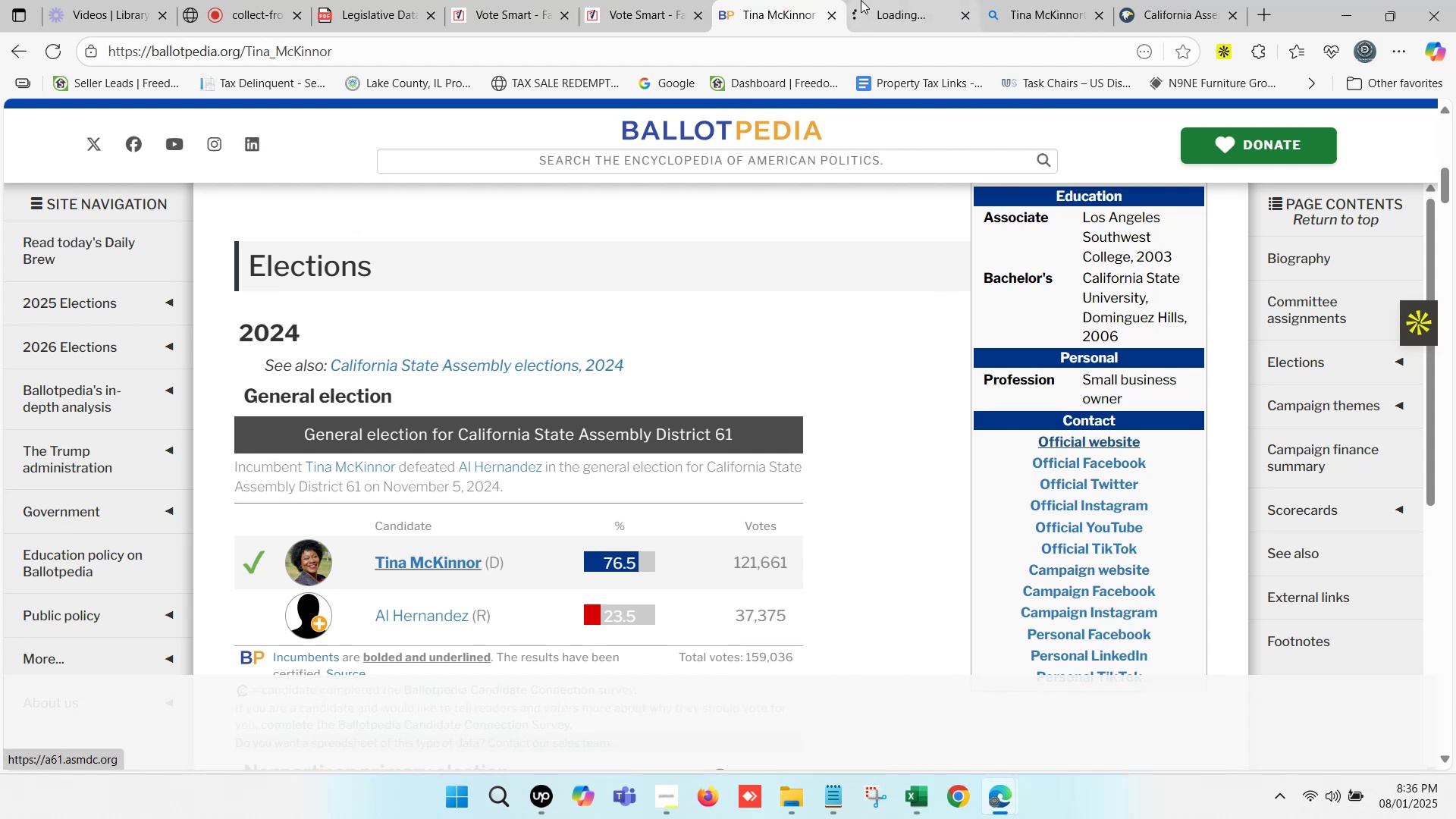 
double_click([861, 0])
 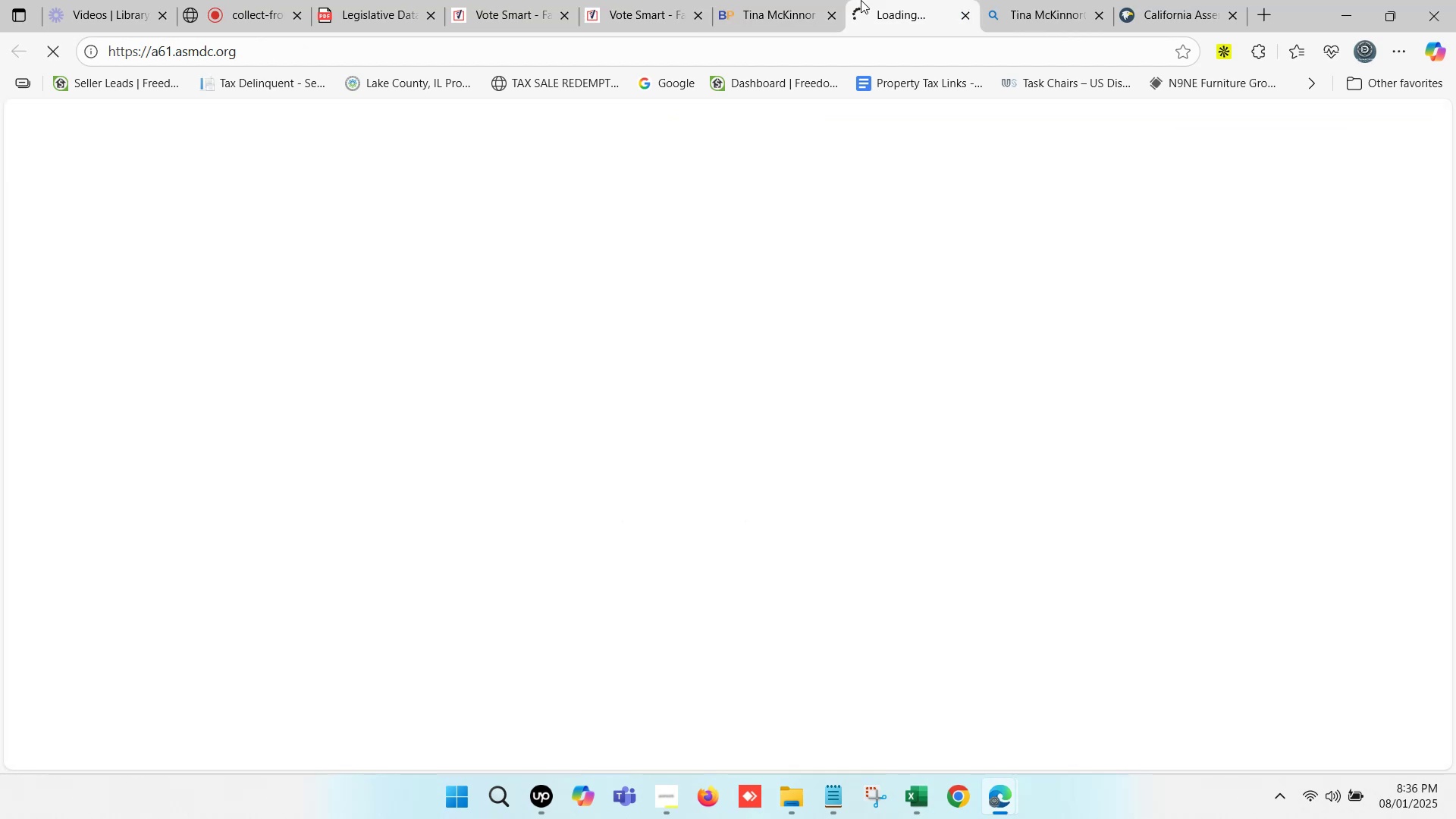 
triple_click([861, 0])
 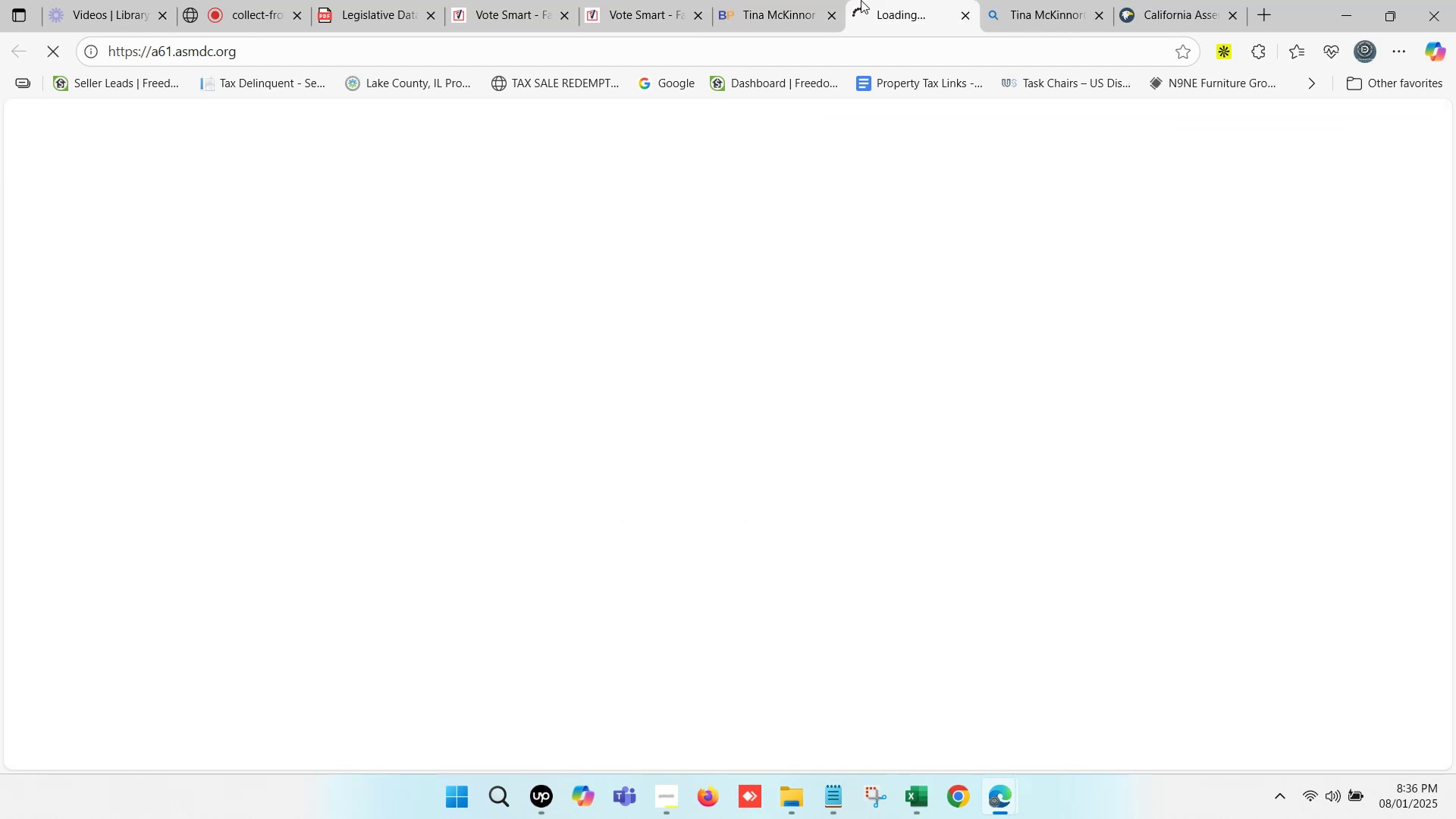 
triple_click([861, 0])
 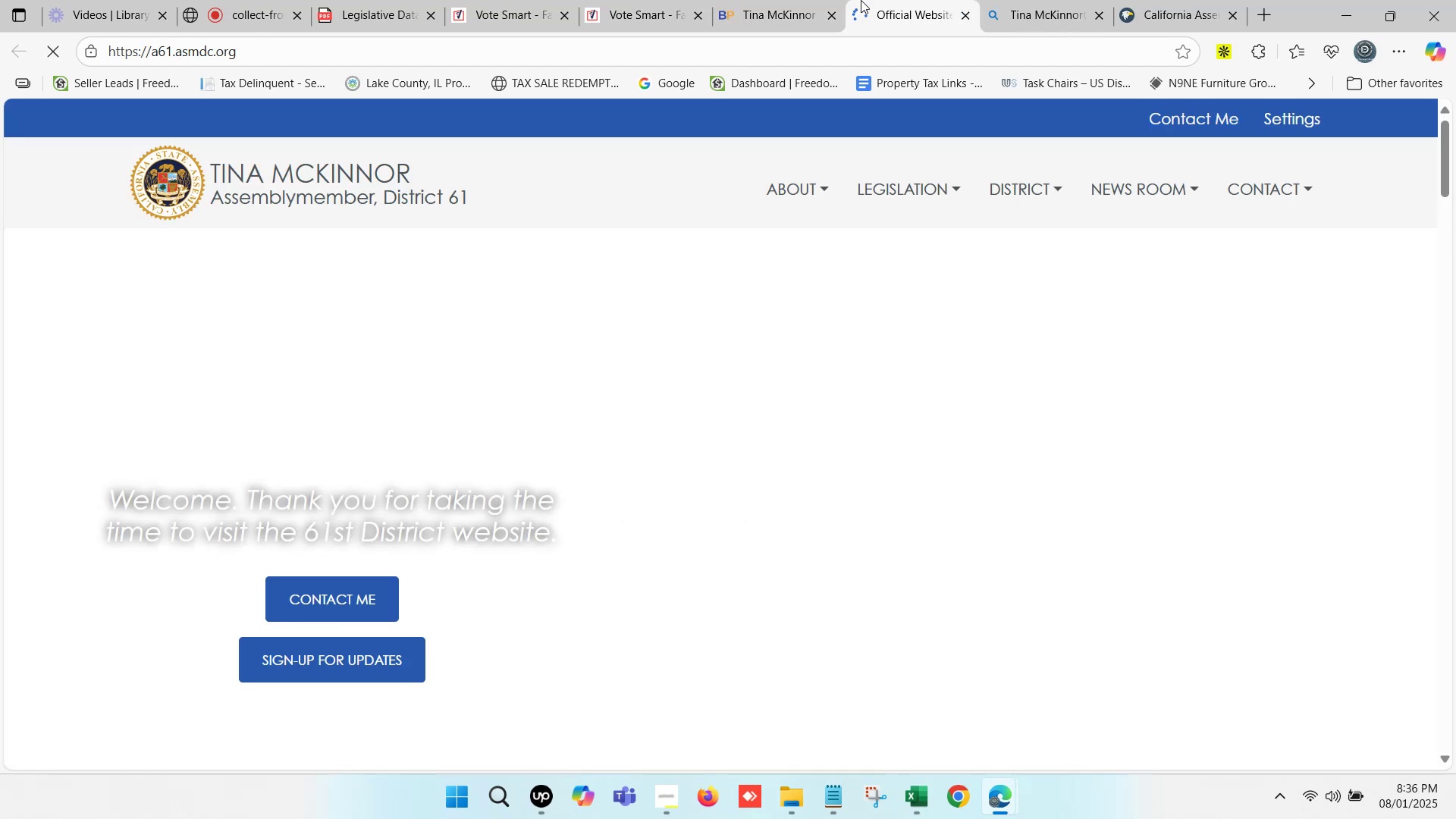 
scroll: coordinate [1085, 400], scroll_direction: down, amount: 9.0
 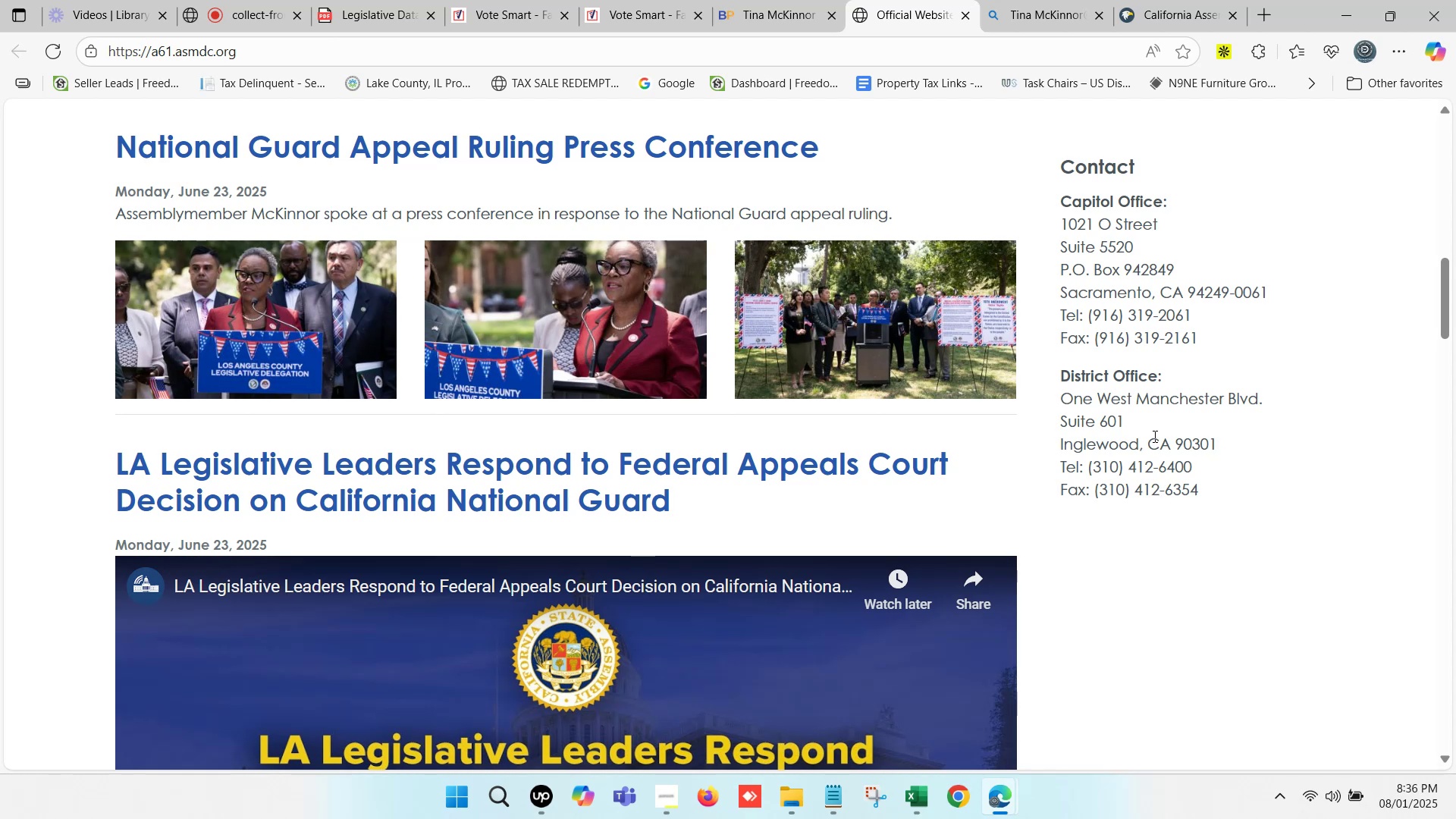 
left_click([1186, 0])
 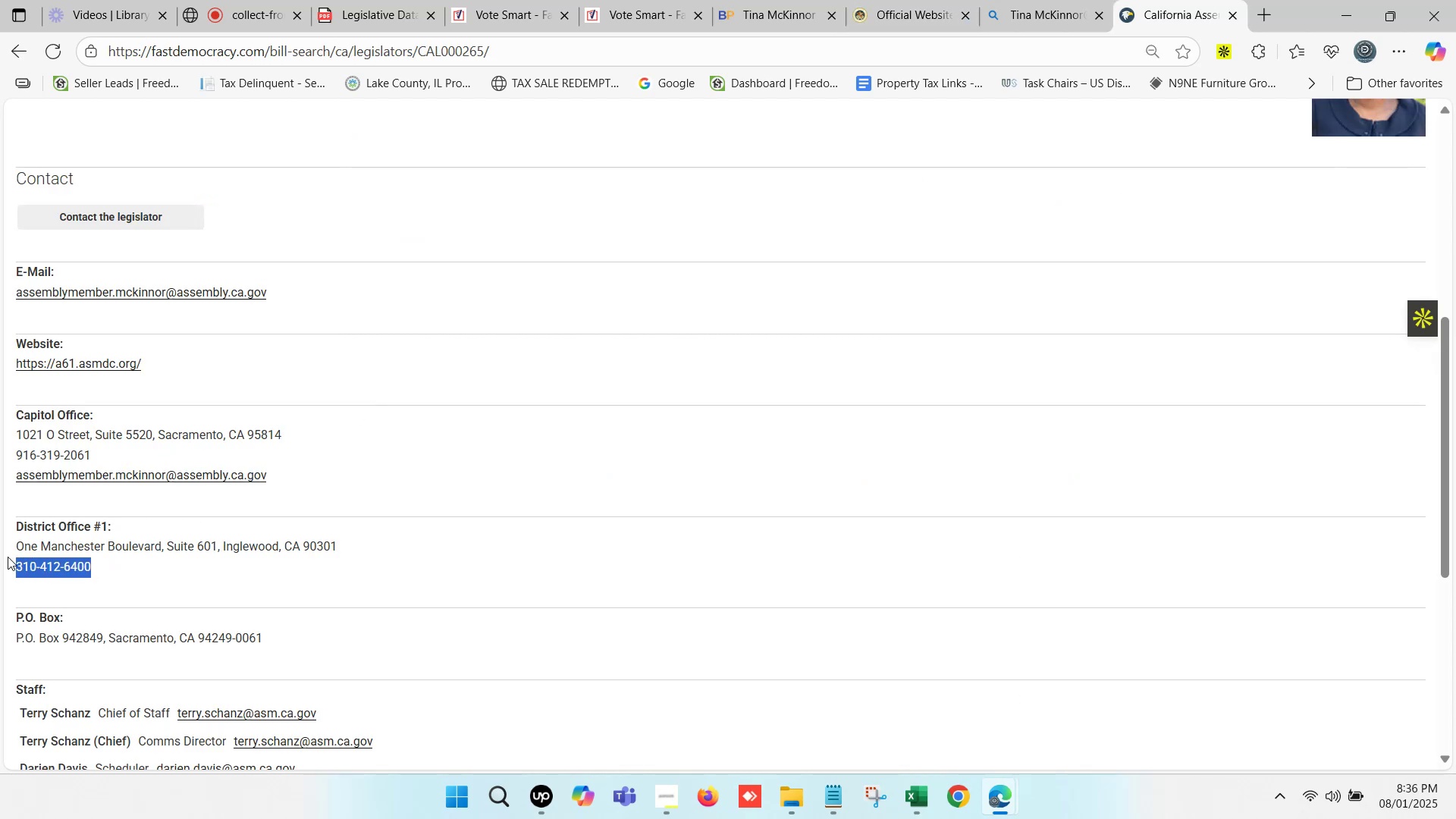 
key(Control+ControlLeft)
 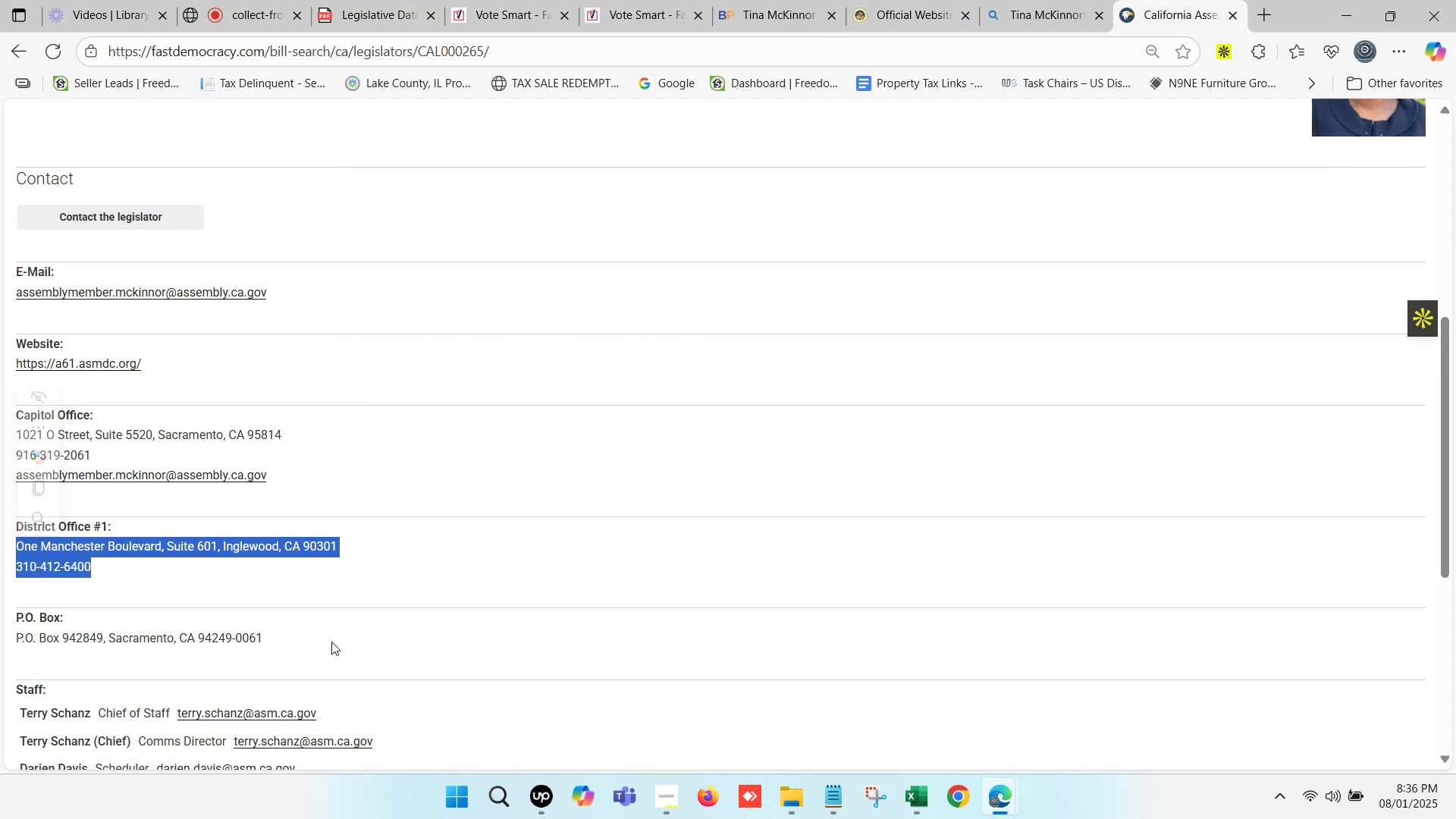 
key(Control+C)
 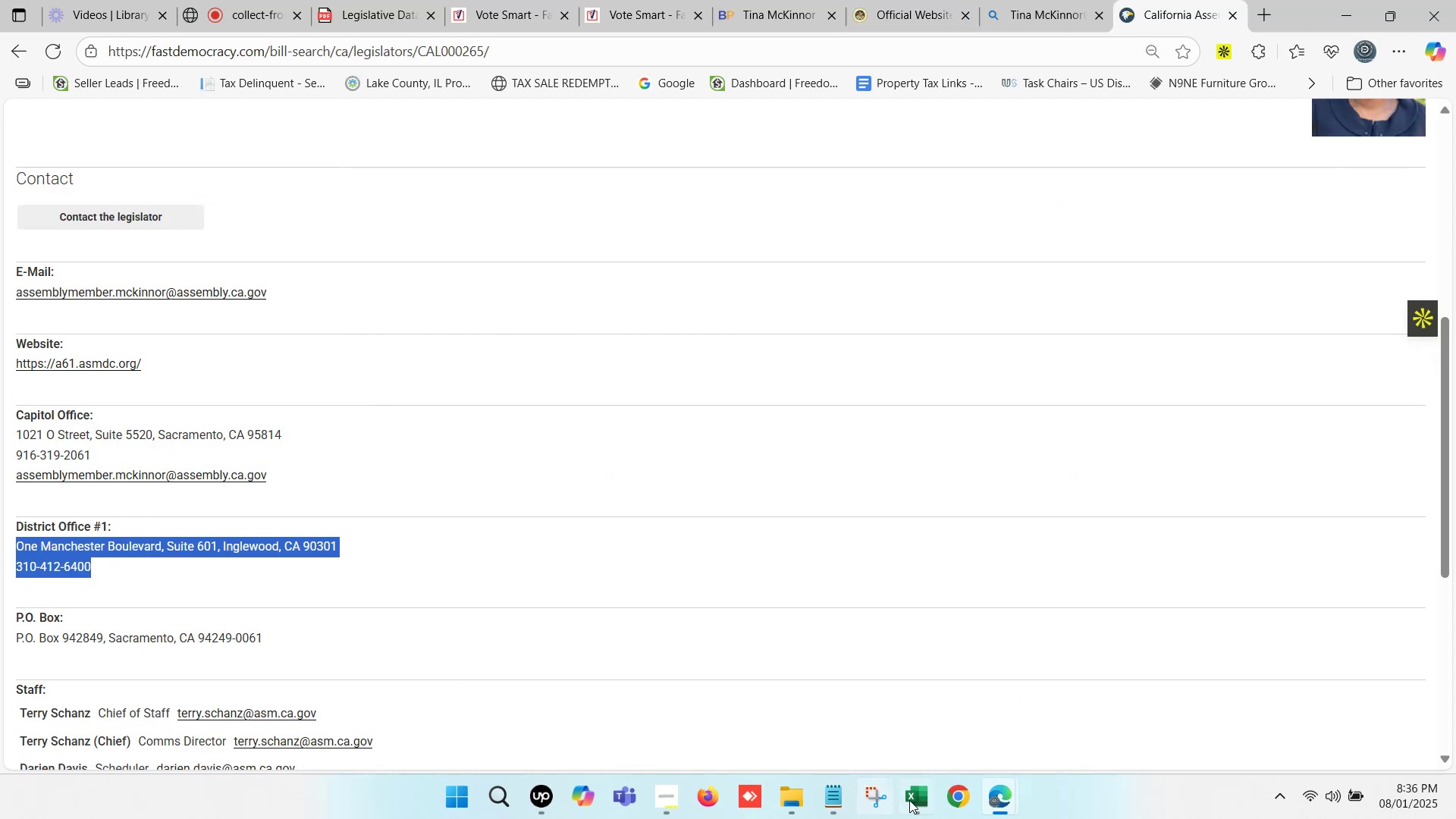 
left_click([921, 802])
 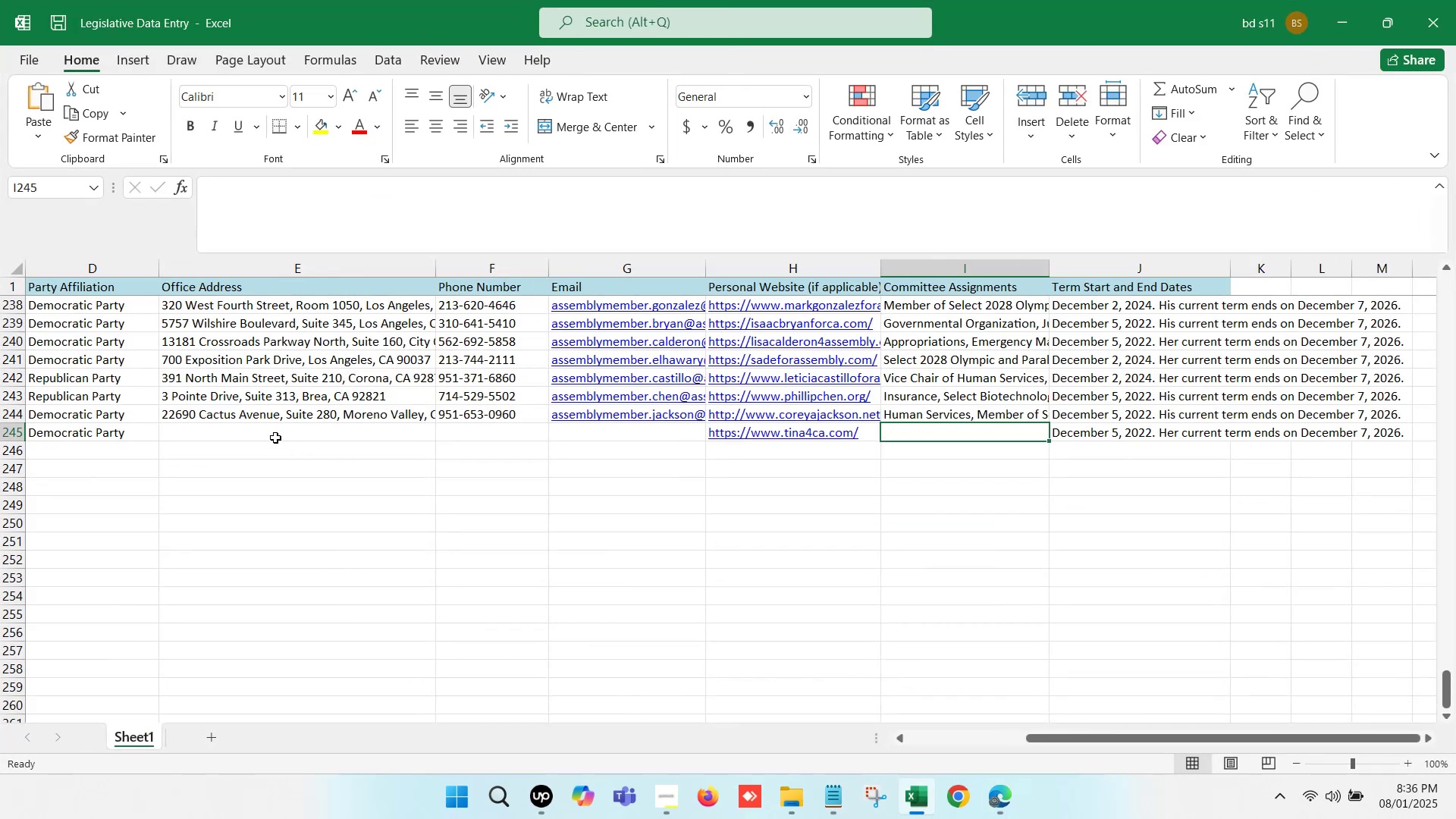 
left_click([255, 428])
 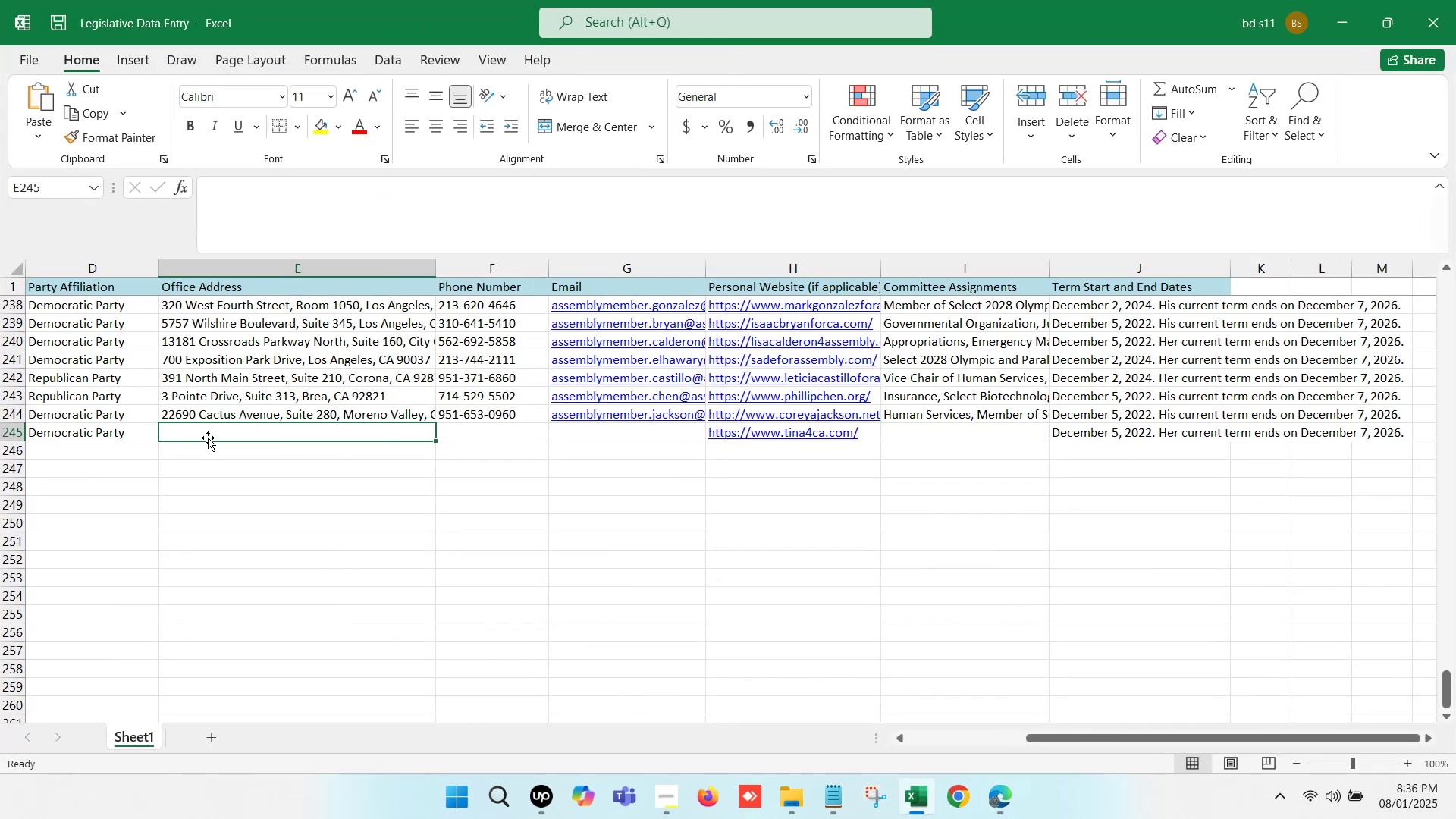 
left_click([211, 432])
 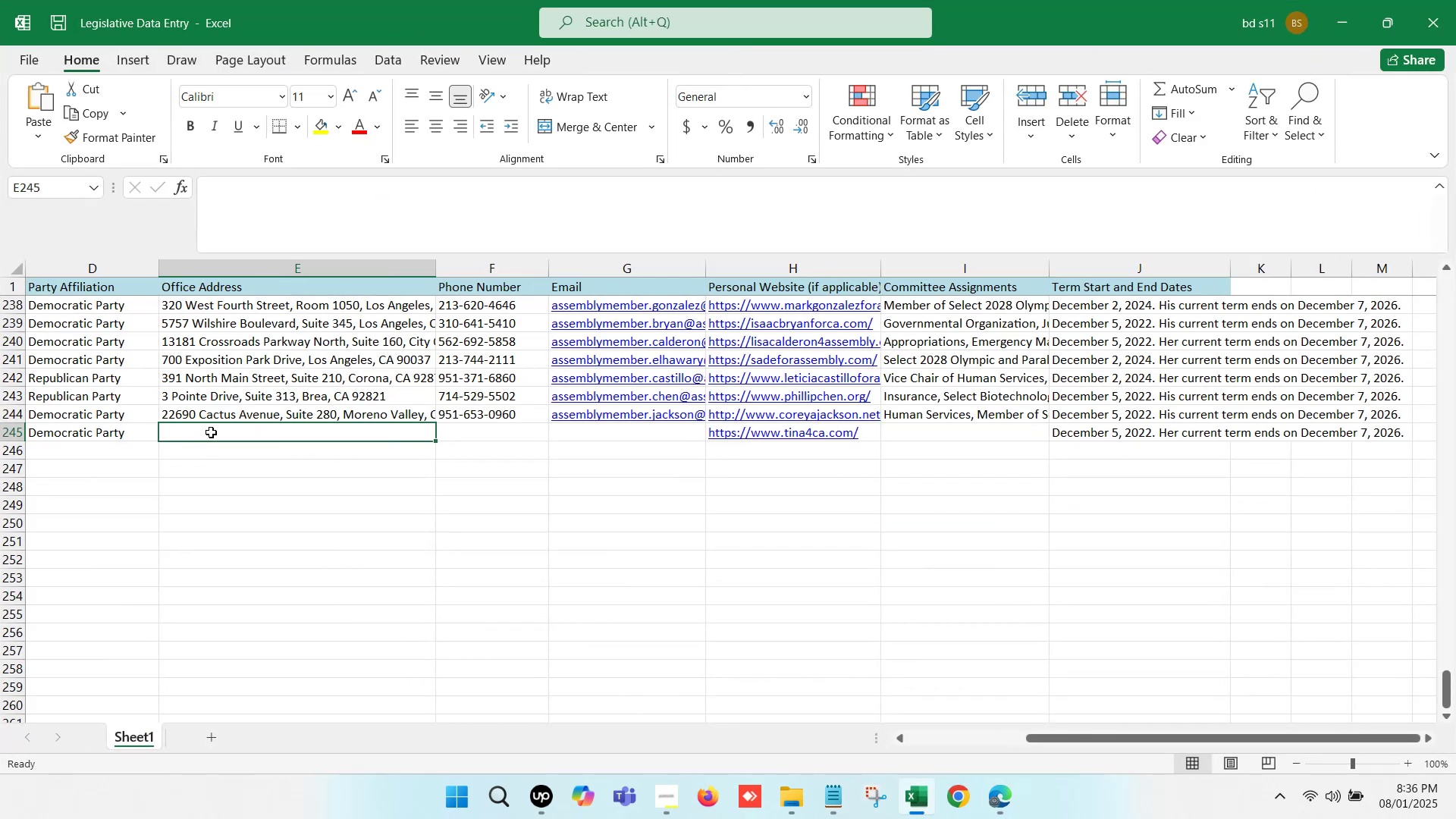 
double_click([211, 432])
 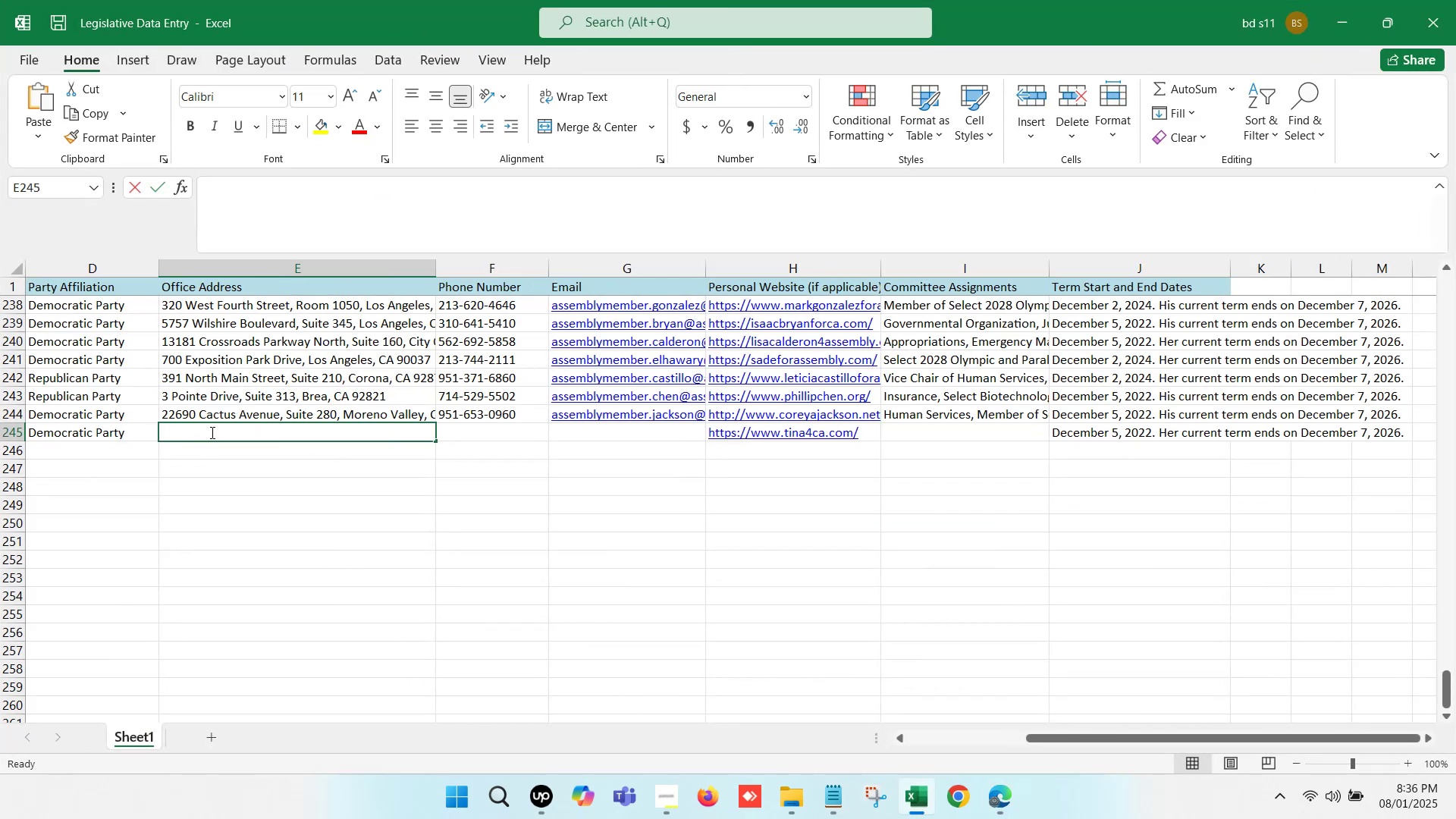 
key(Control+V)
 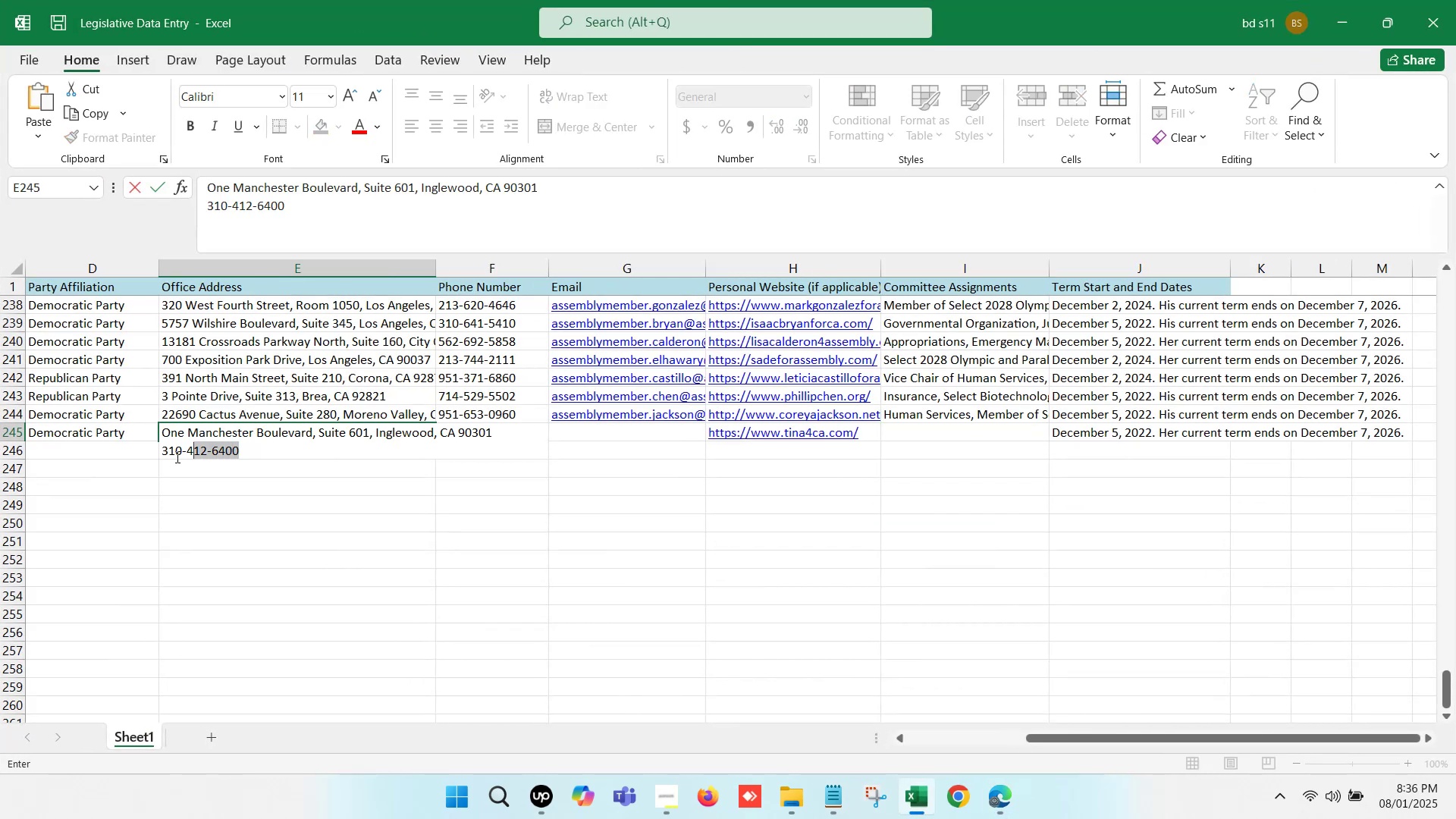 
key(Control+ControlLeft)
 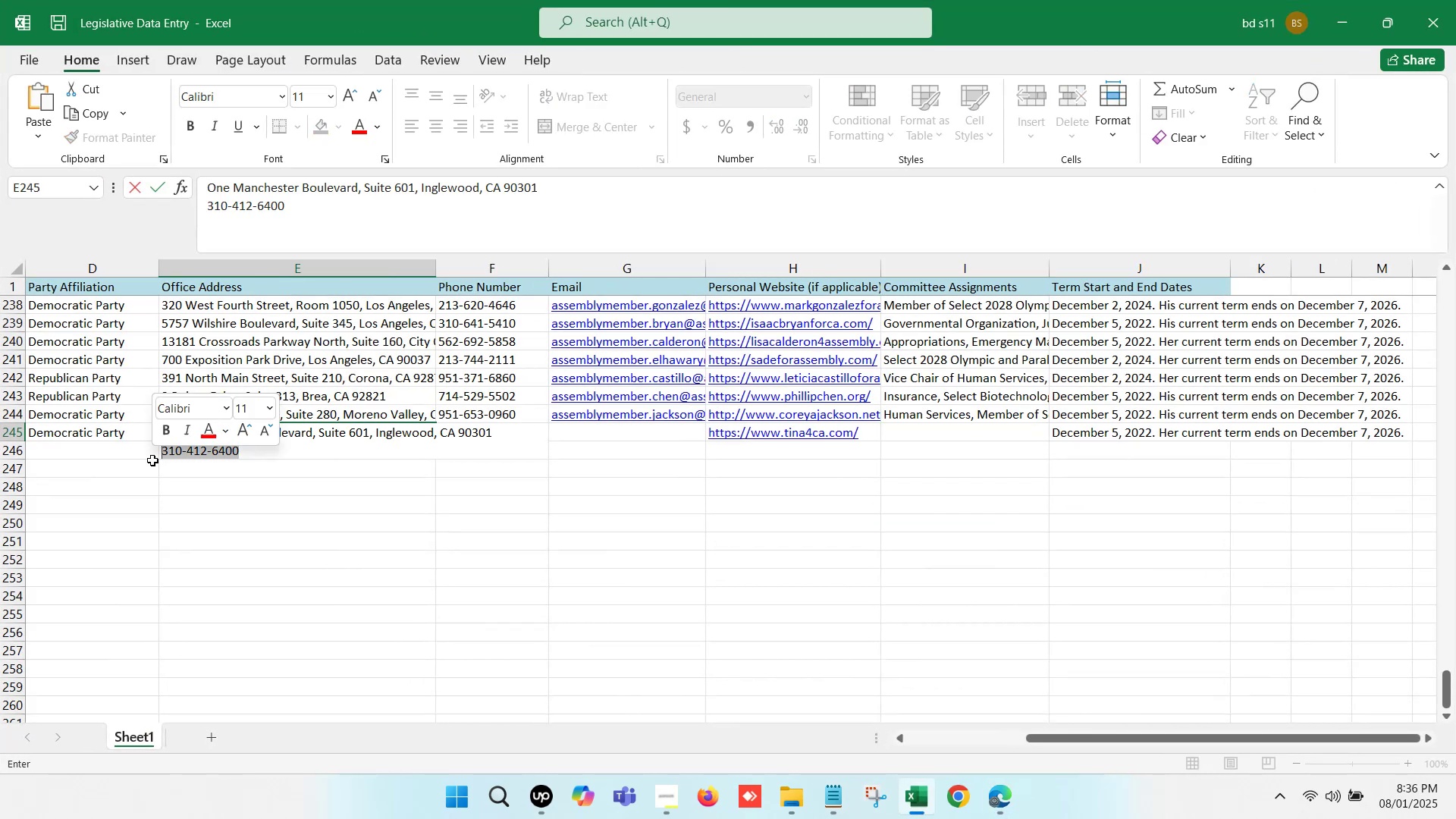 
key(Control+X)
 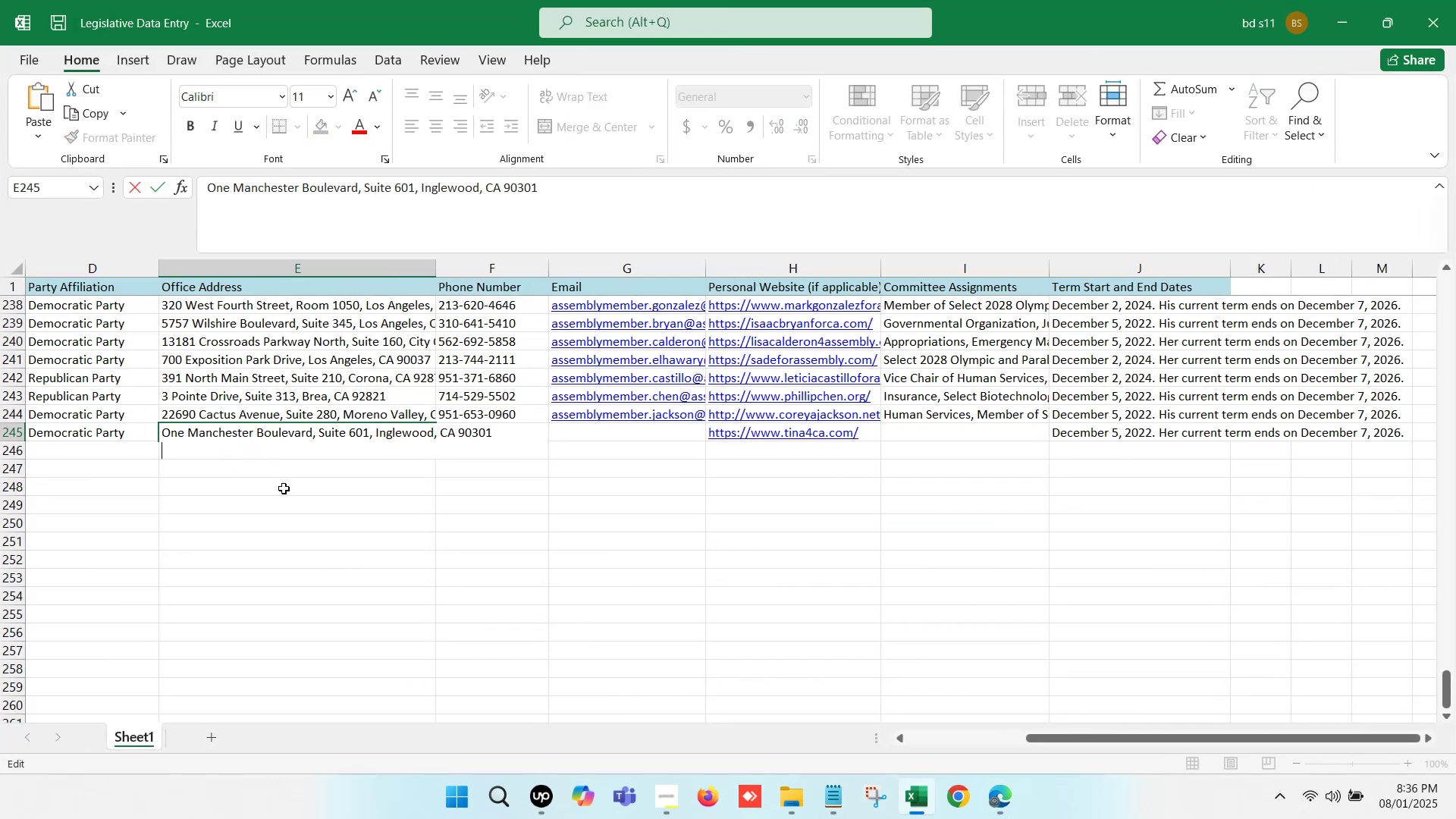 
key(Backspace)
 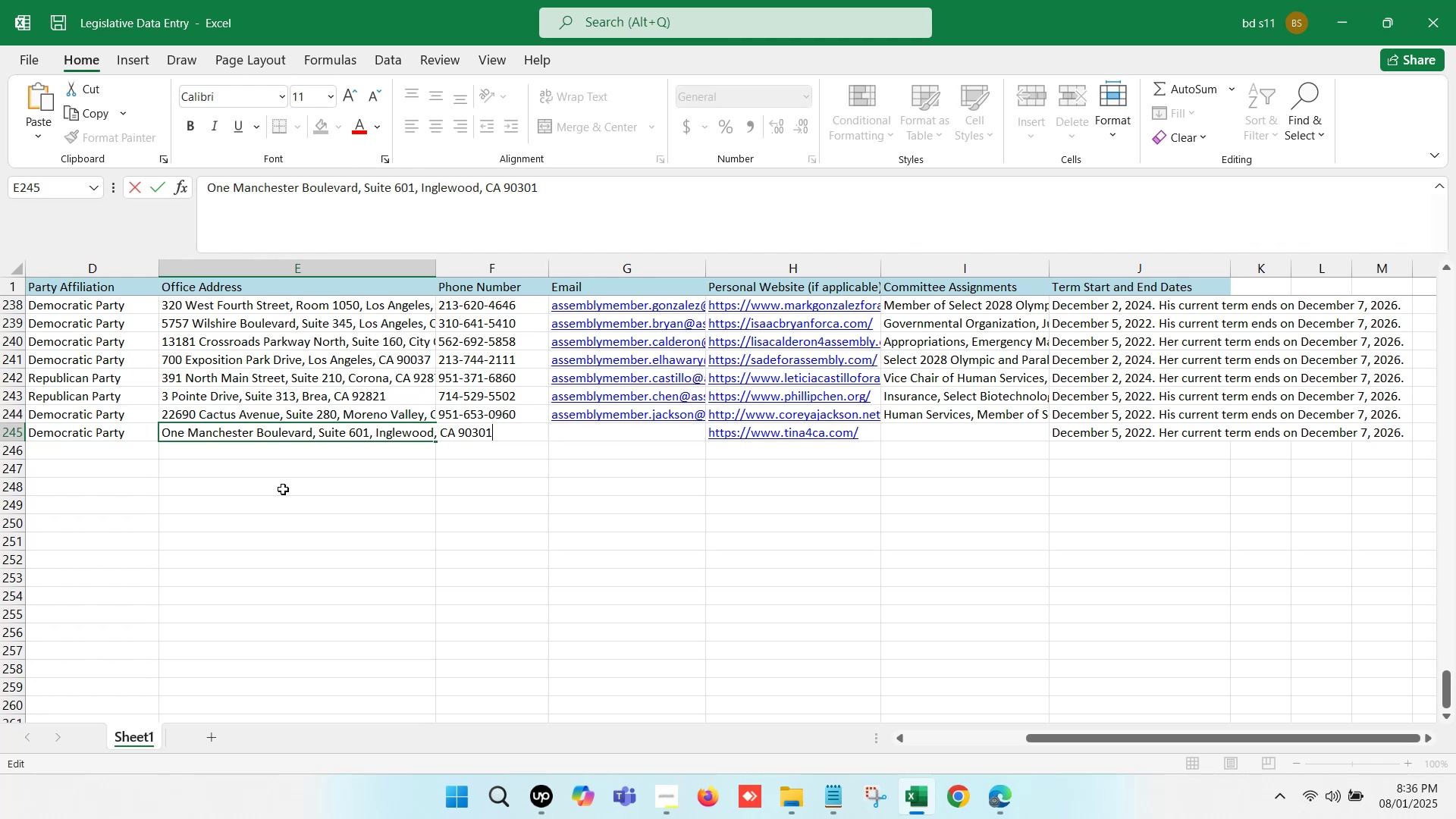 
left_click([283, 490])
 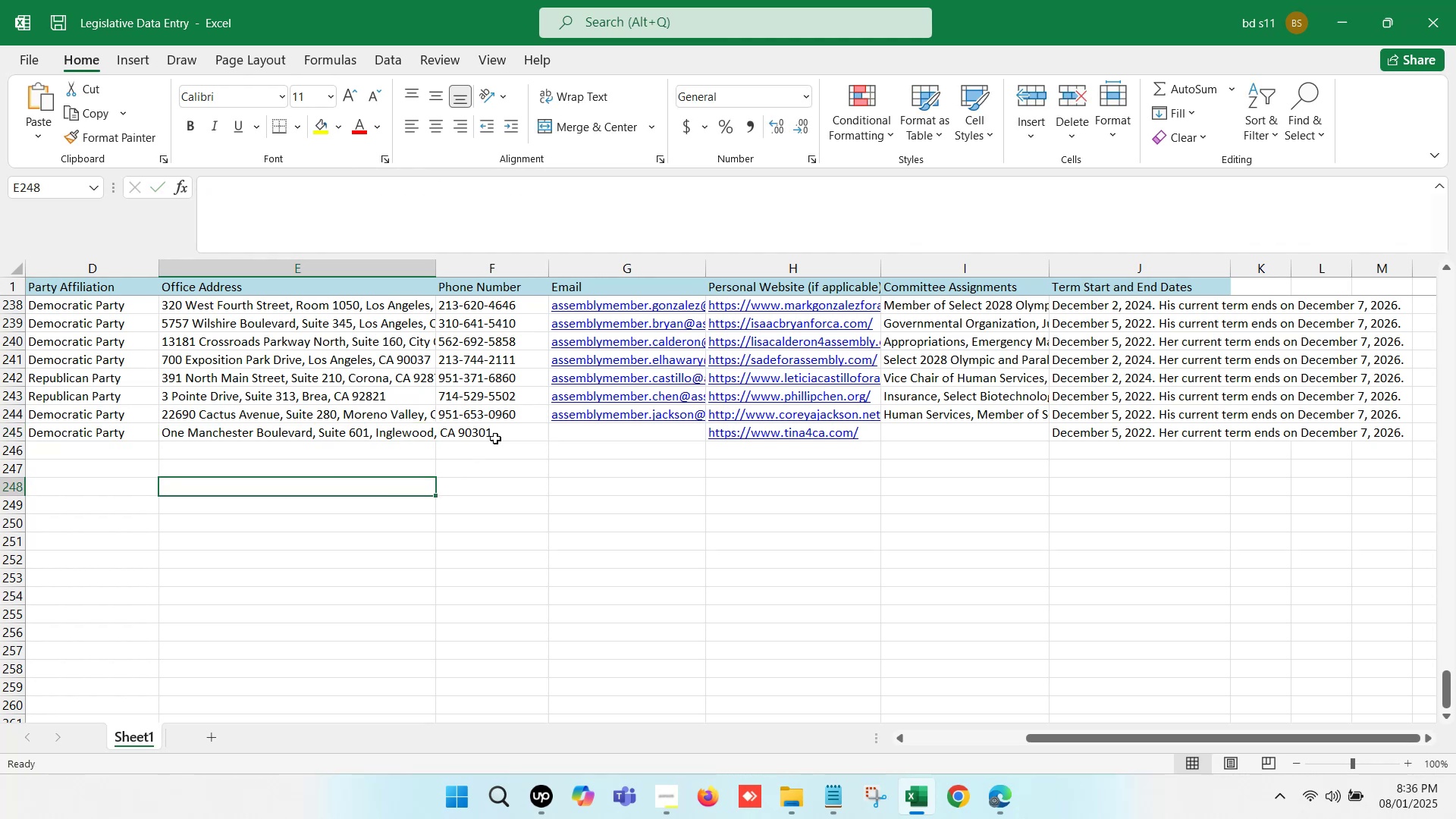 
left_click([495, 435])
 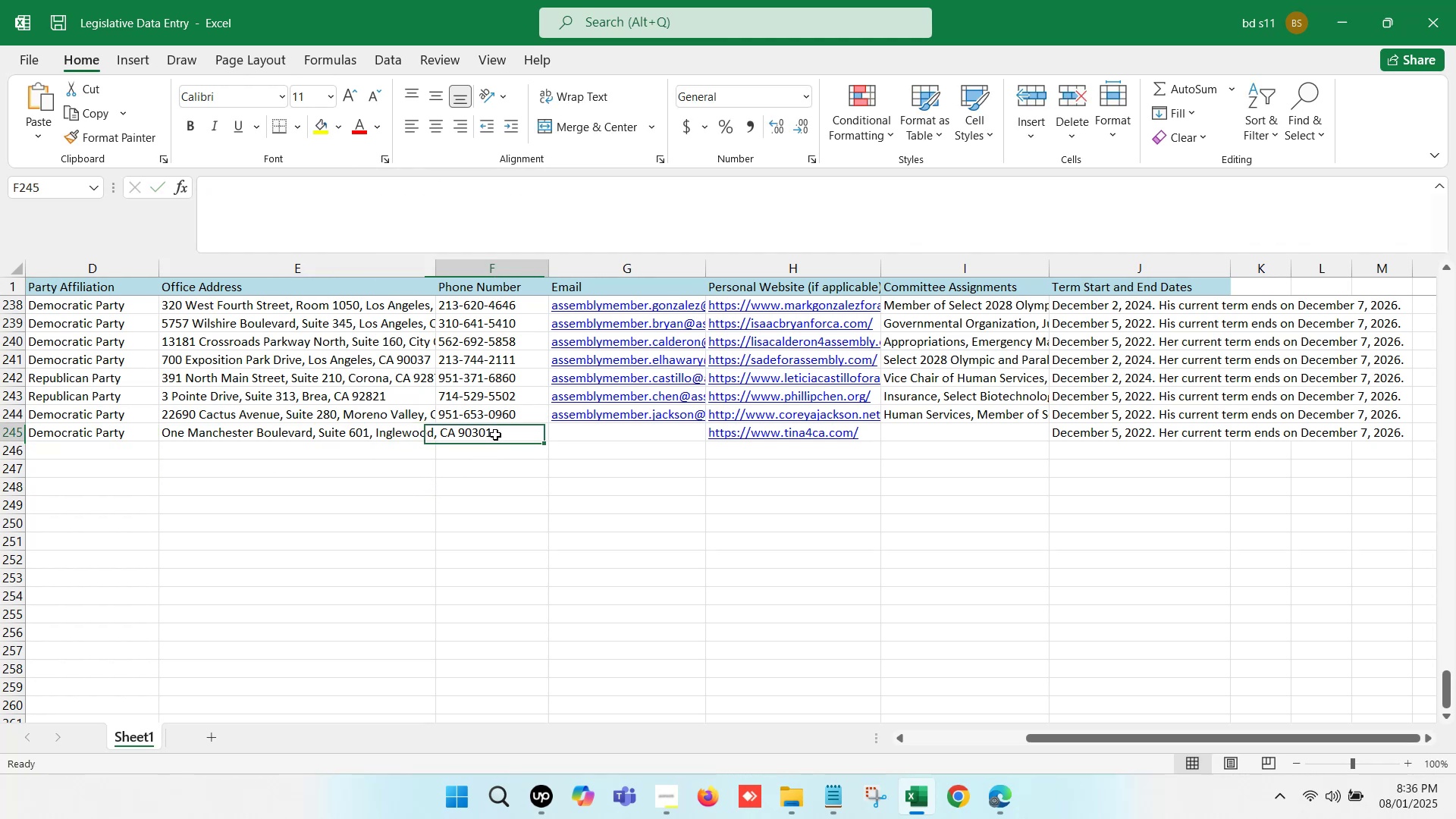 
double_click([495, 435])
 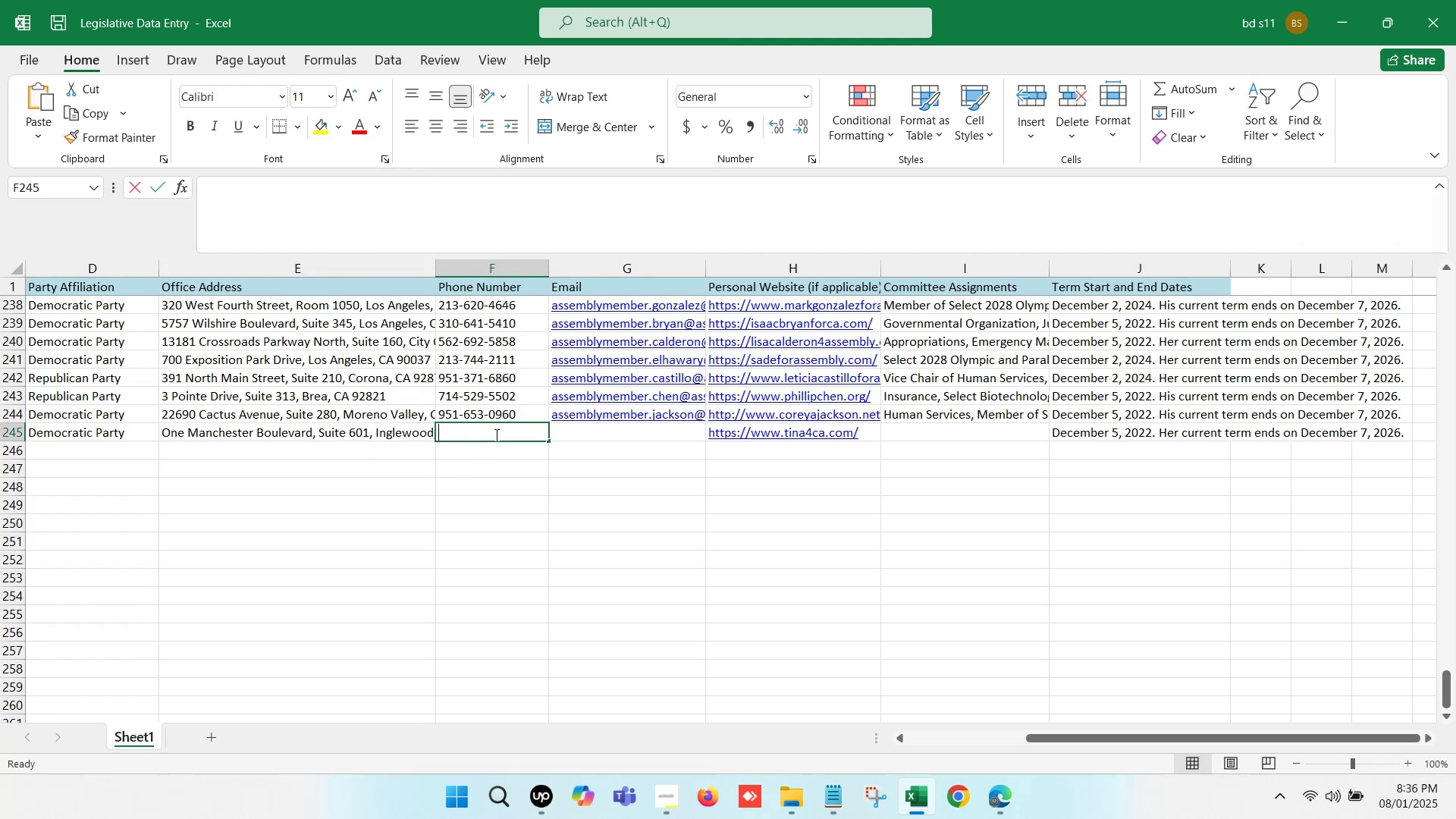 
key(Control+V)
 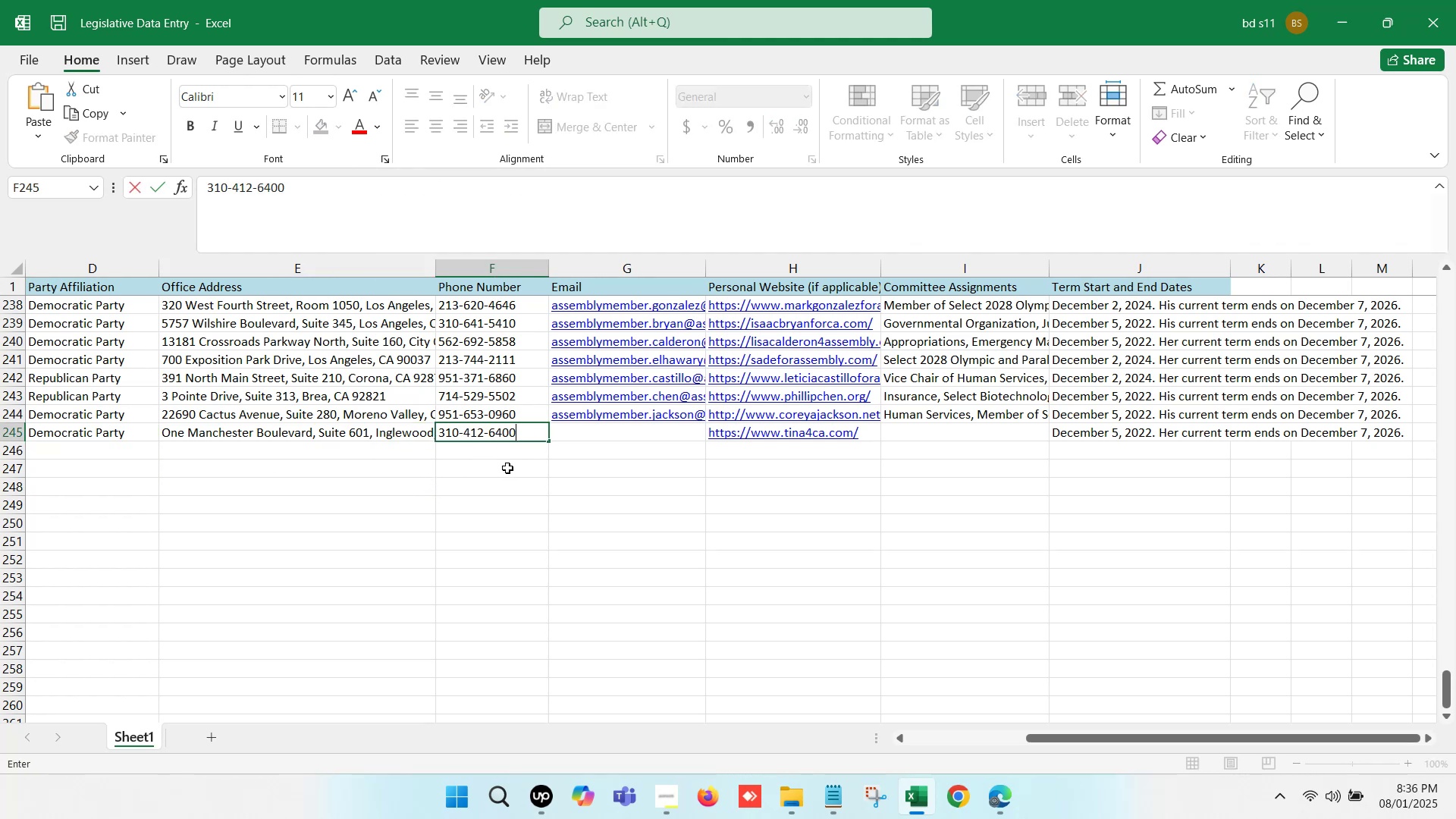 
left_click([507, 468])
 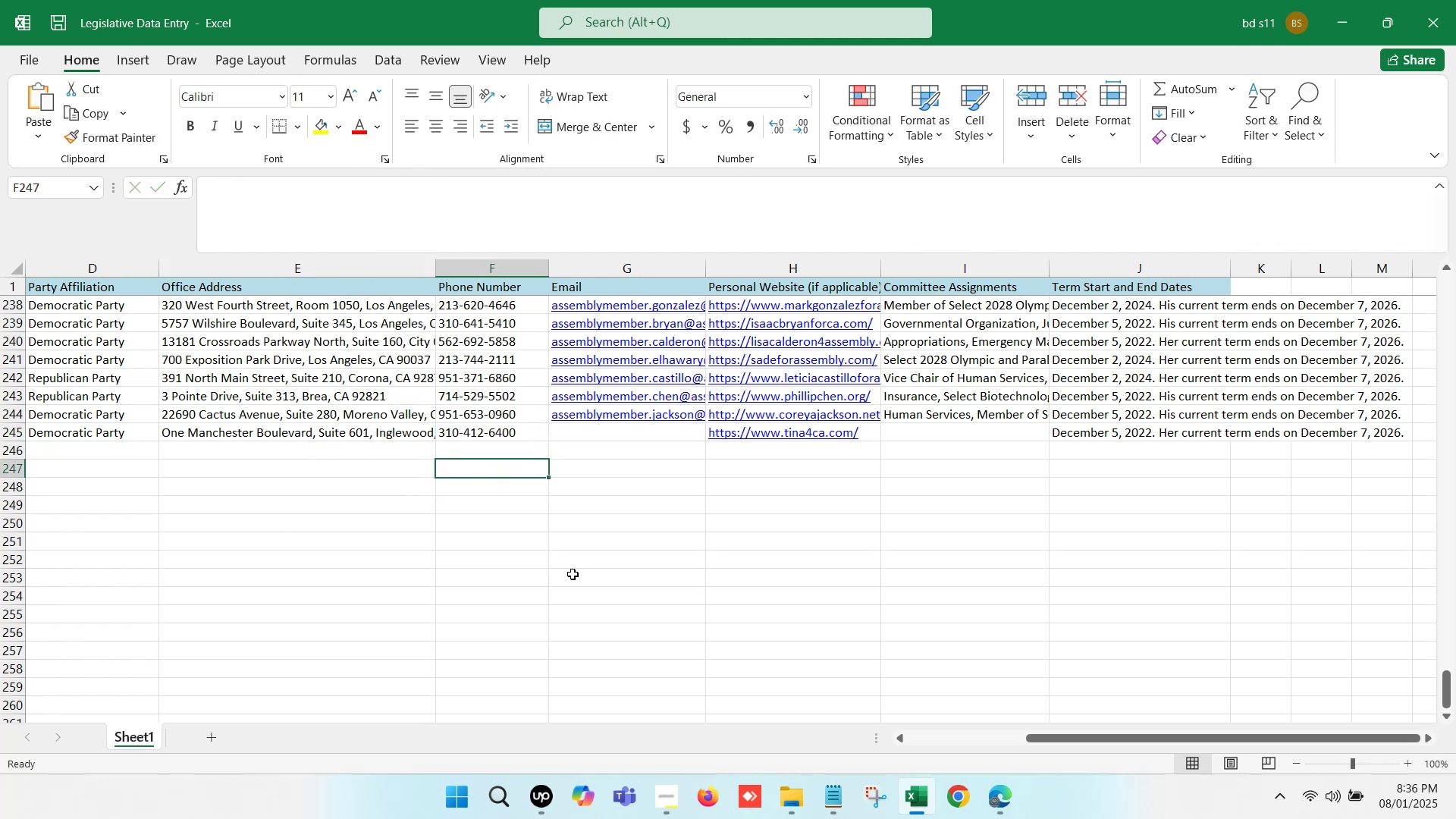 
left_click([1009, 800])
 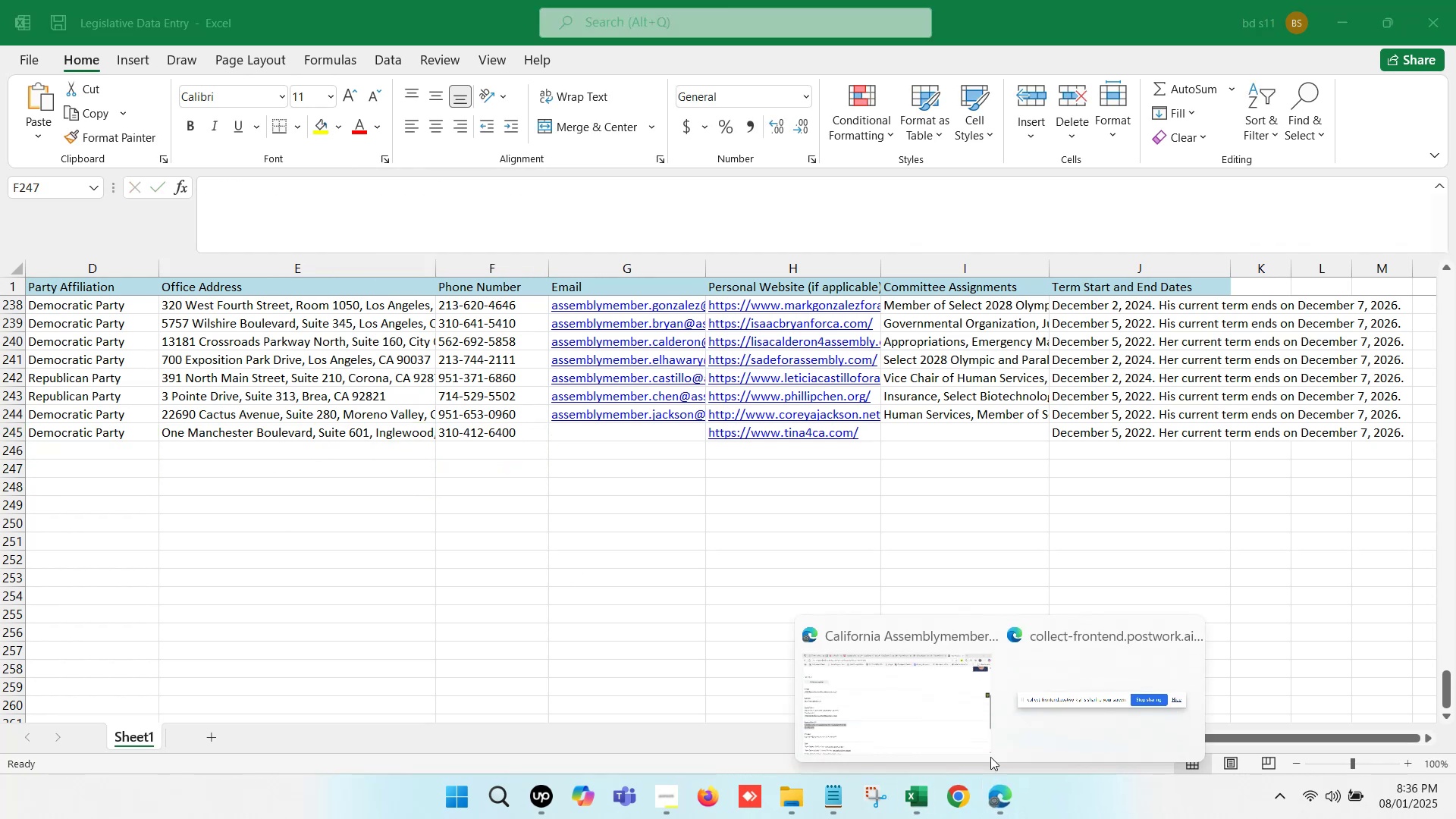 
left_click([914, 694])
 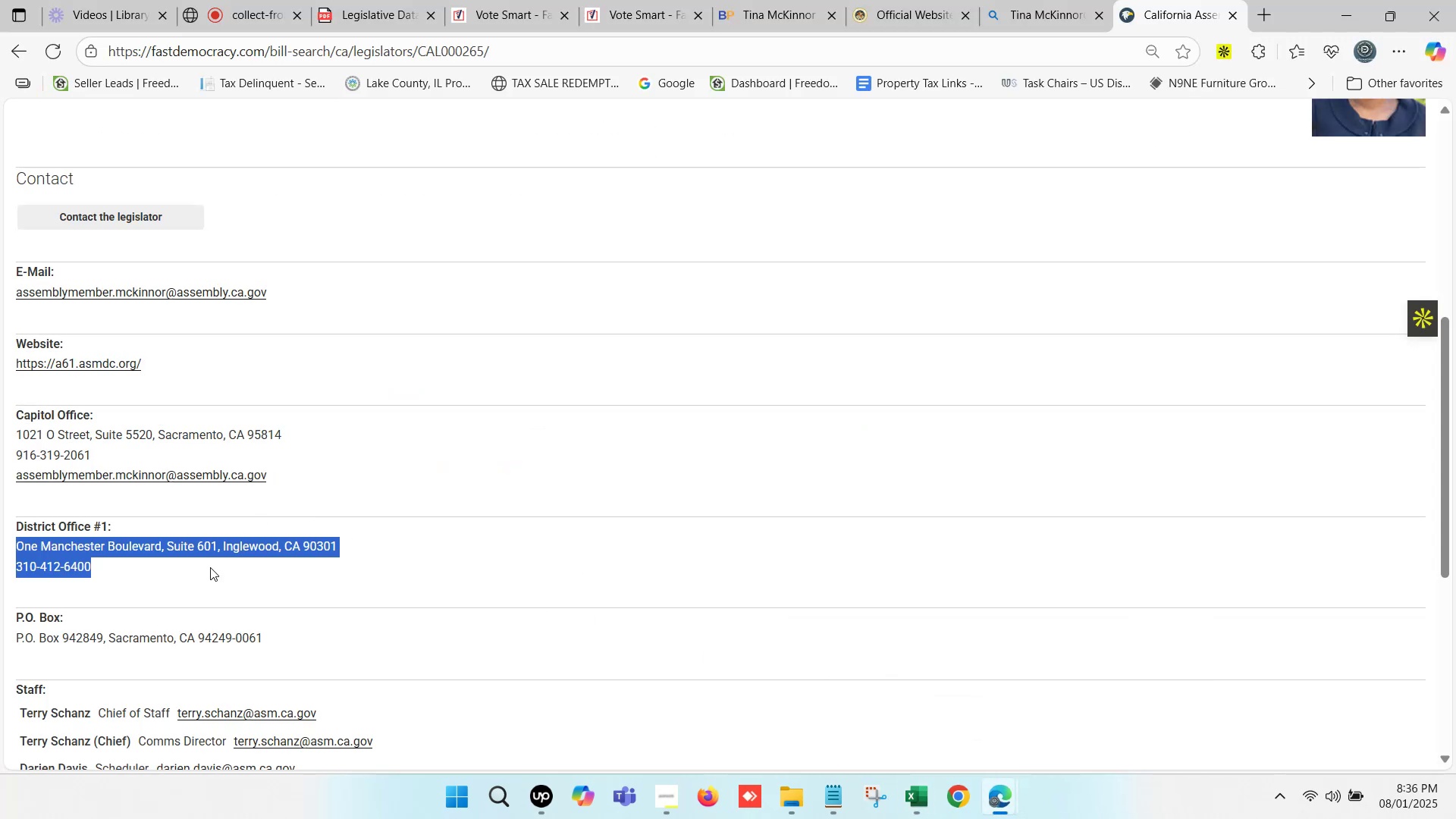 
left_click([127, 579])
 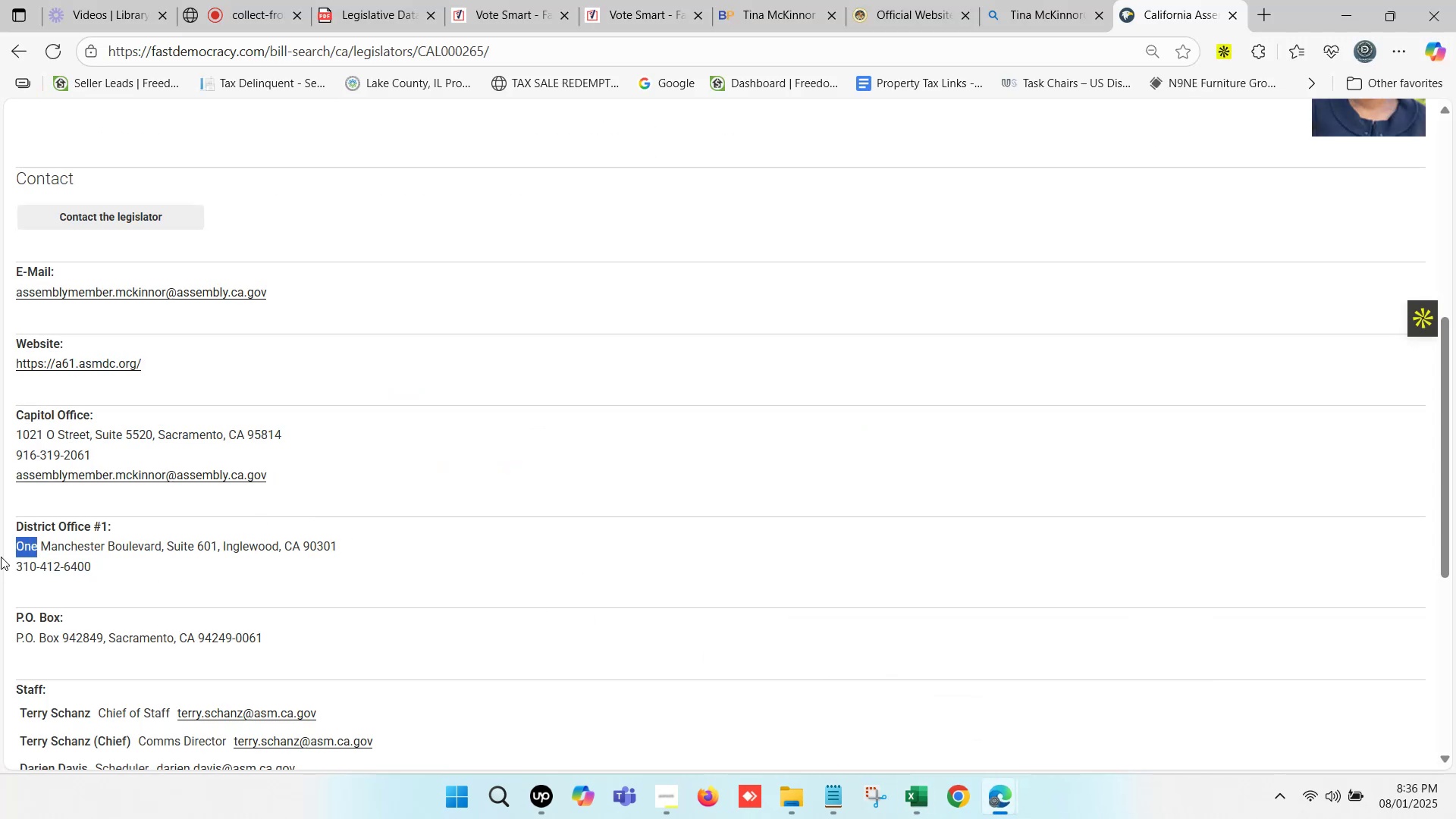 
left_click([112, 579])
 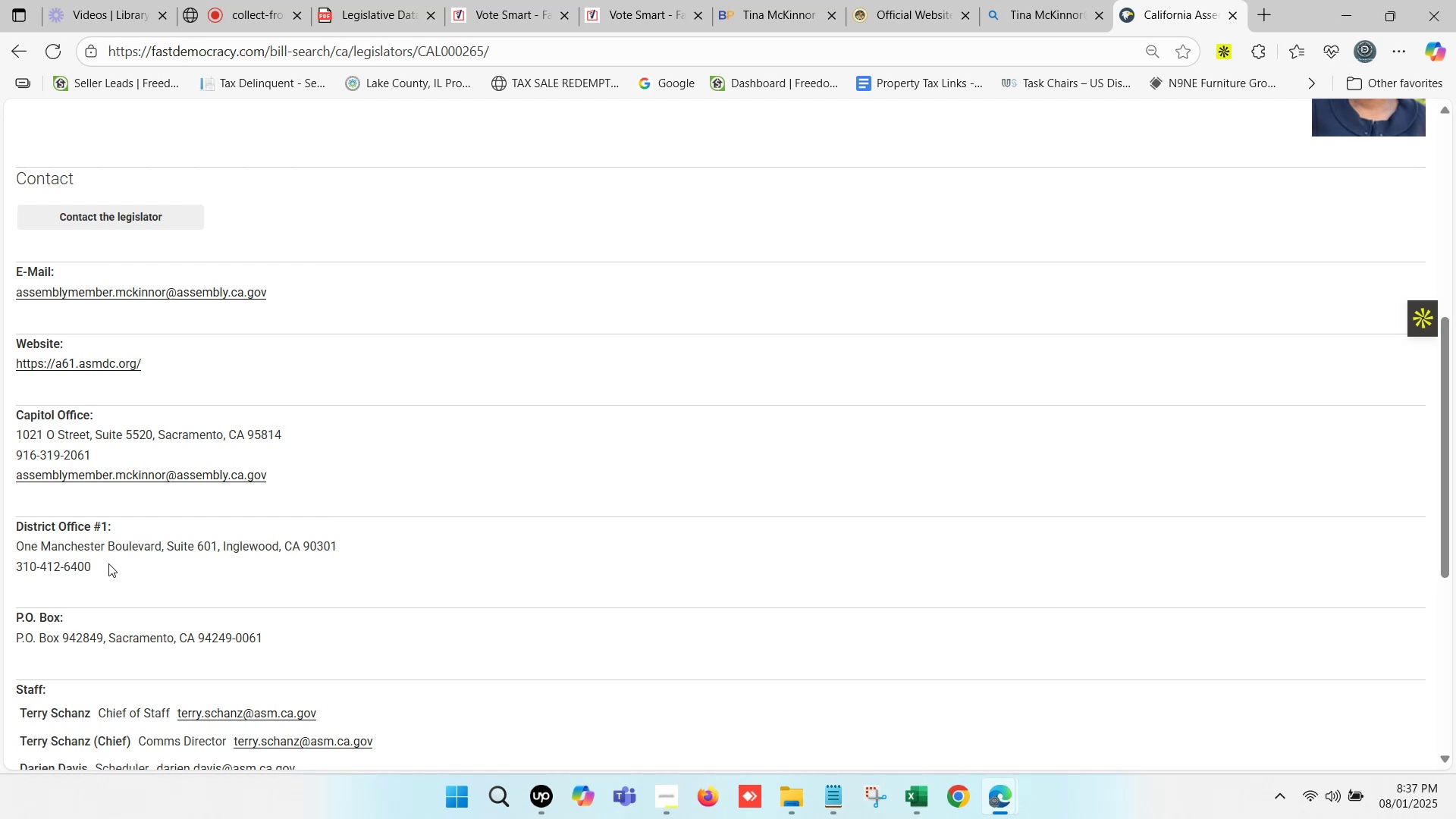 
wait(5.73)
 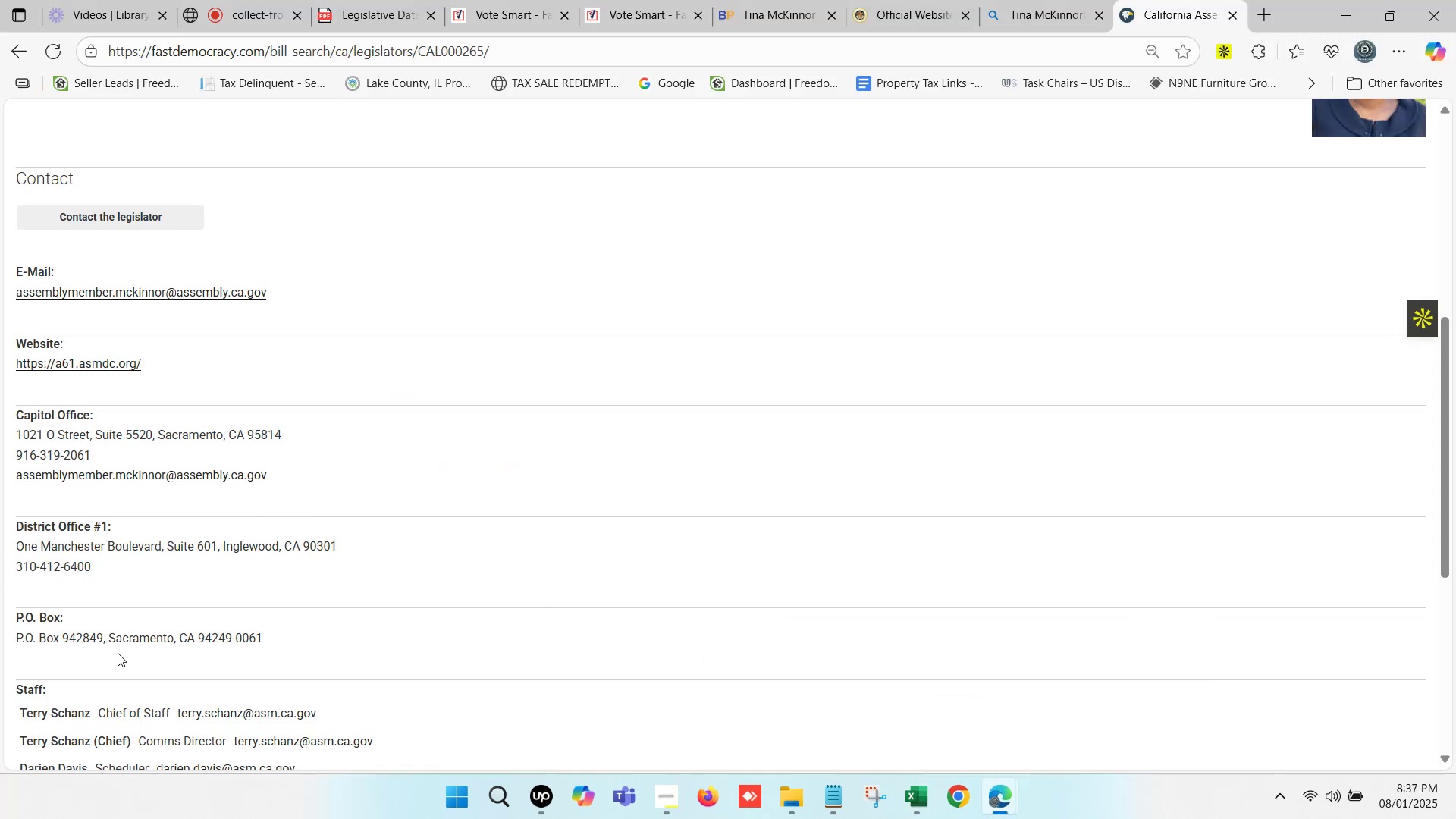 
left_click([921, 799])
 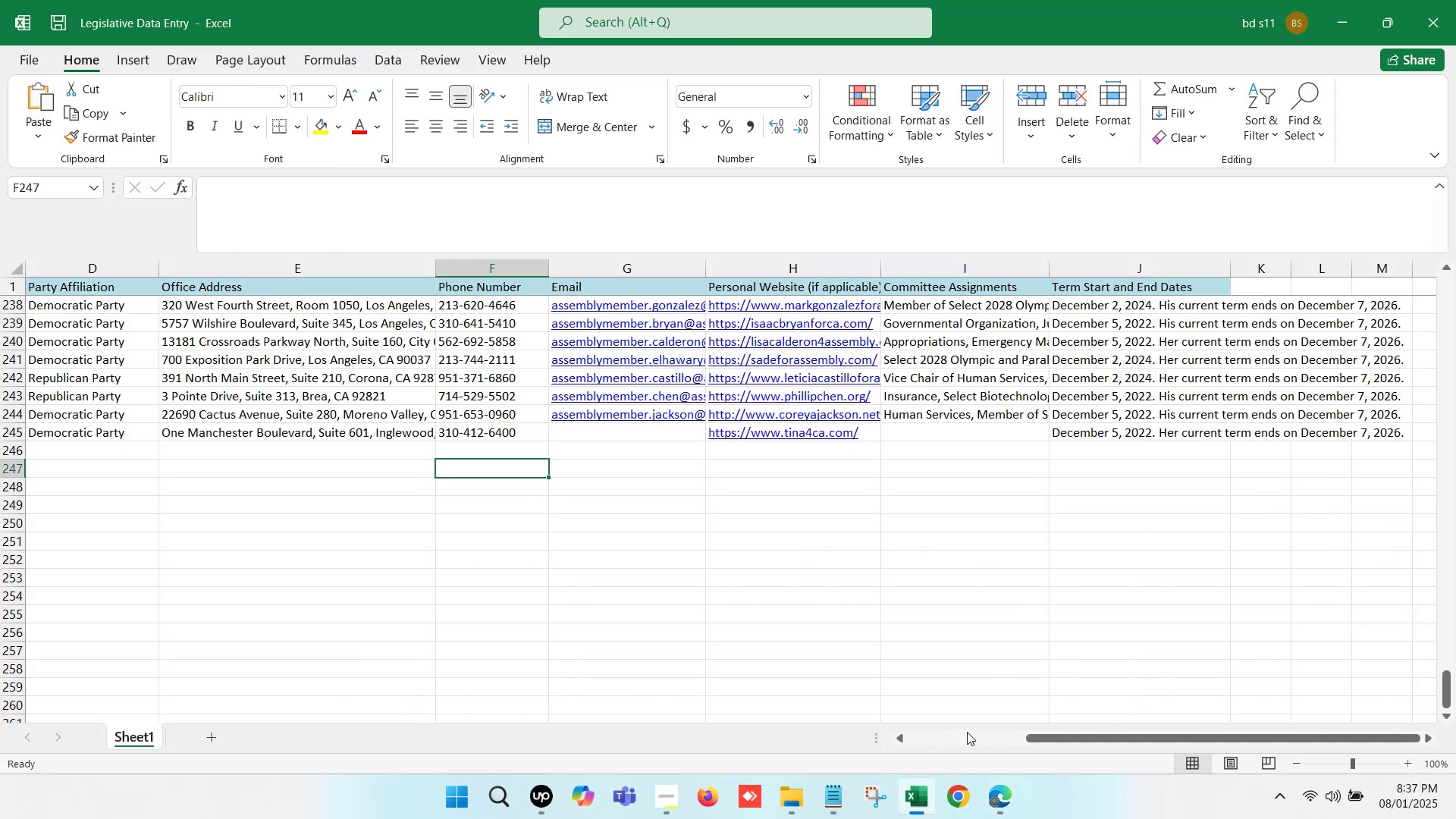 
left_click([995, 818])
 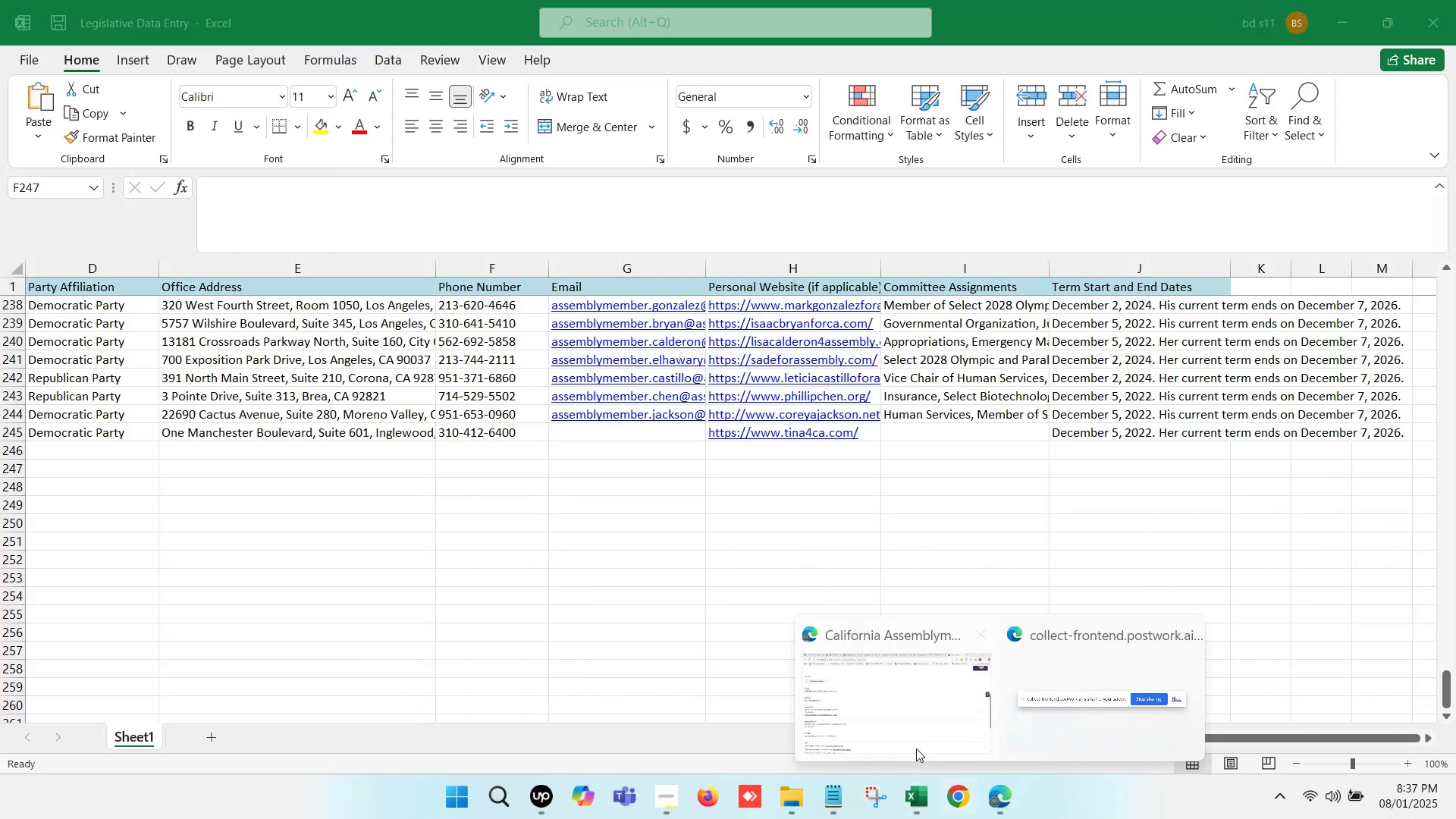 
left_click([856, 696])
 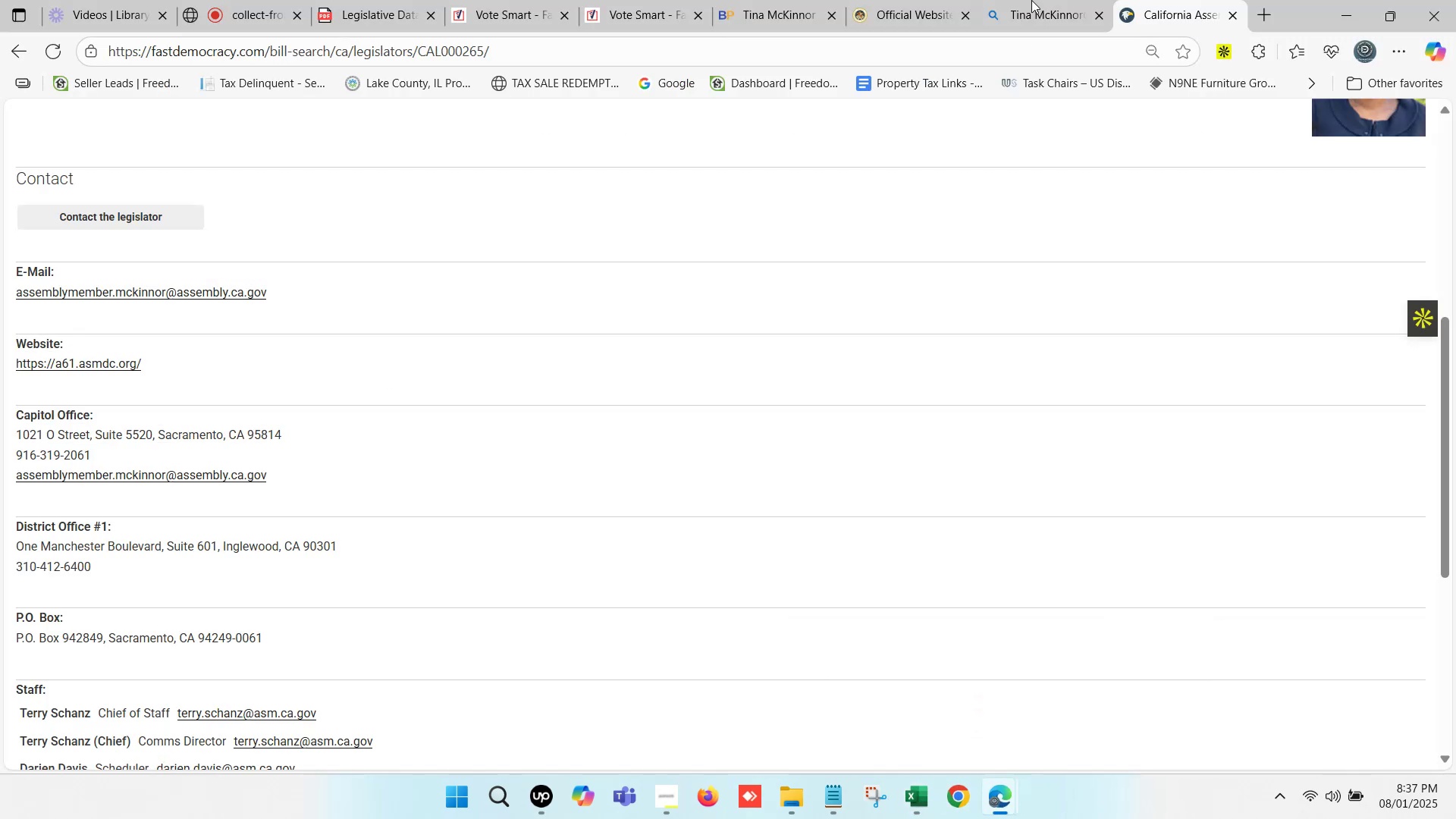 
left_click([1040, 0])
 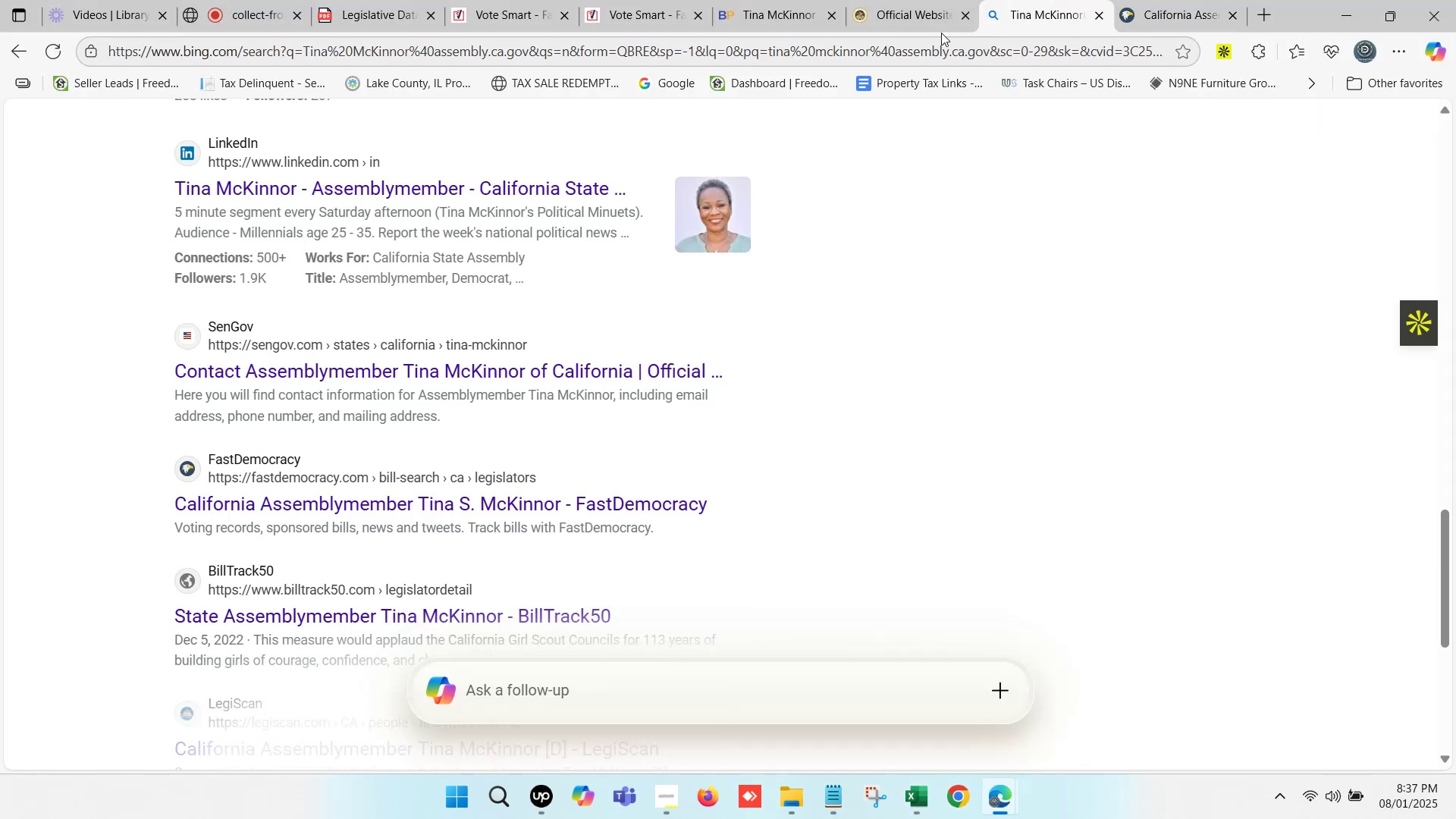 
left_click([902, 0])
 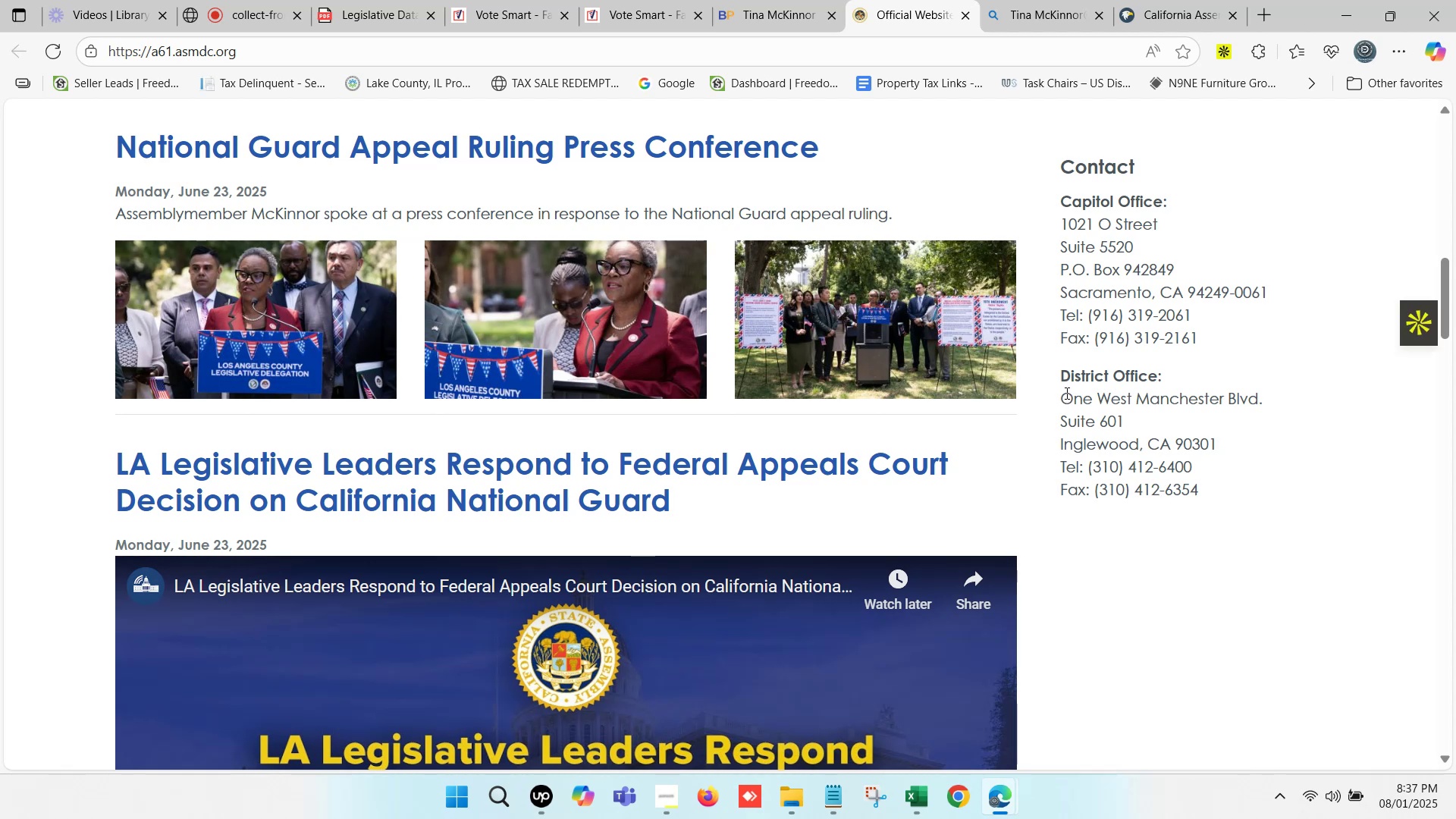 
mouse_move([1201, 414])
 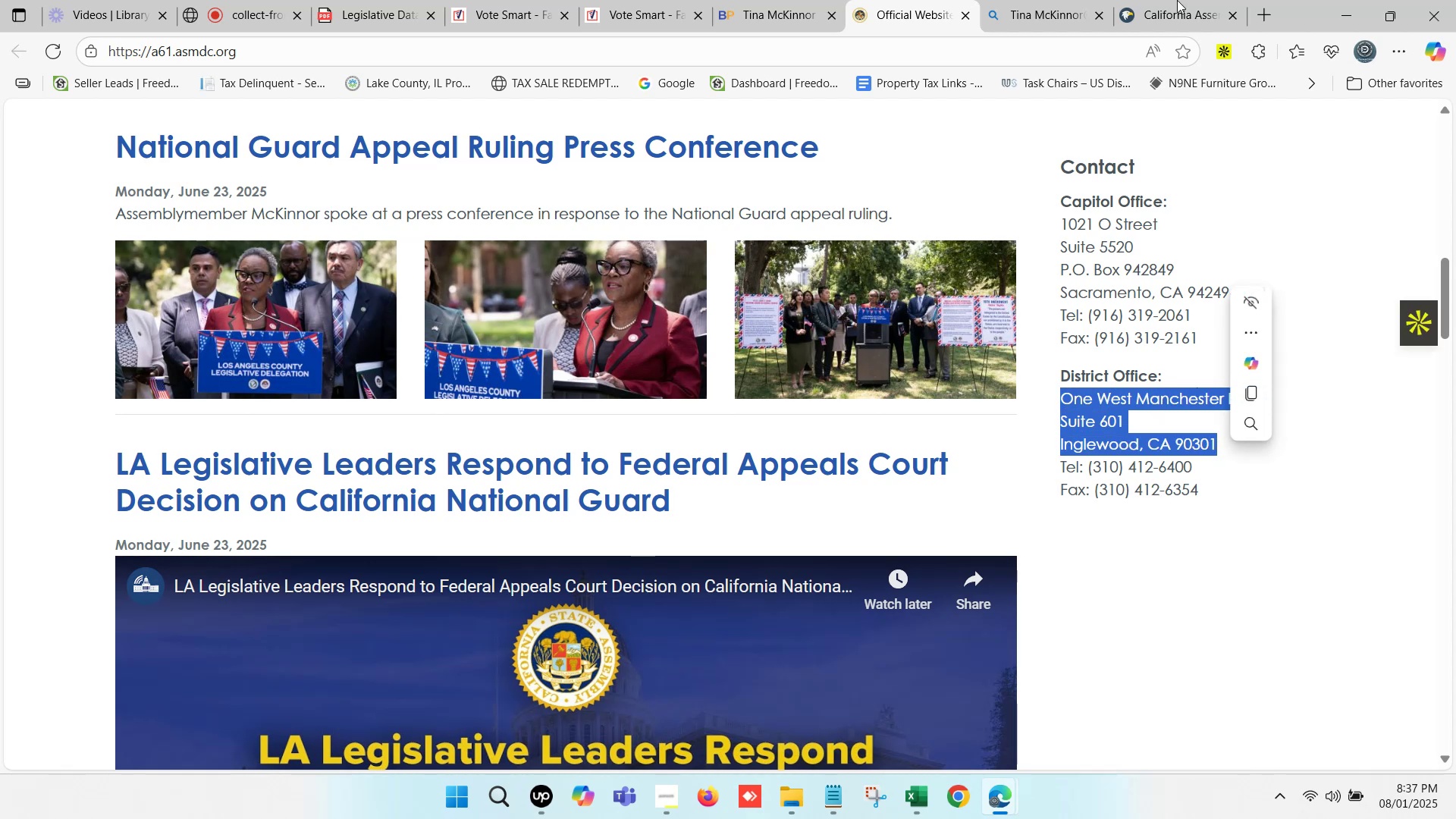 
left_click([1177, 0])
 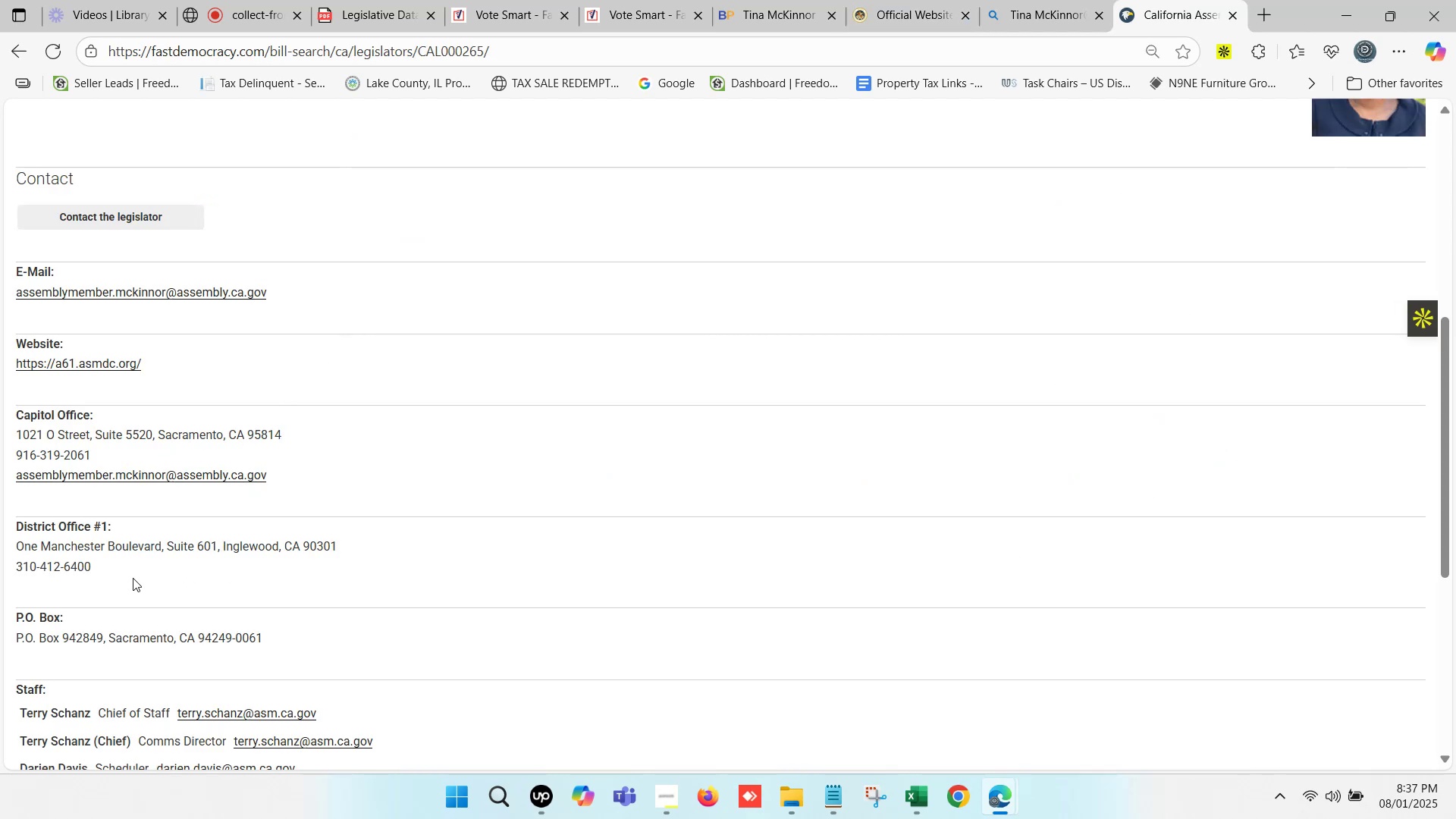 
right_click([247, 295])
 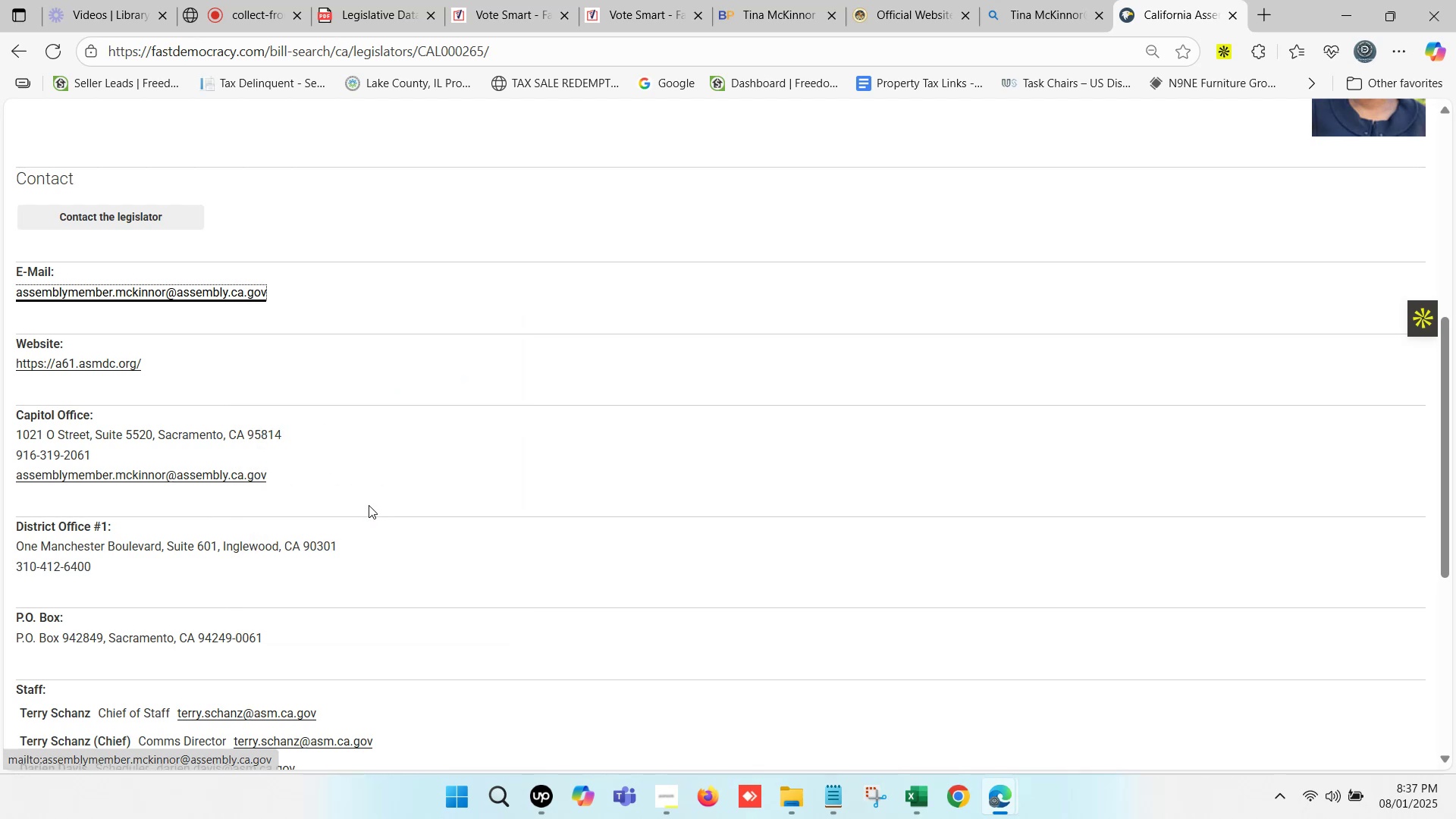 
left_click([927, 788])
 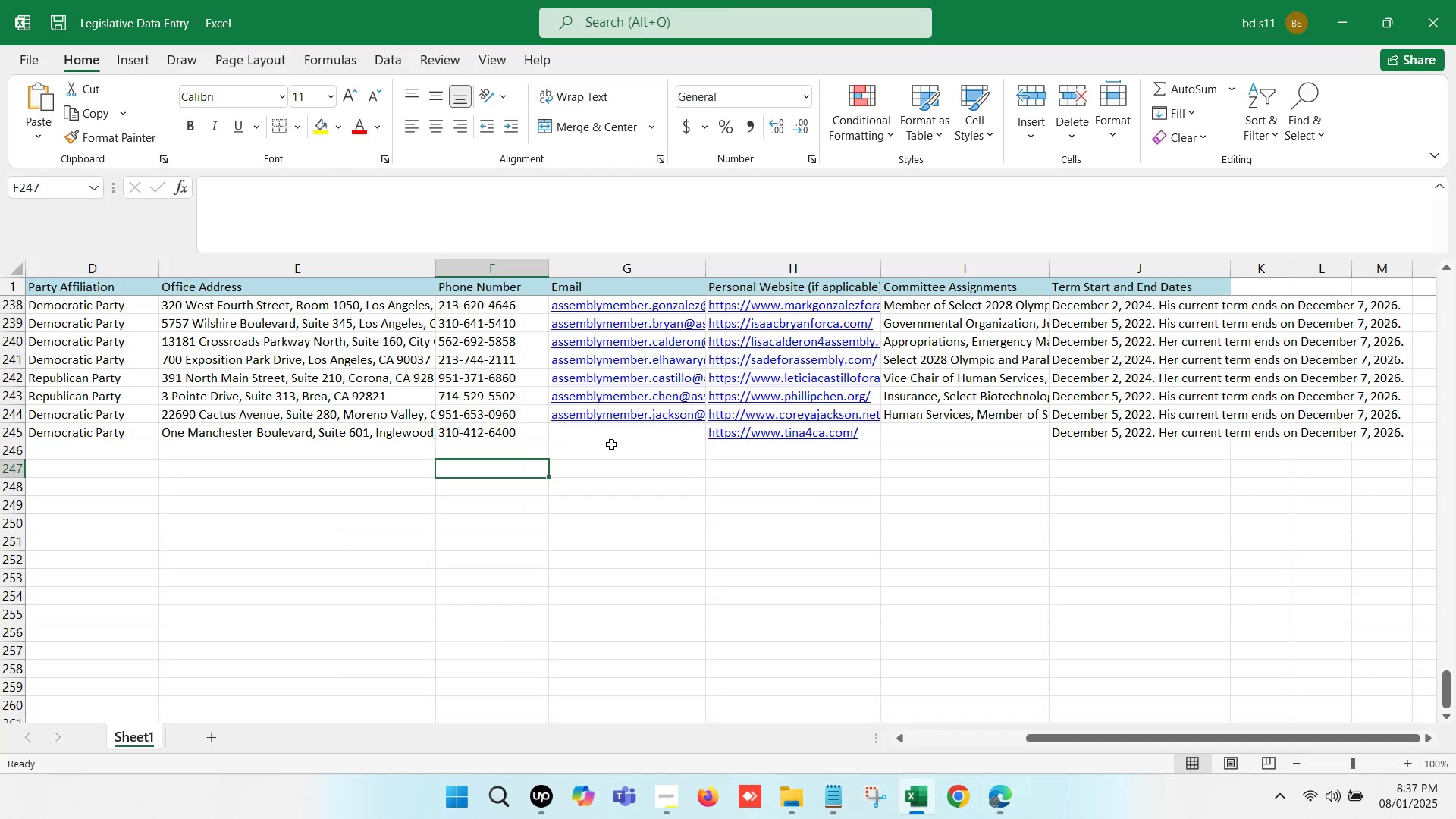 
left_click([606, 435])
 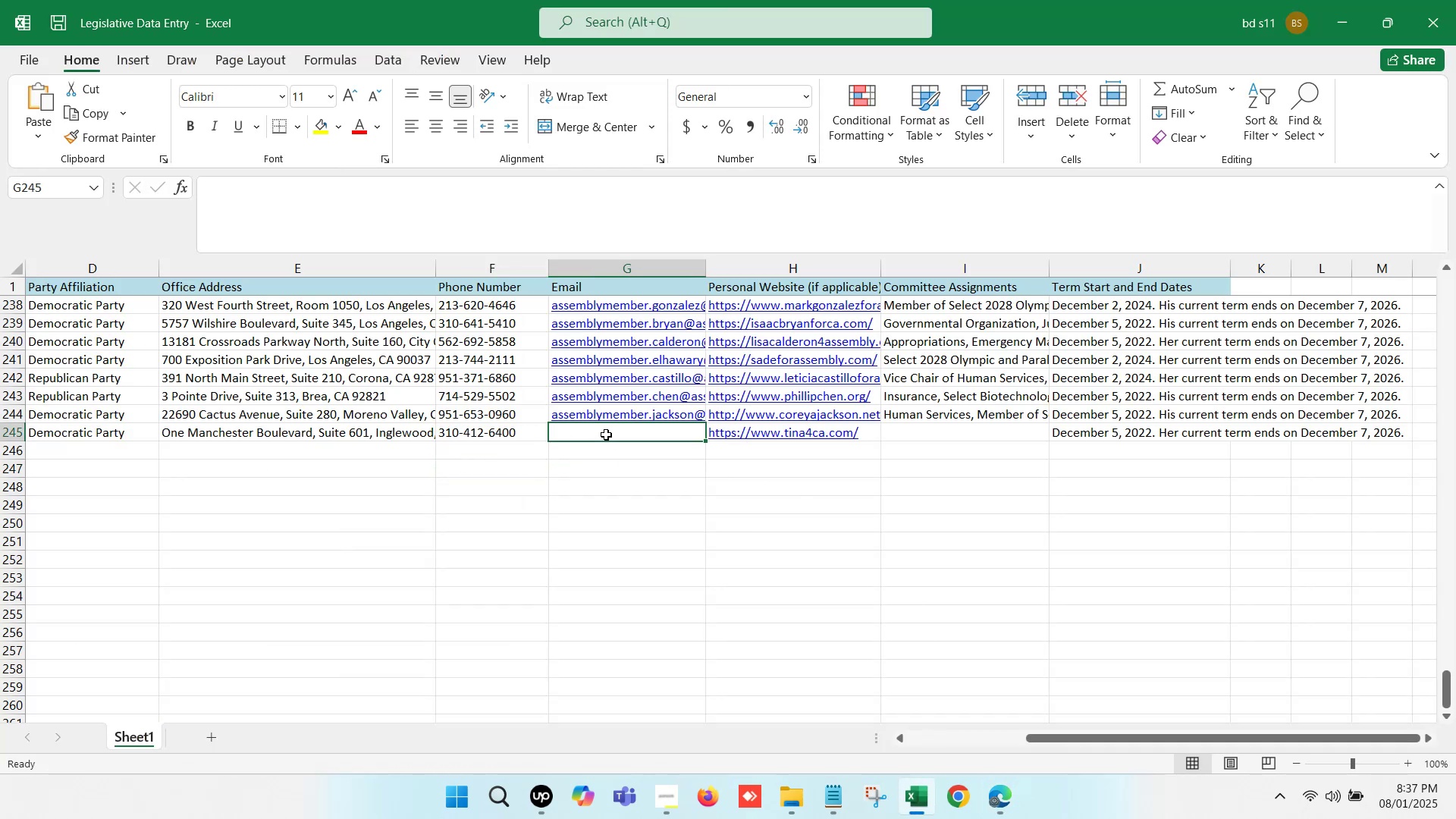 
double_click([606, 435])
 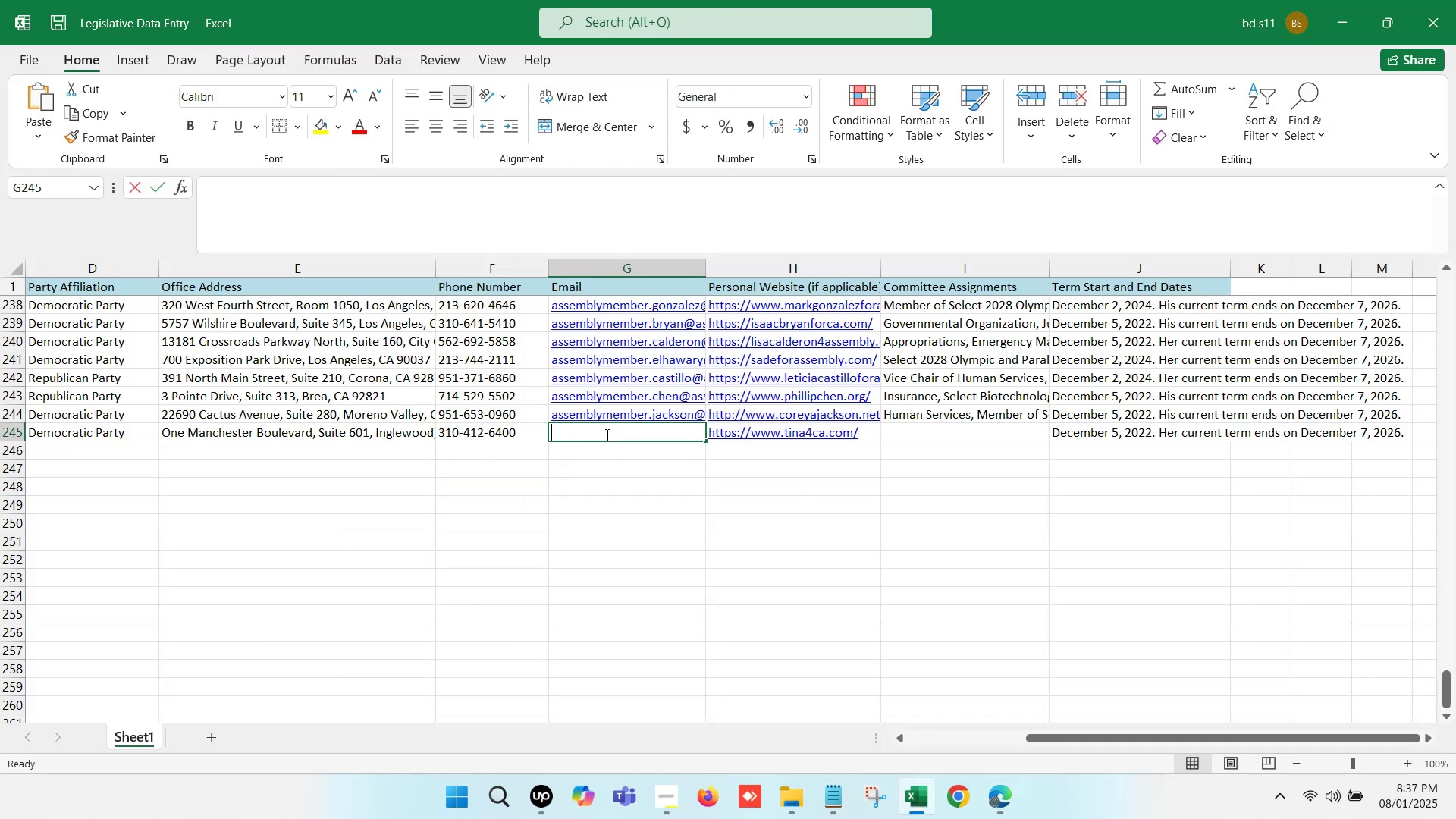 
key(Control+V)
 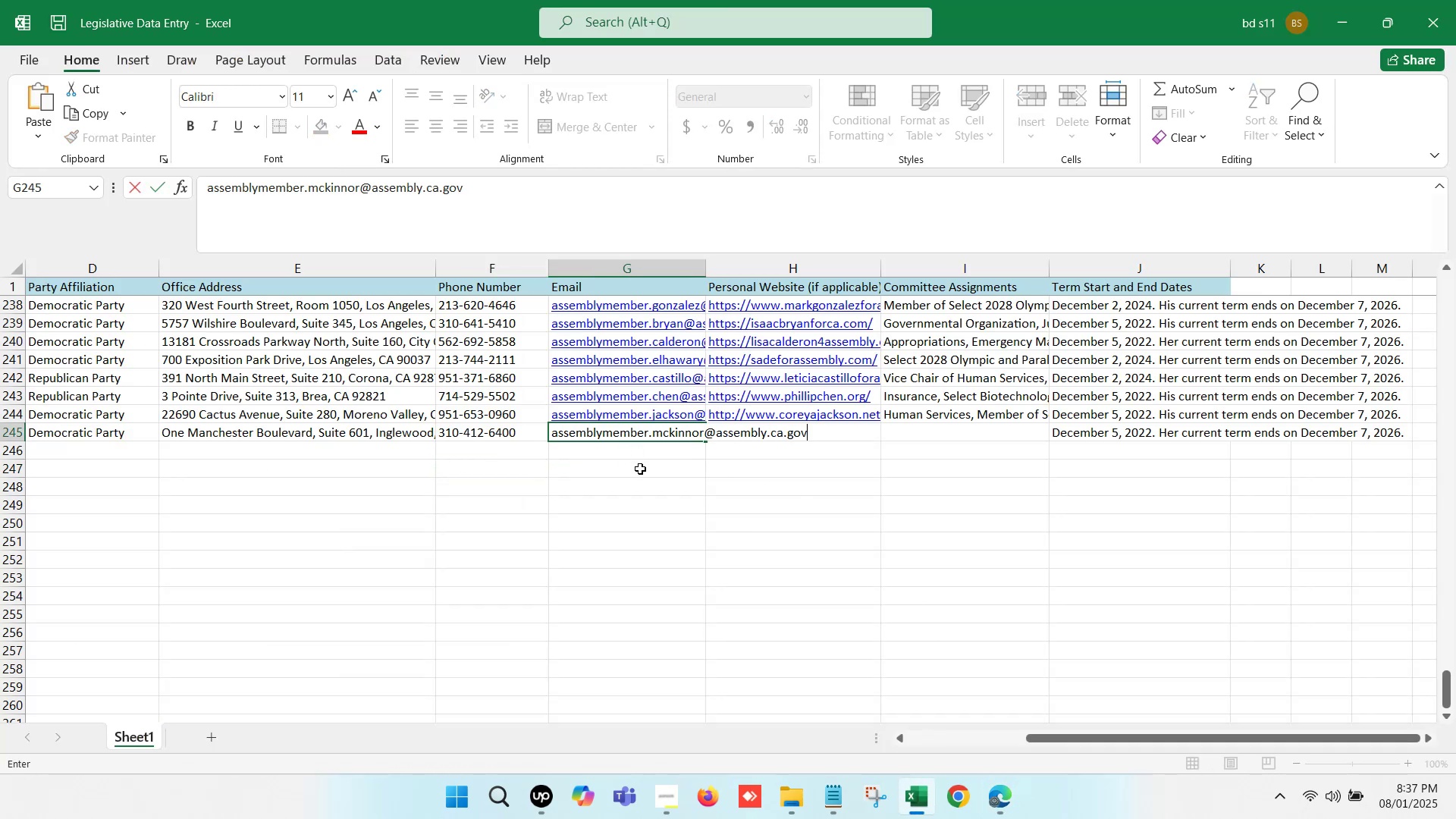 
left_click([644, 473])
 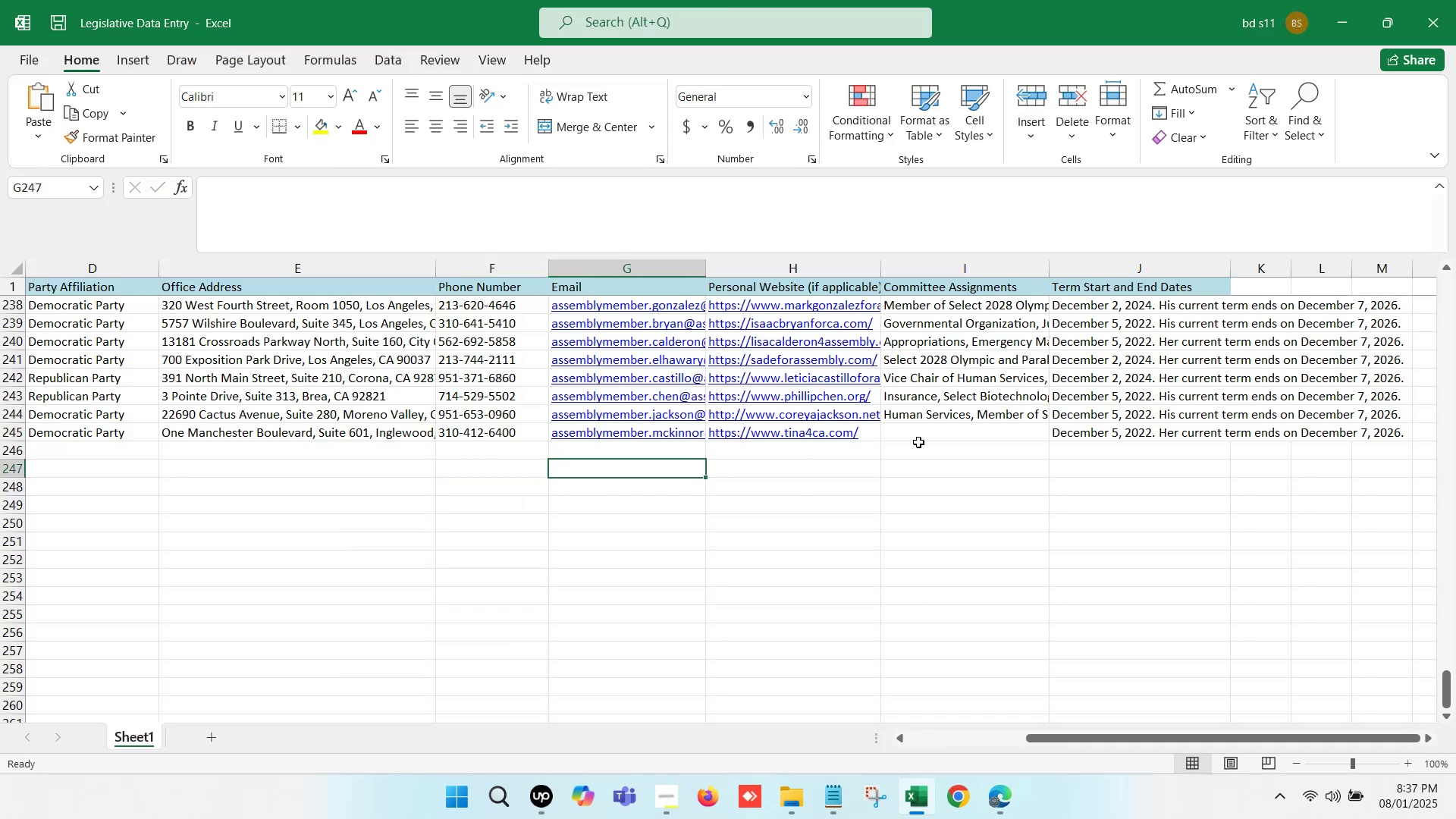 
left_click([959, 431])
 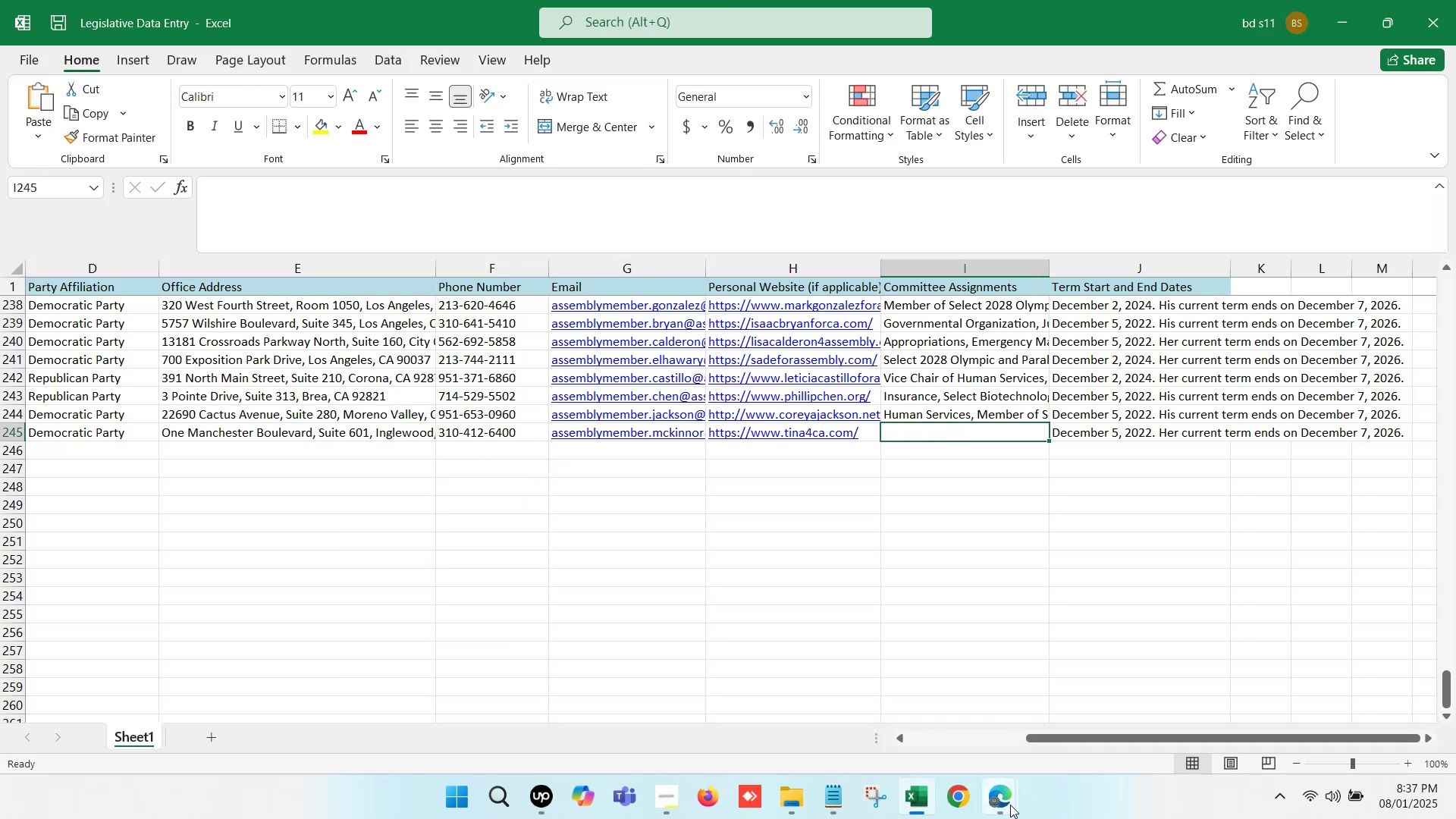 
left_click([1006, 802])
 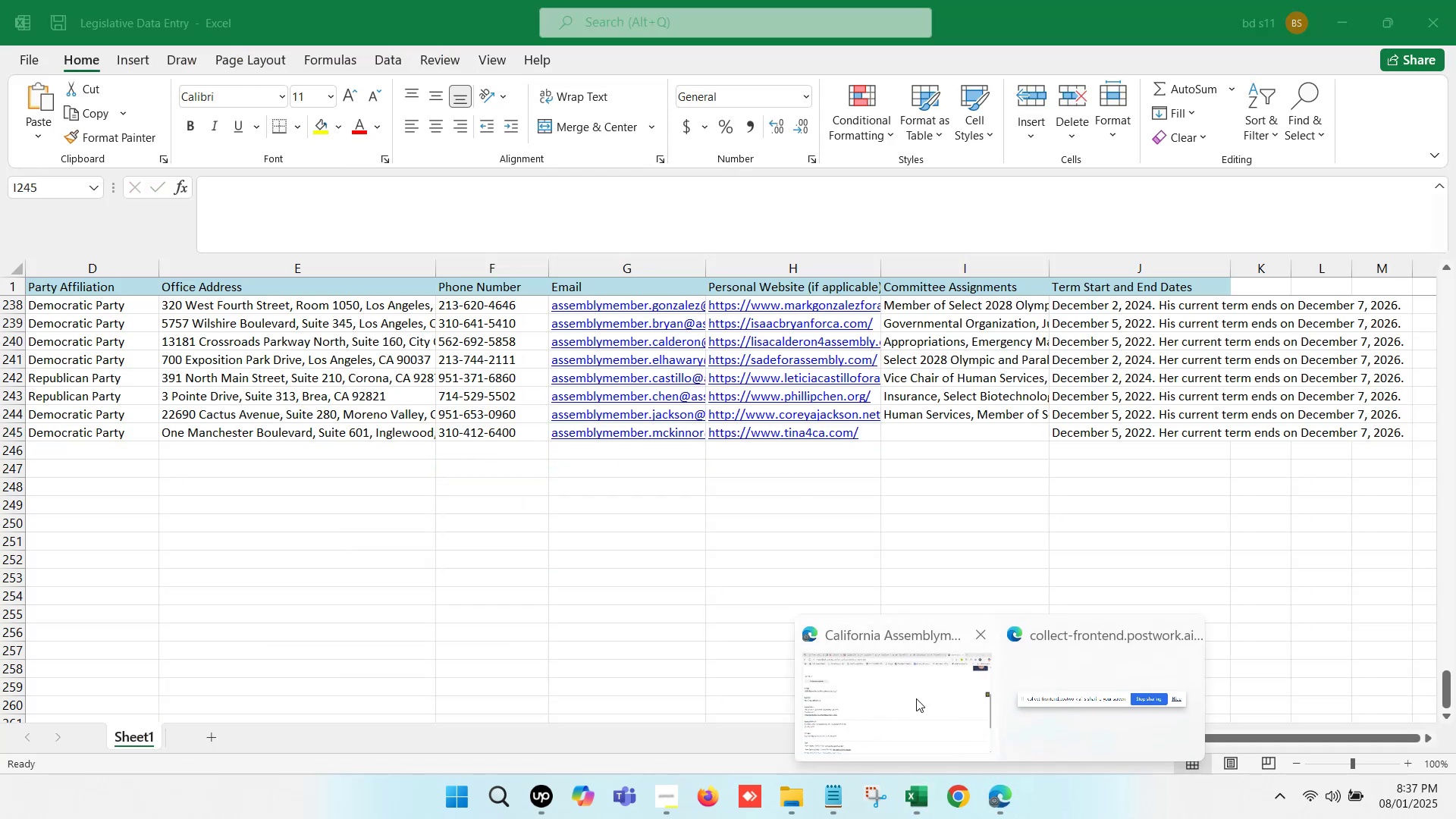 
left_click([913, 698])
 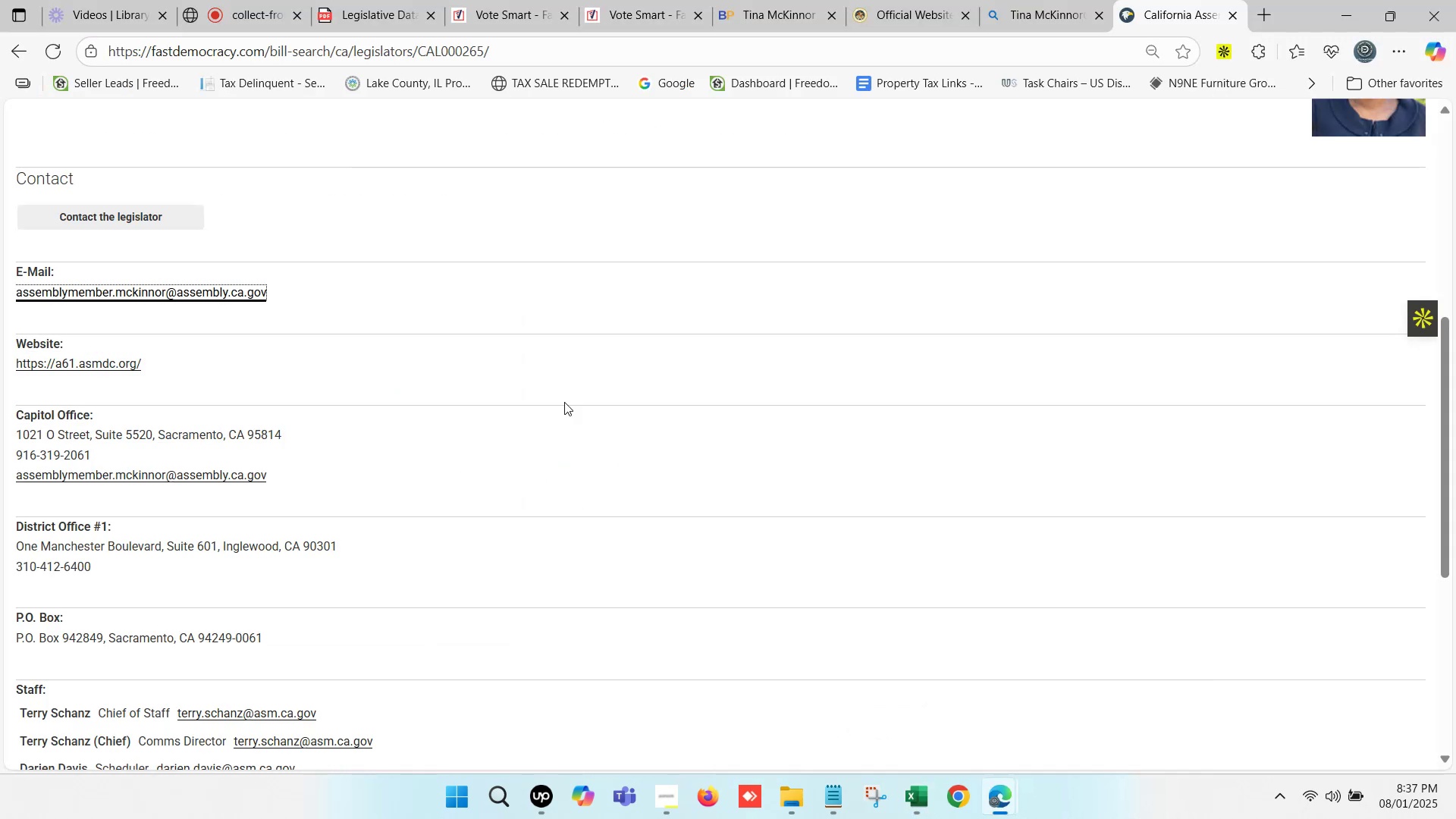 
scroll: coordinate [358, 551], scroll_direction: down, amount: 3.0
 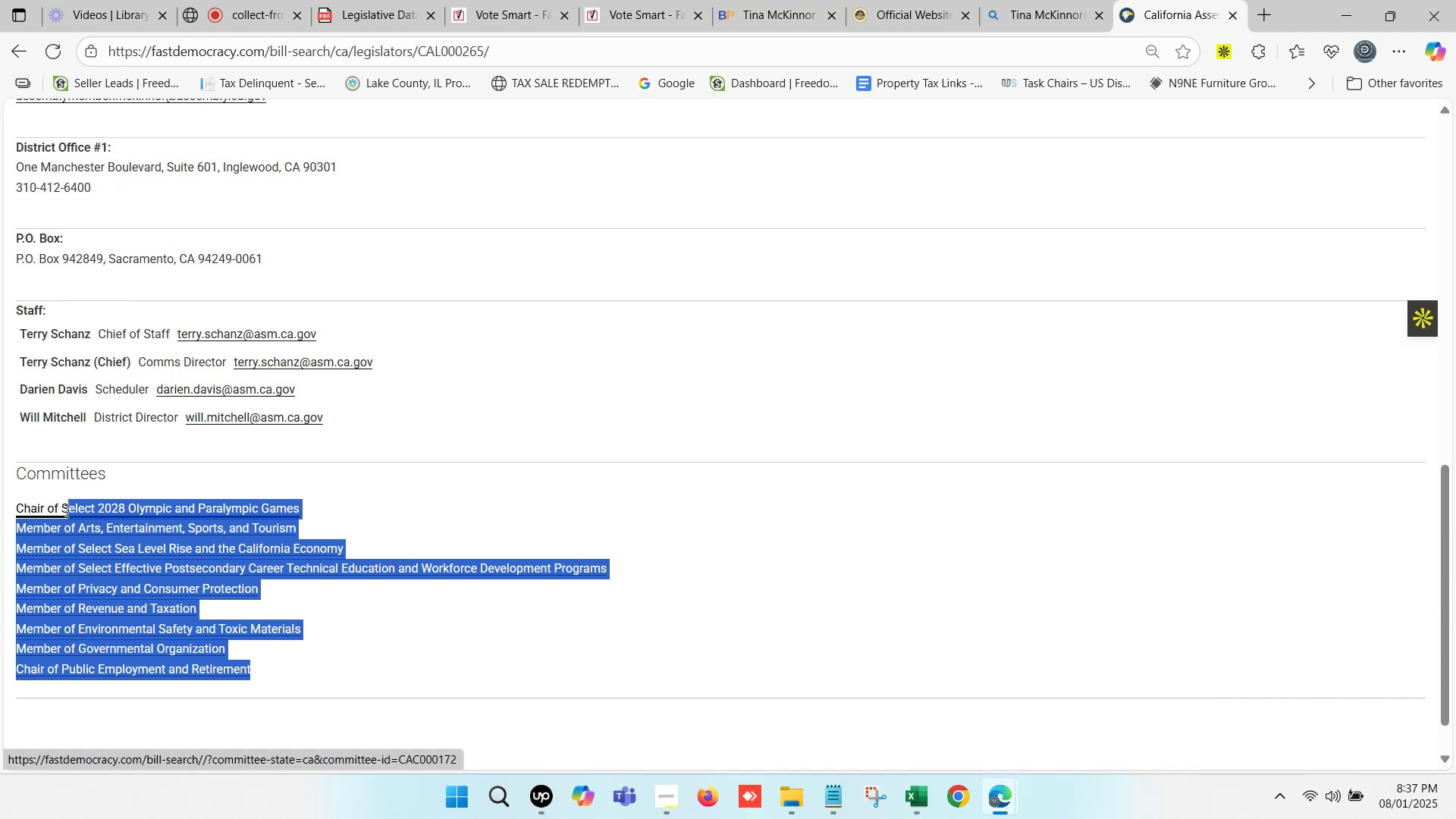 
key(Control+ControlLeft)
 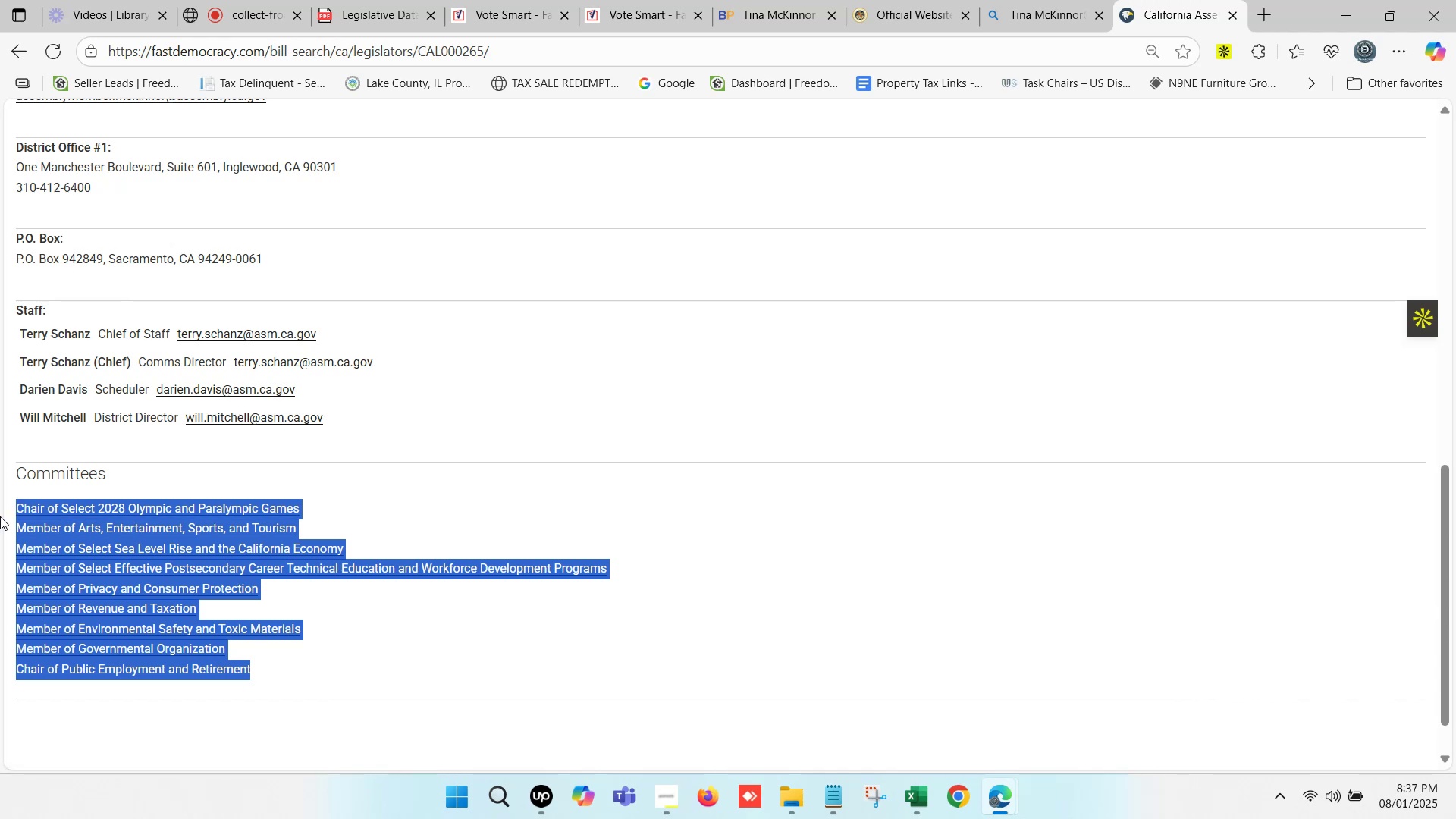 
key(C)
 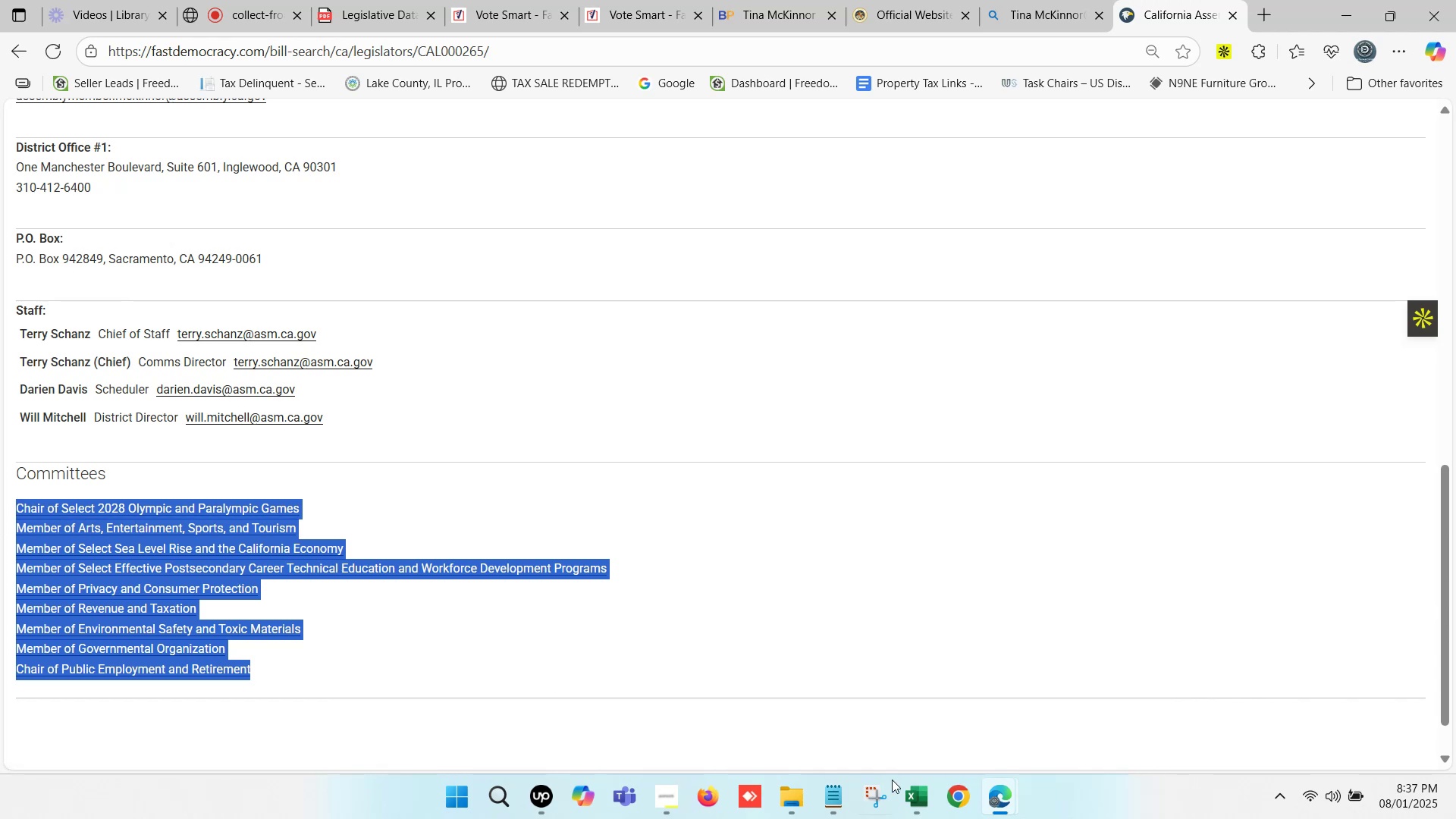 
left_click([910, 802])
 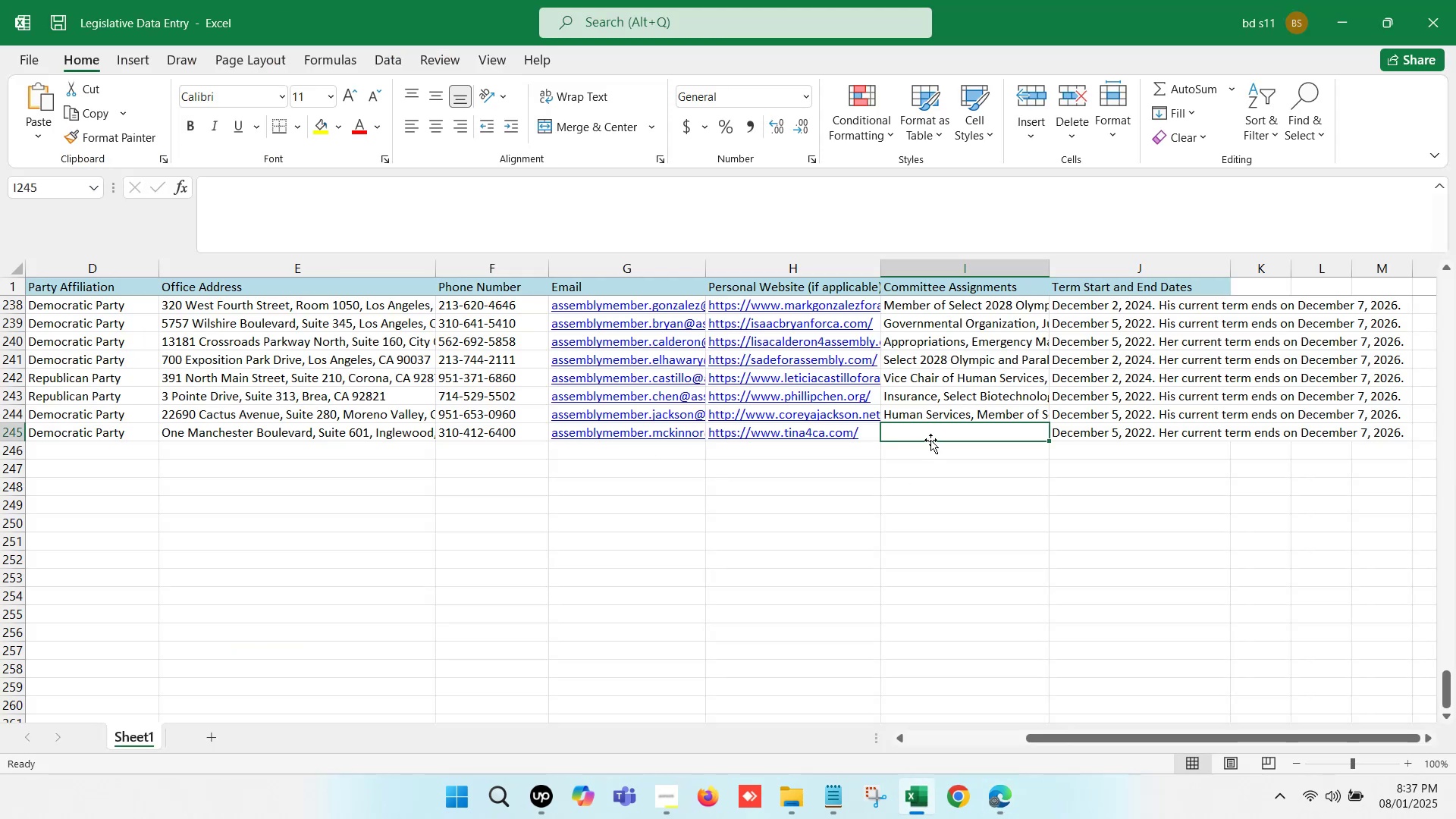 
double_click([927, 431])
 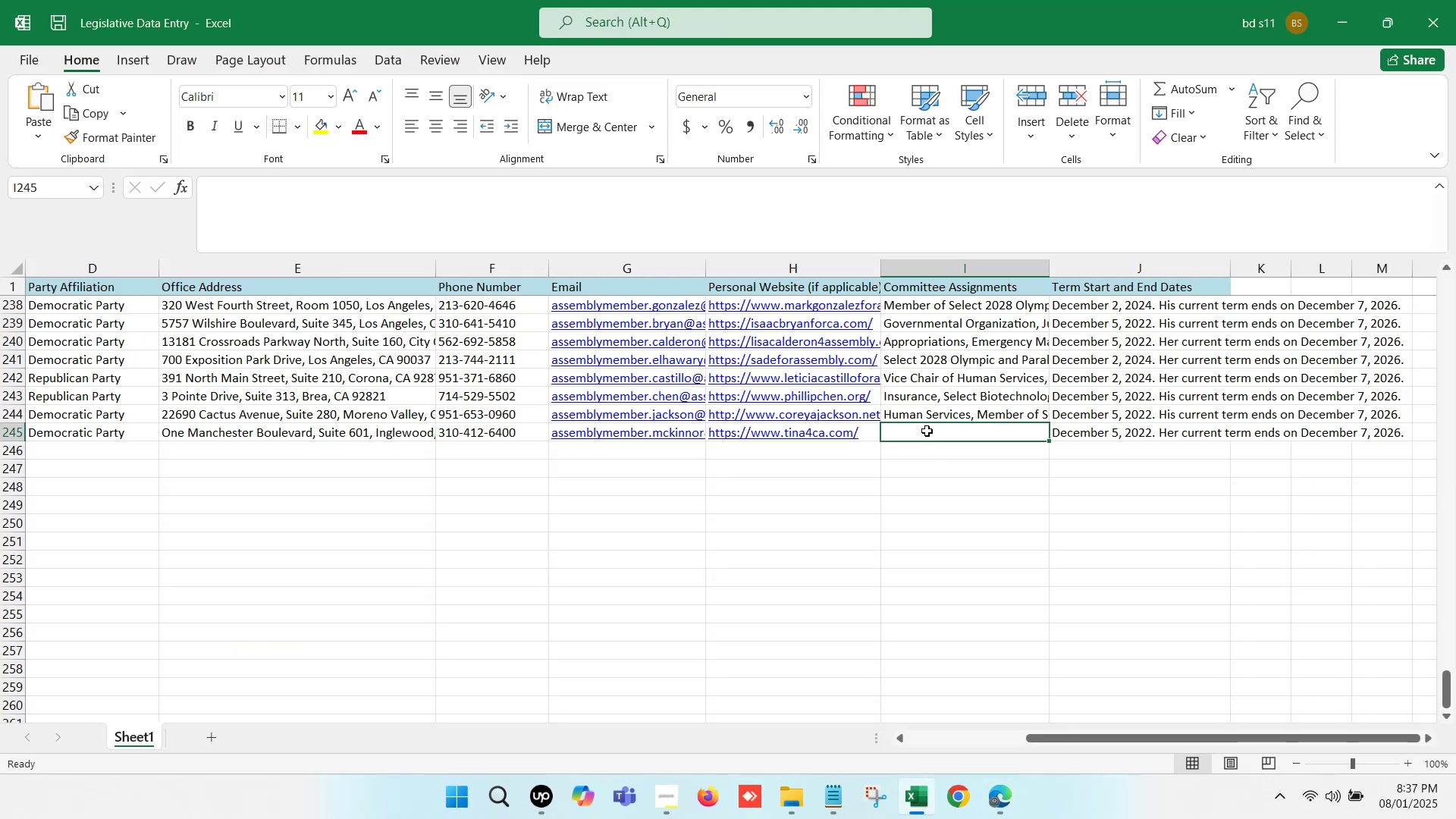 
key(Control+V)
 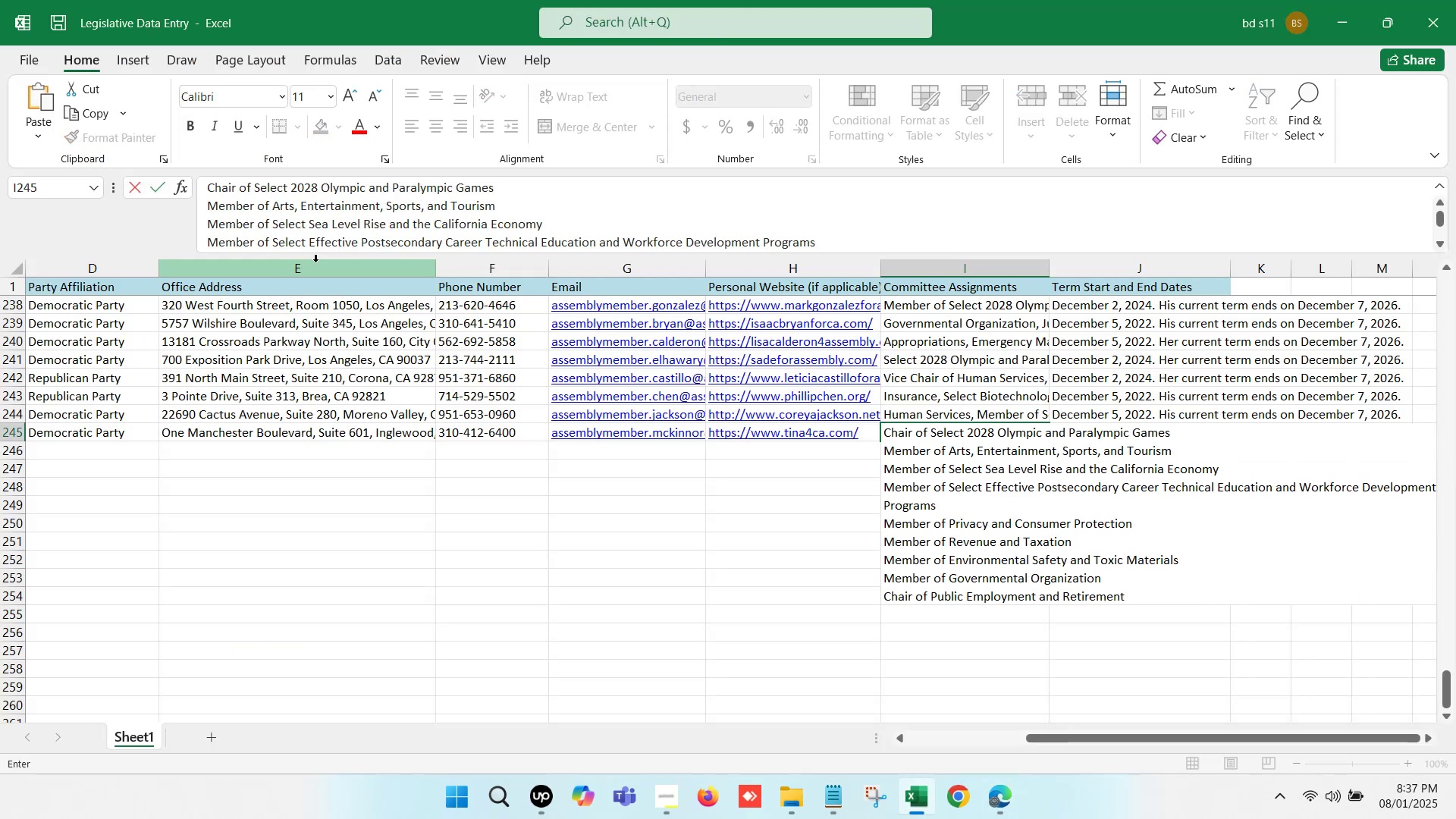 
scroll: coordinate [251, 215], scroll_direction: up, amount: 3.0
 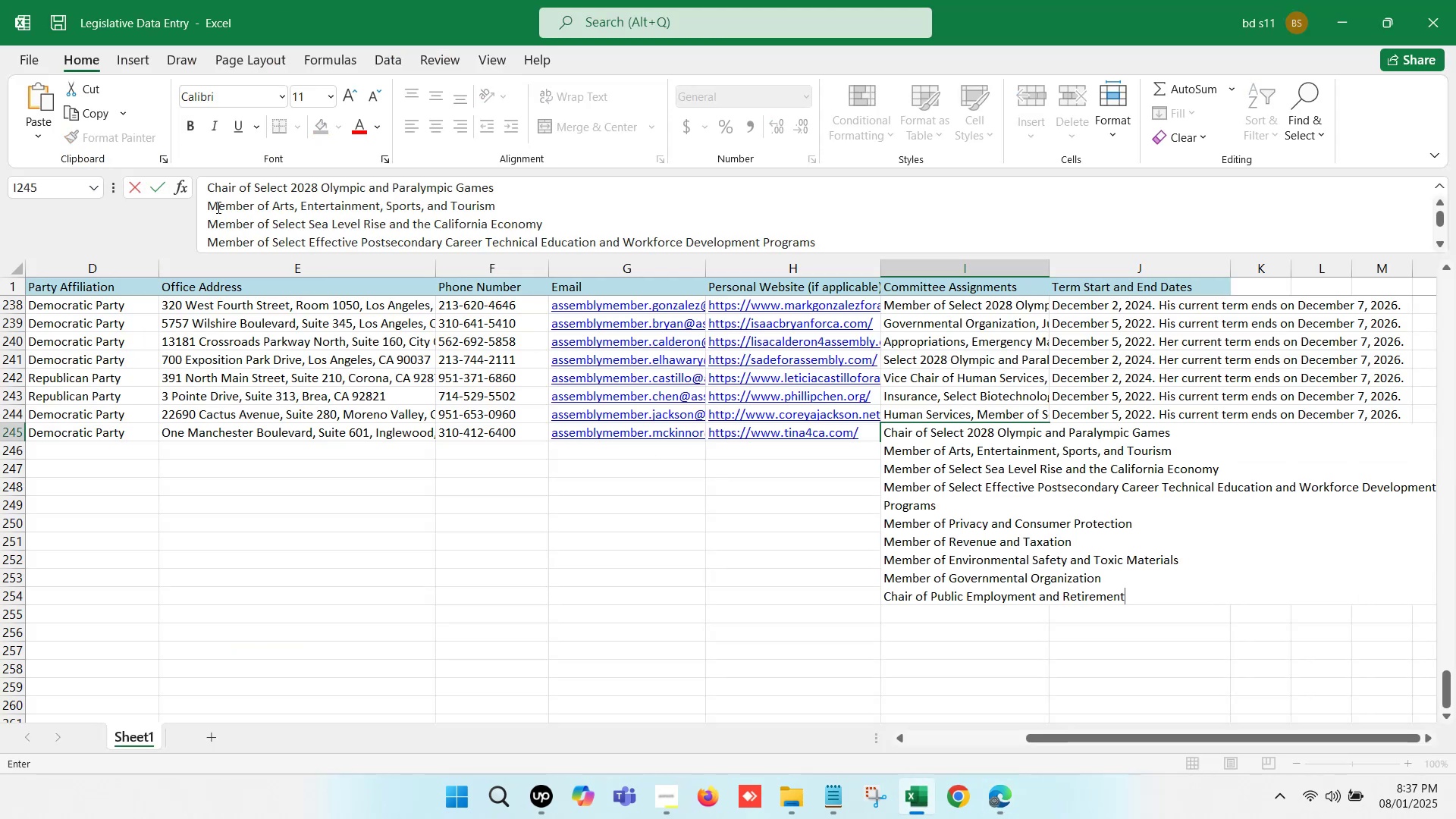 
left_click([209, 201])
 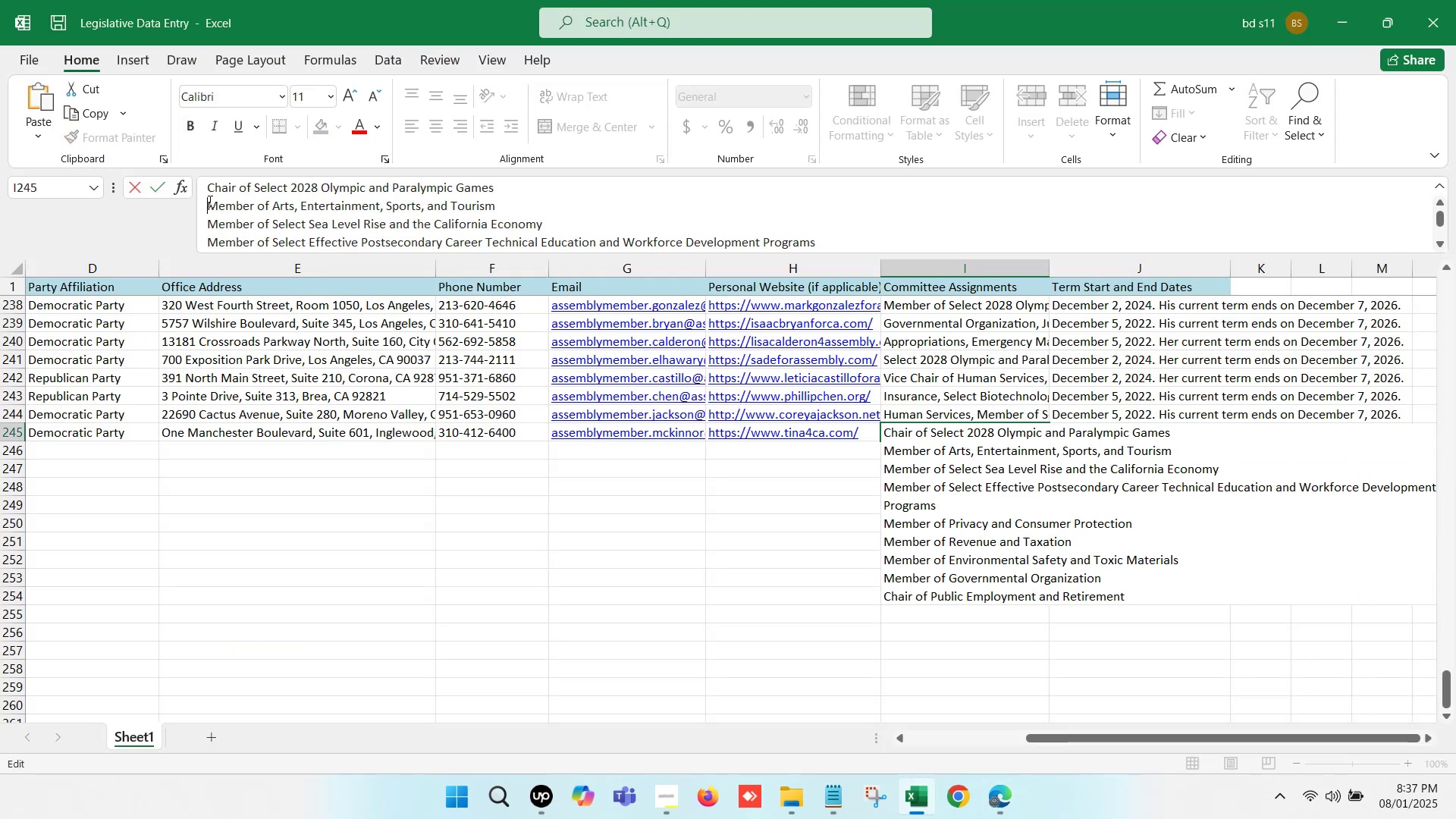 
key(Backspace)
 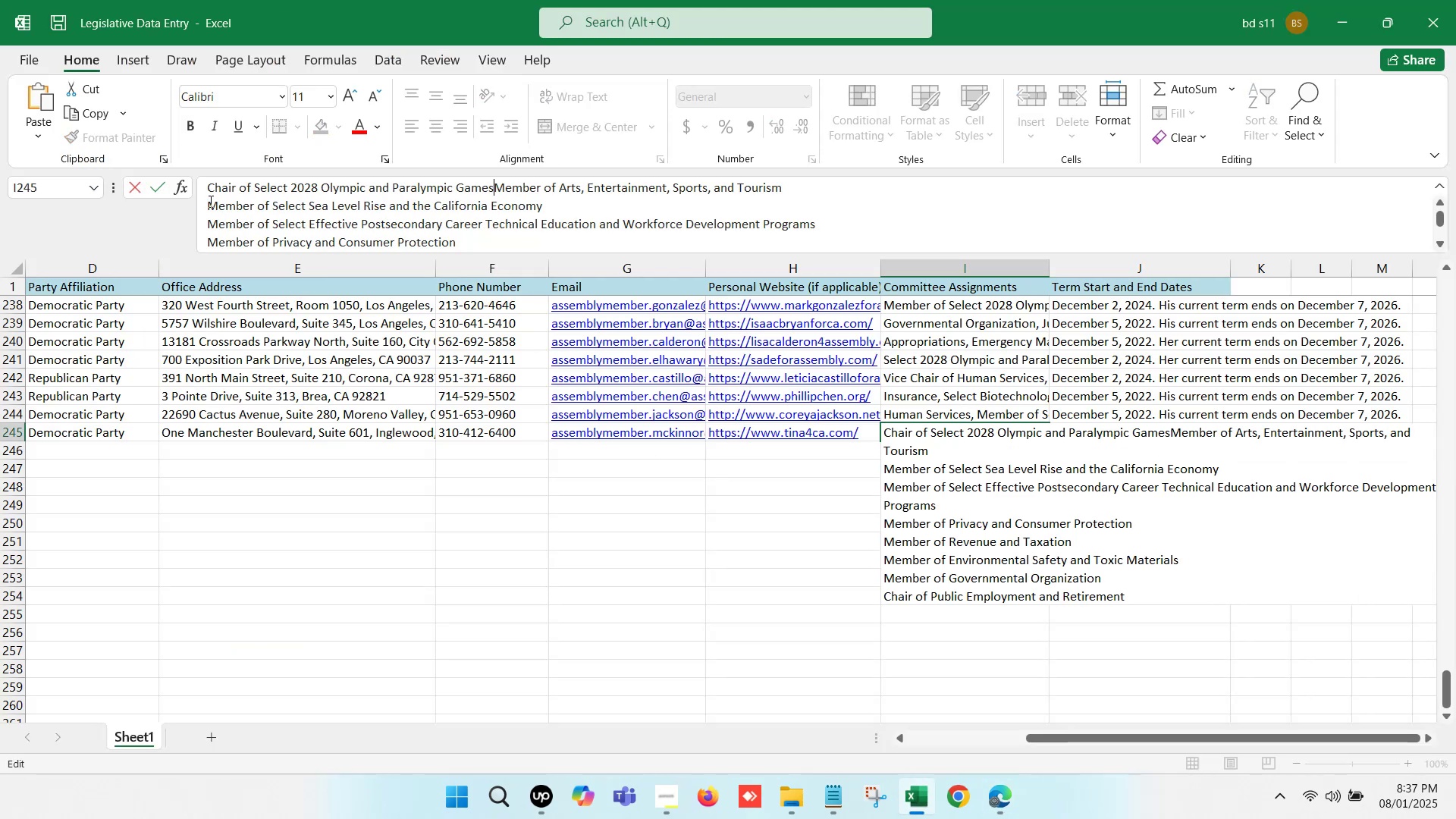 
key(Comma)
 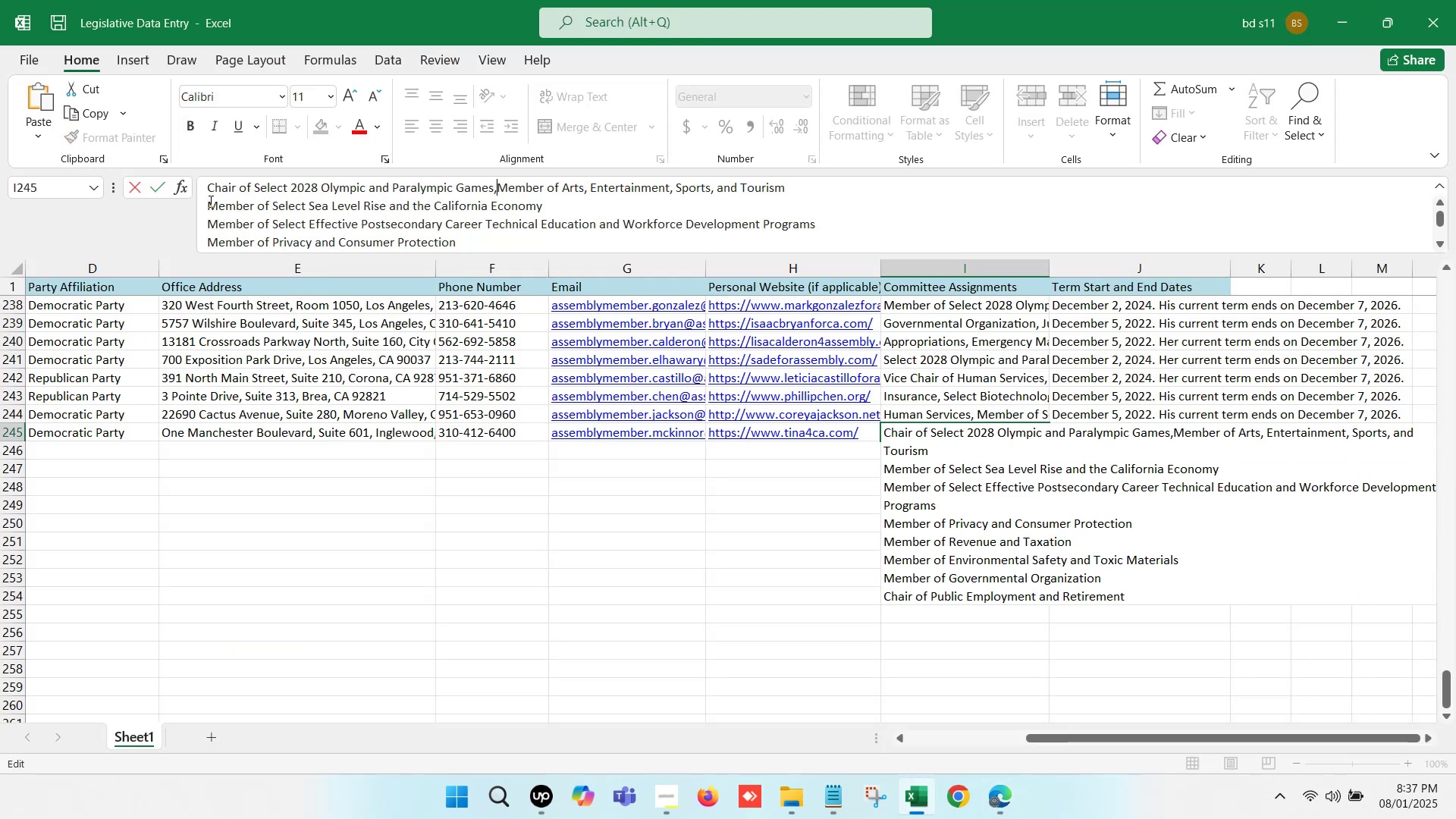 
key(Space)
 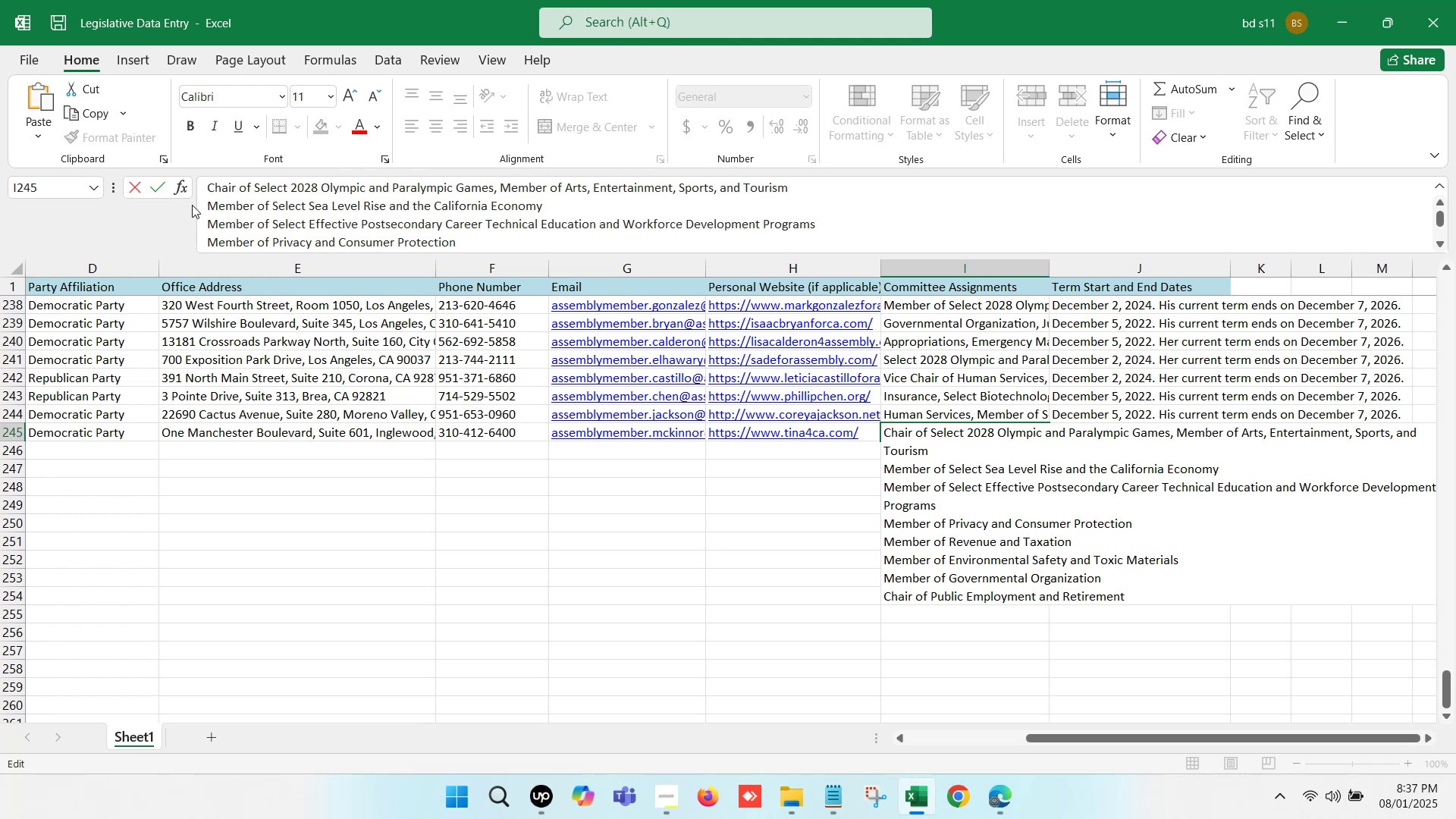 
left_click([202, 203])
 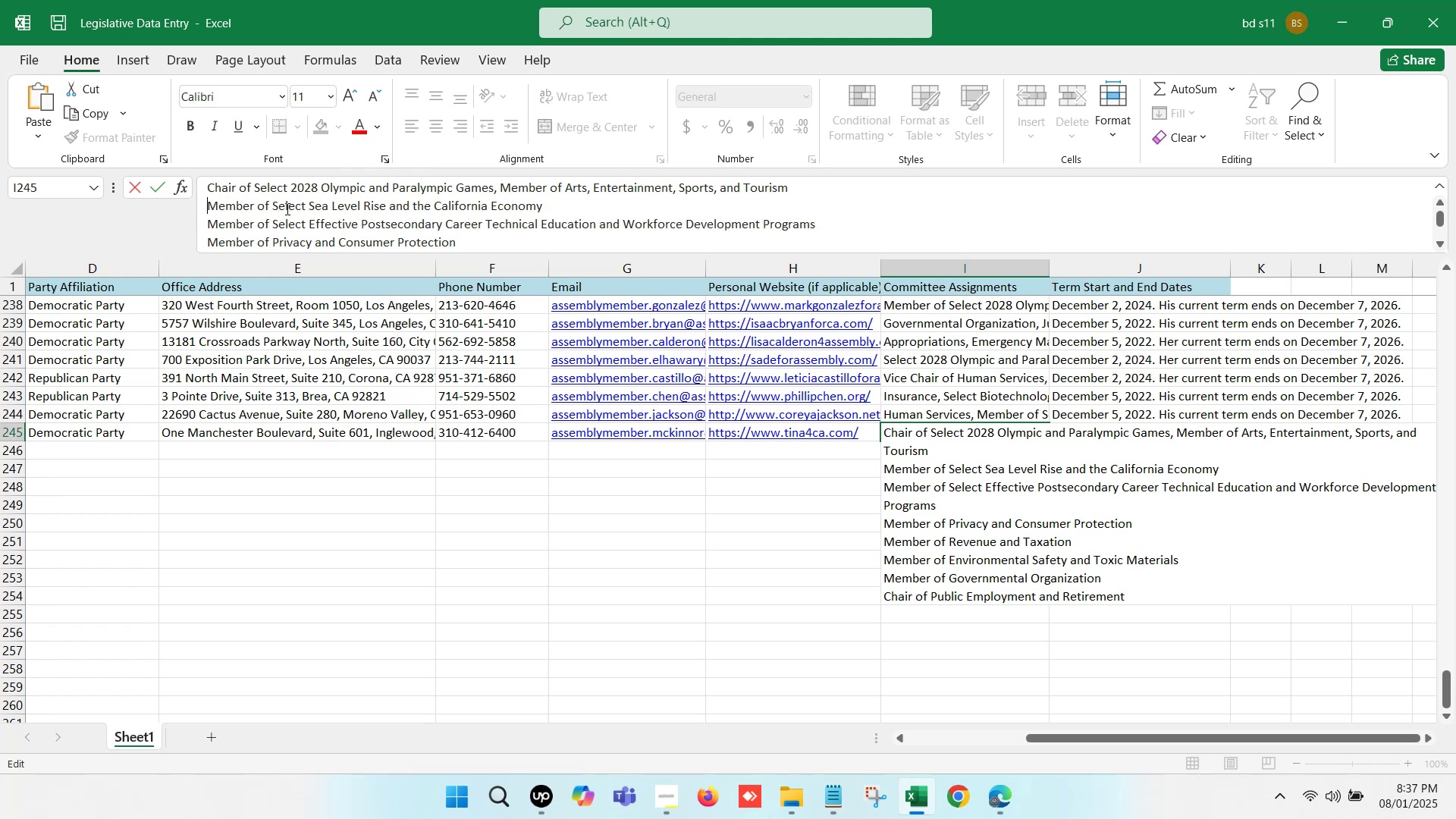 
key(Backspace)
 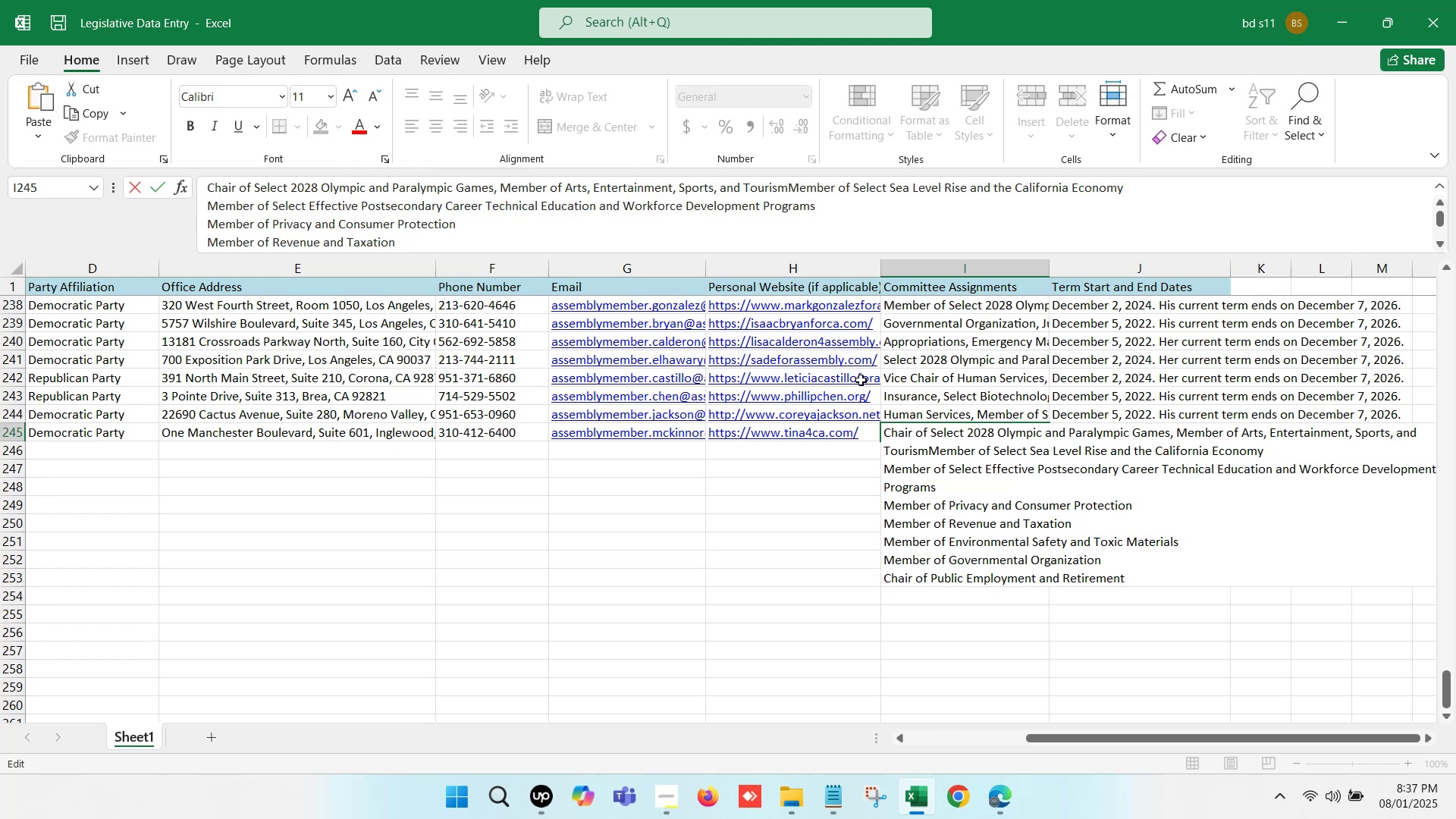 
key(Comma)
 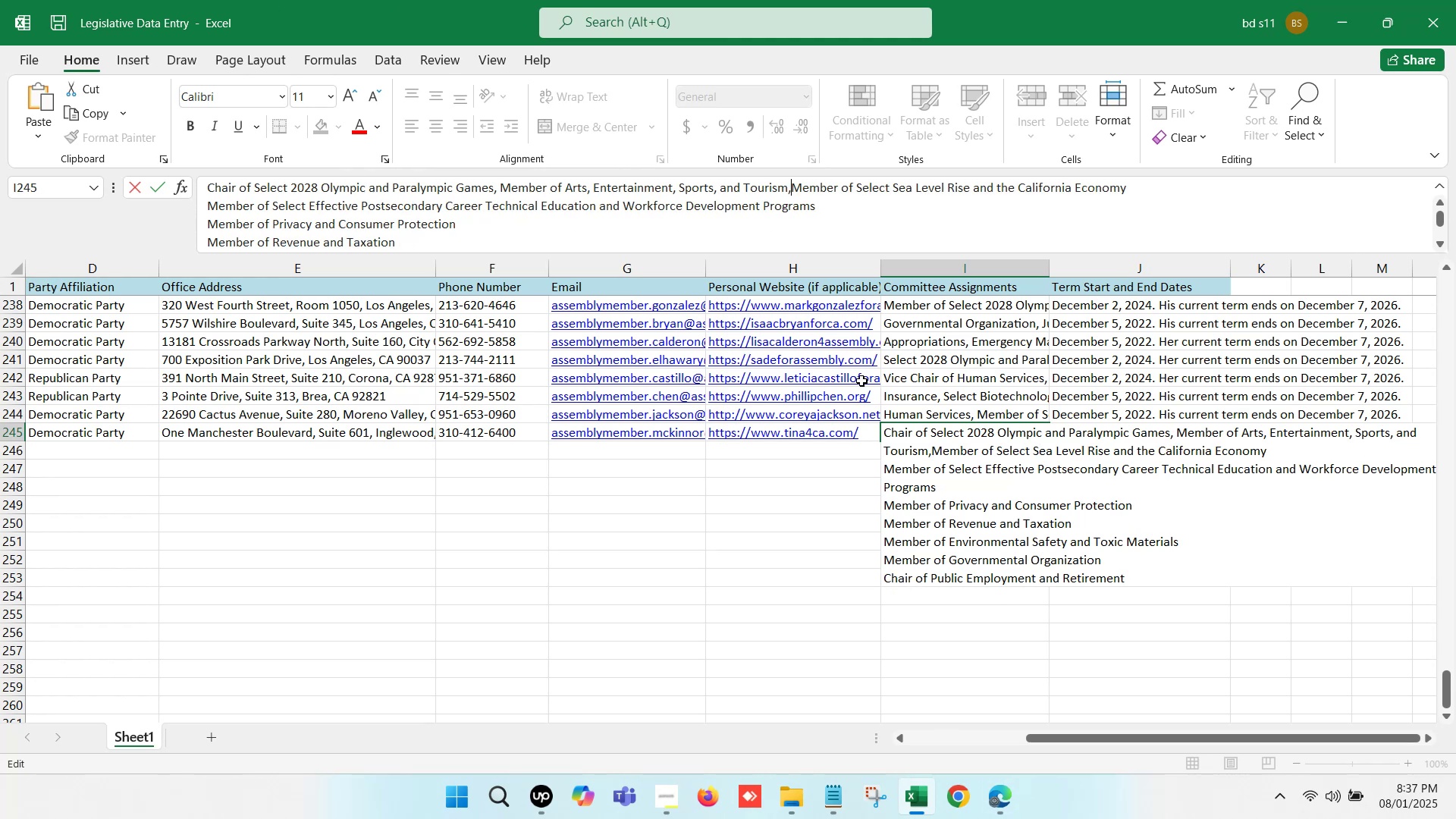 
key(Space)
 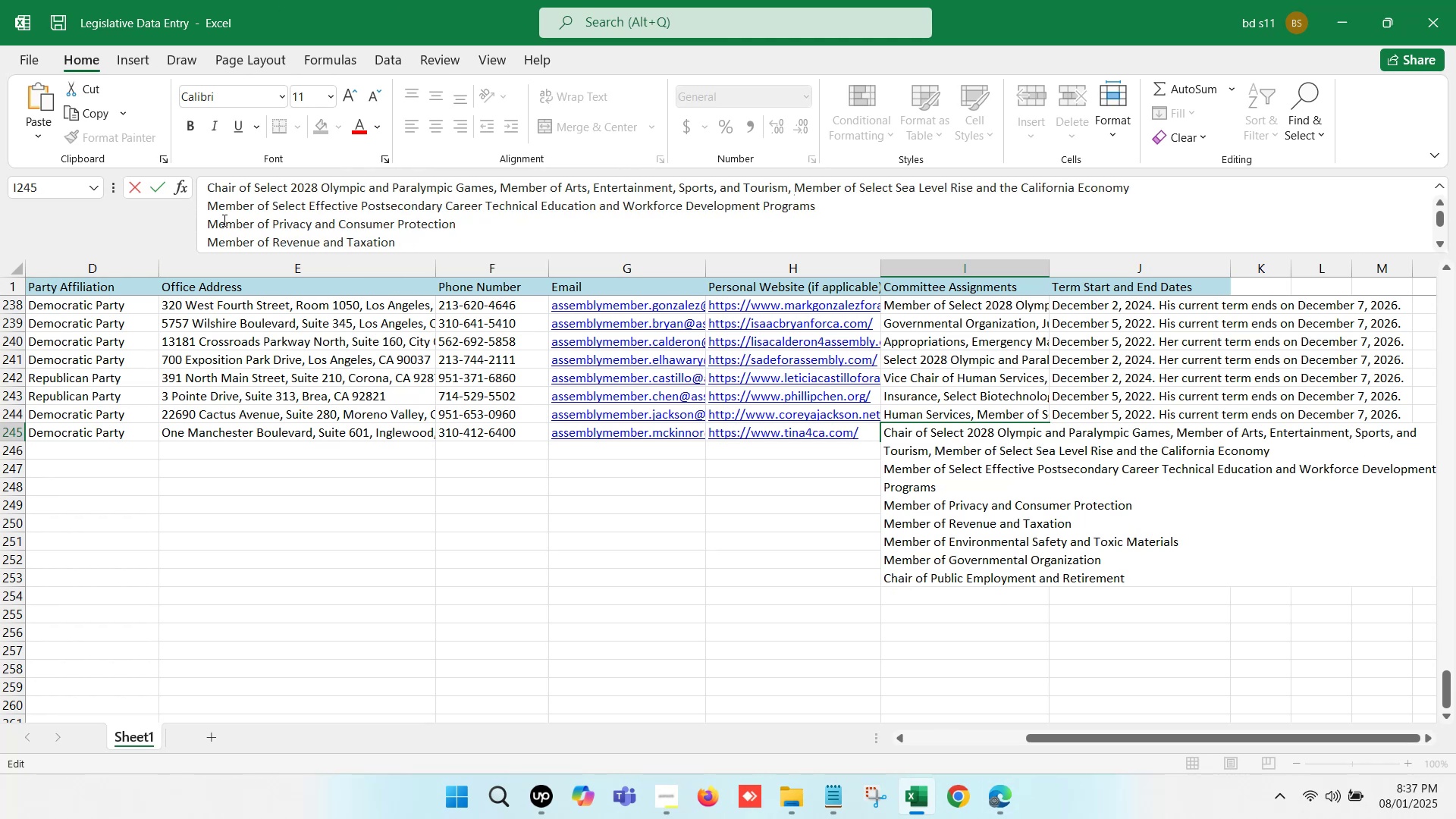 
left_click([212, 205])
 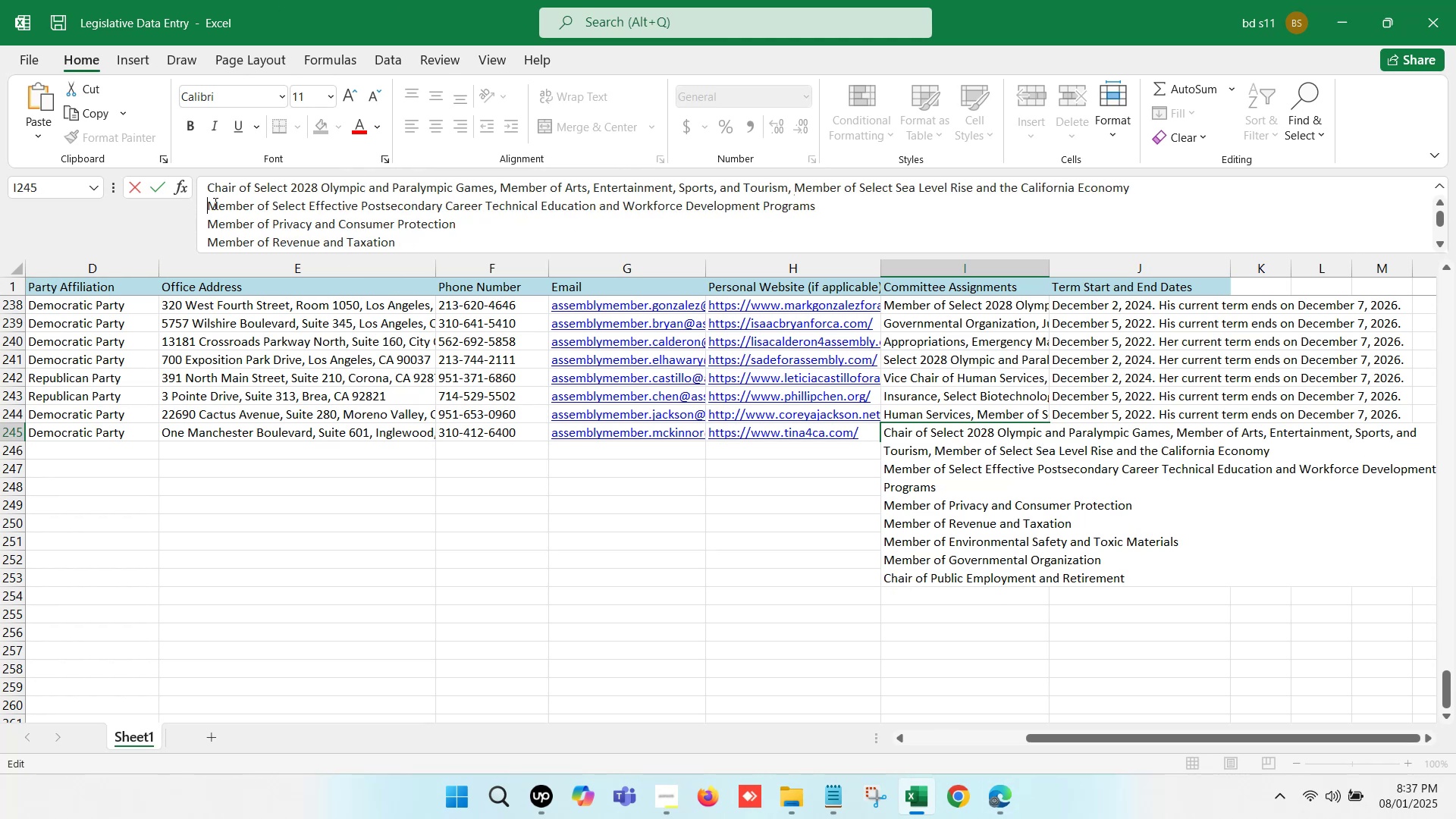 
key(Backspace)
 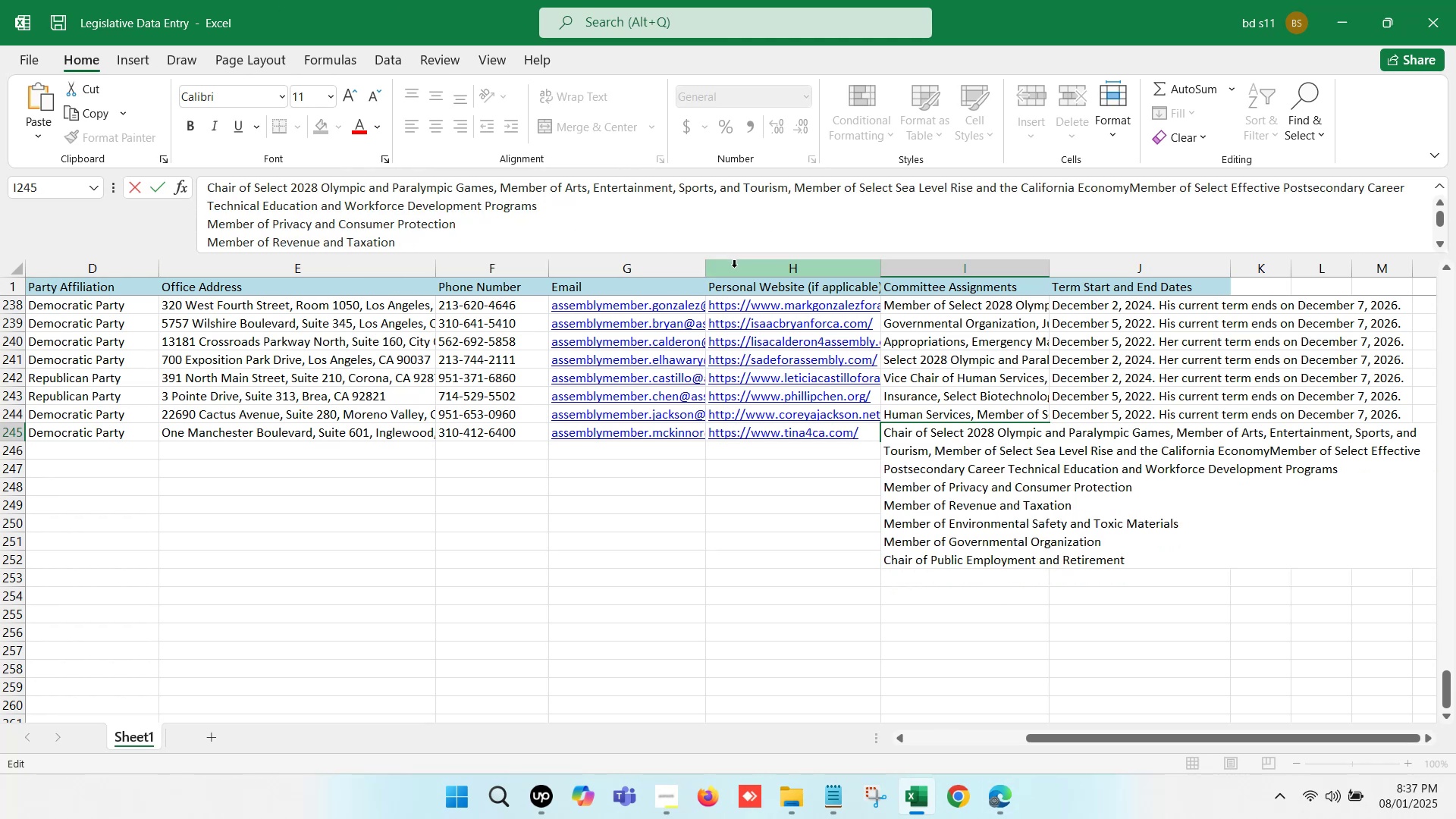 
key(Comma)
 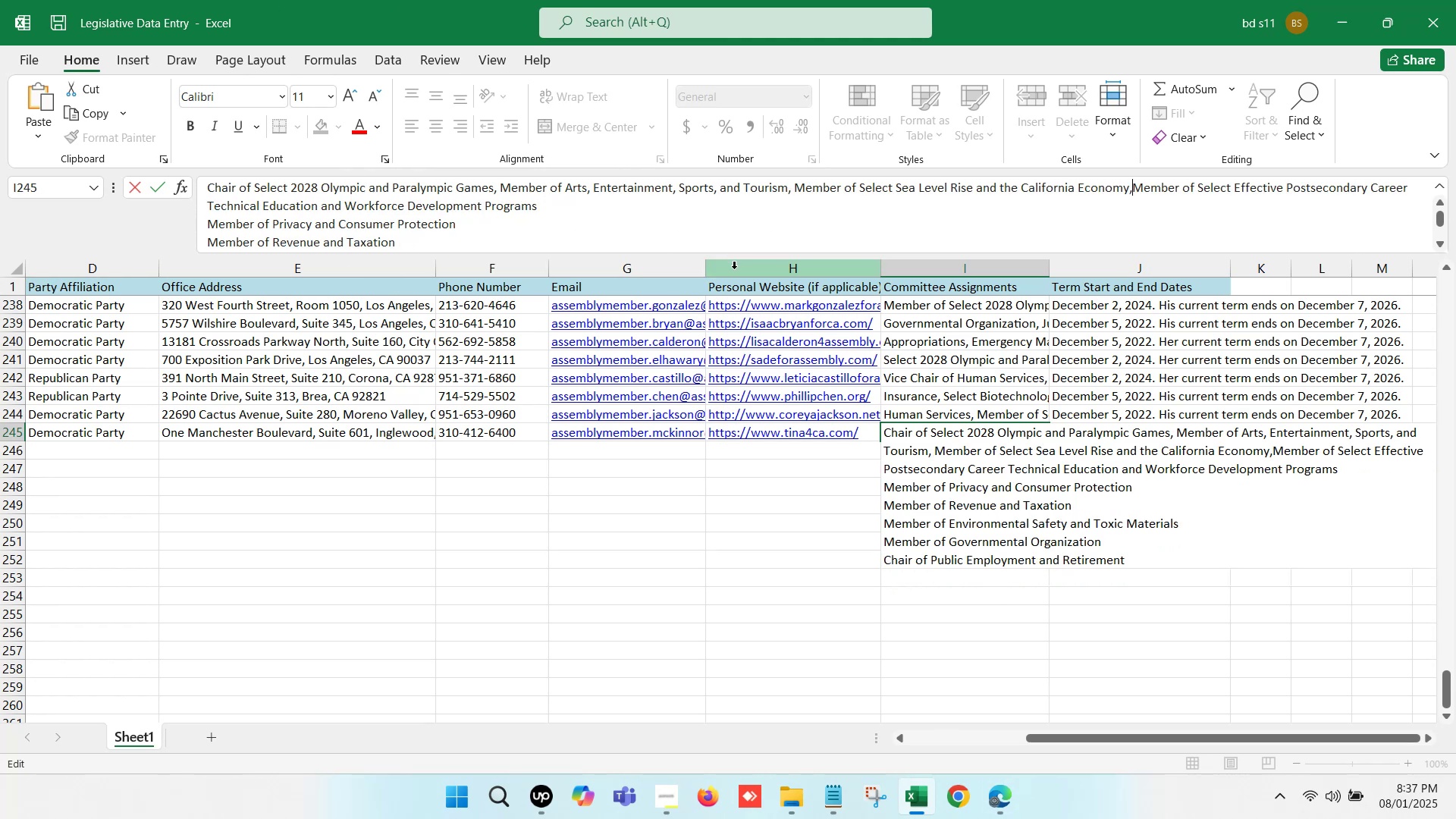 
key(Space)
 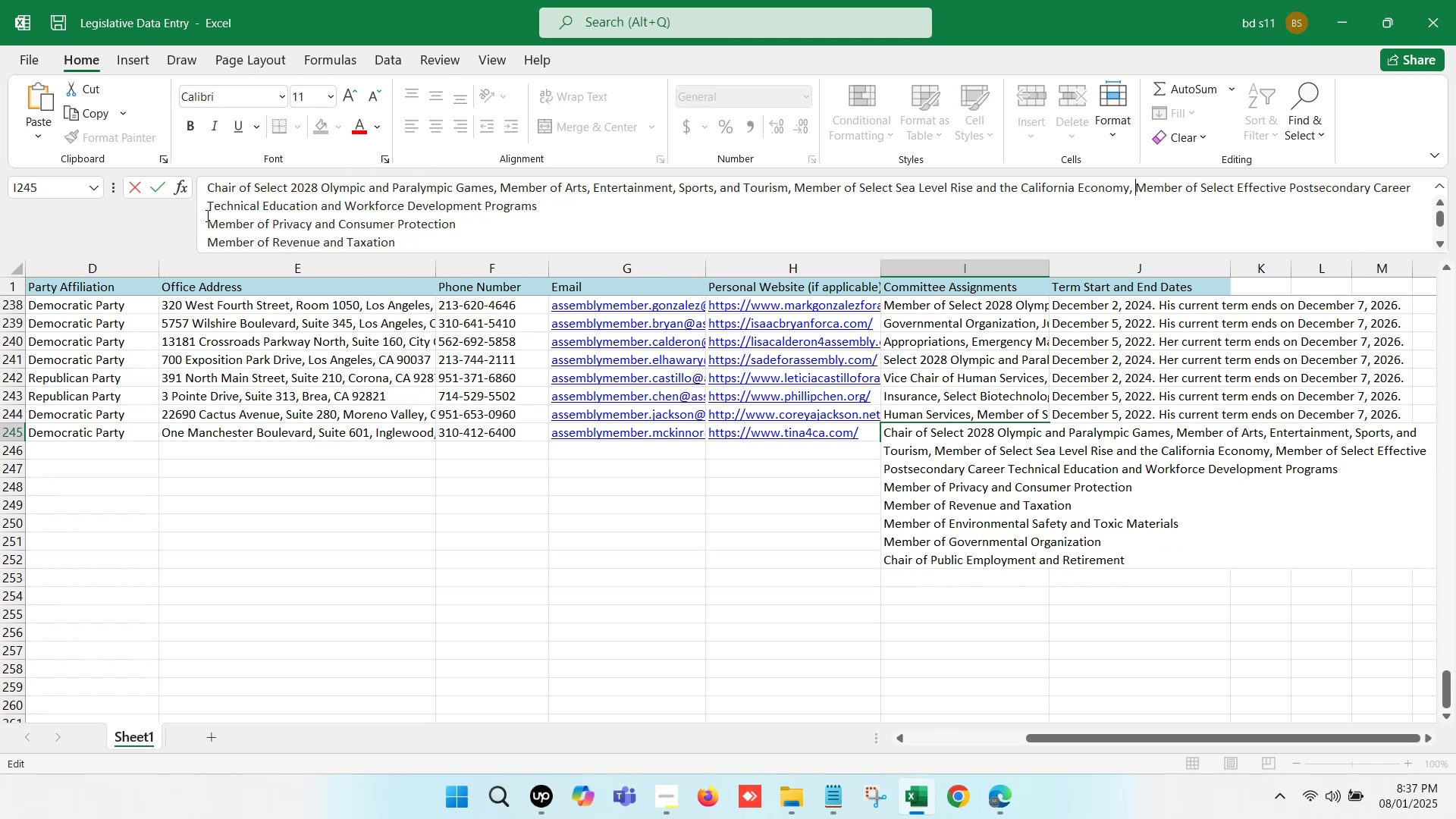 
left_click([207, 206])
 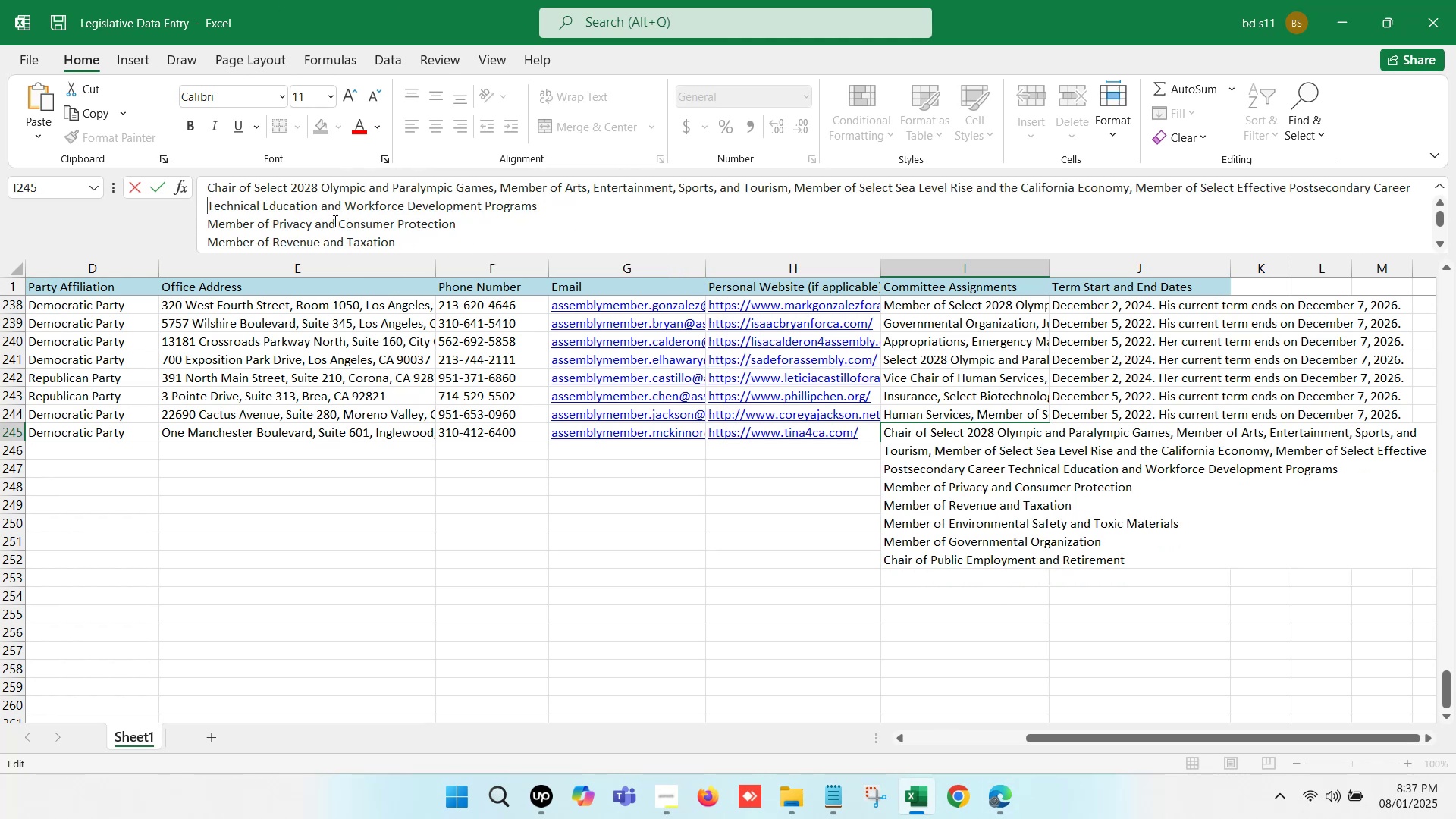 
key(Backspace)
 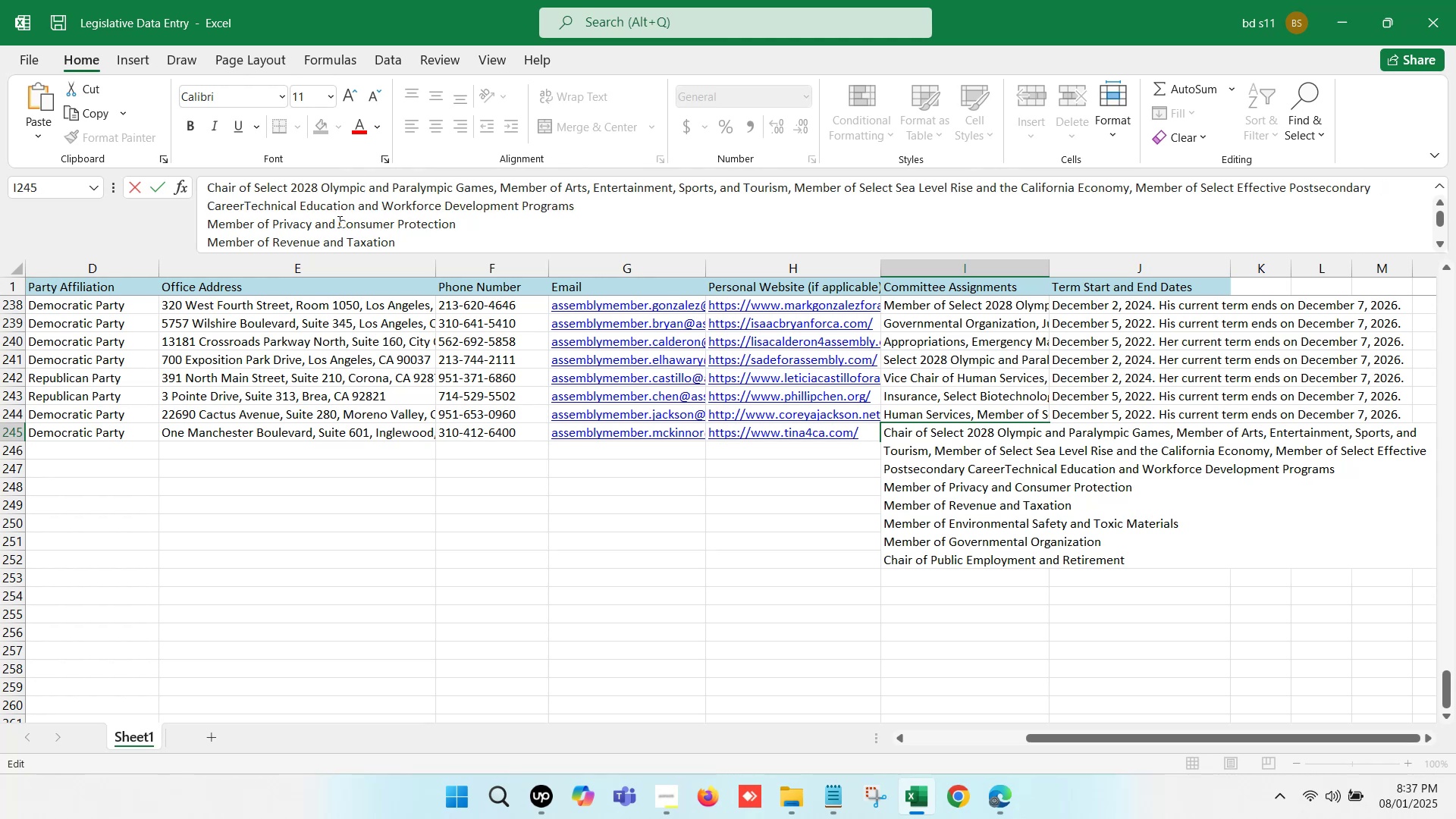 
key(Space)
 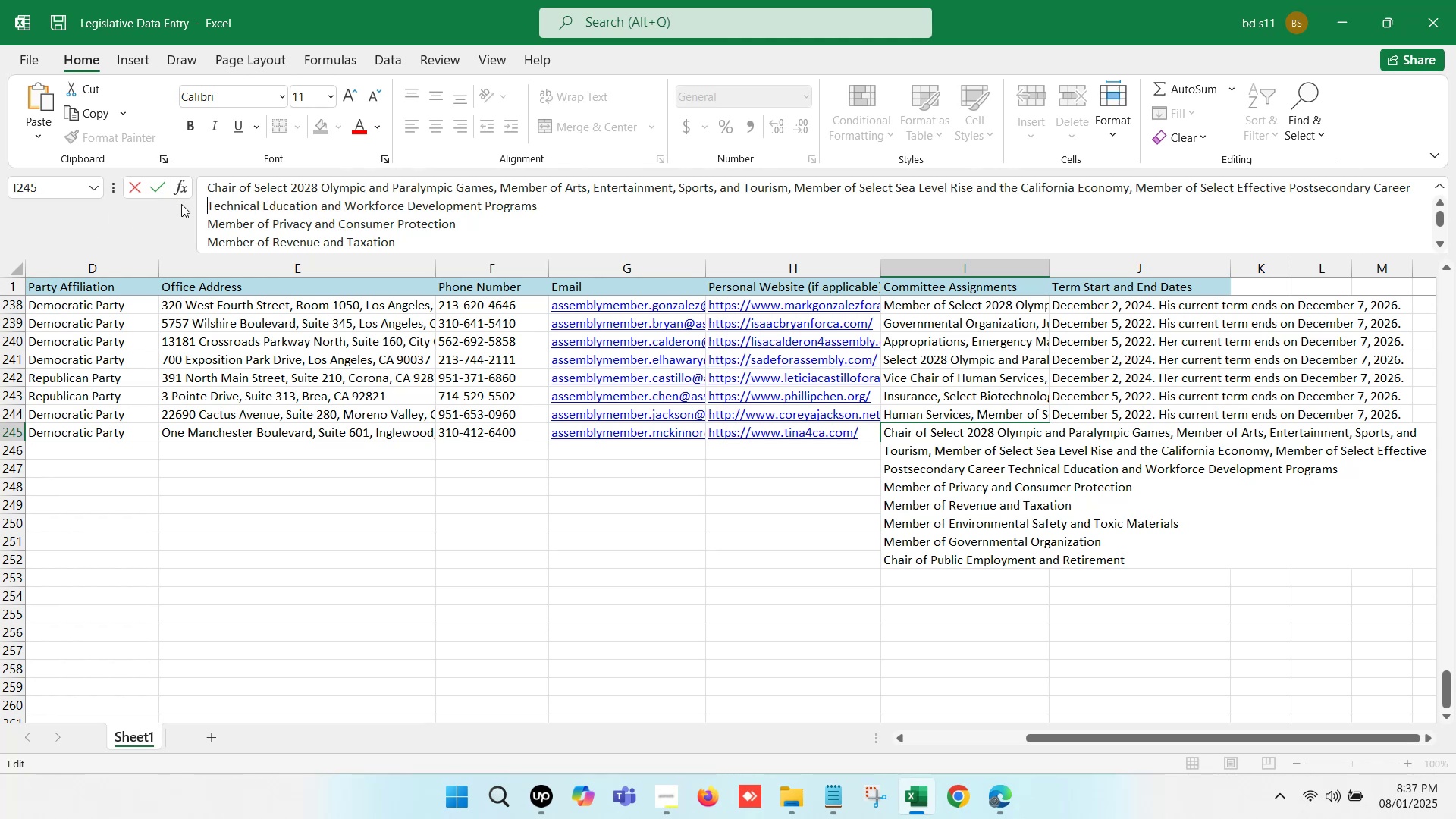 
left_click([205, 218])
 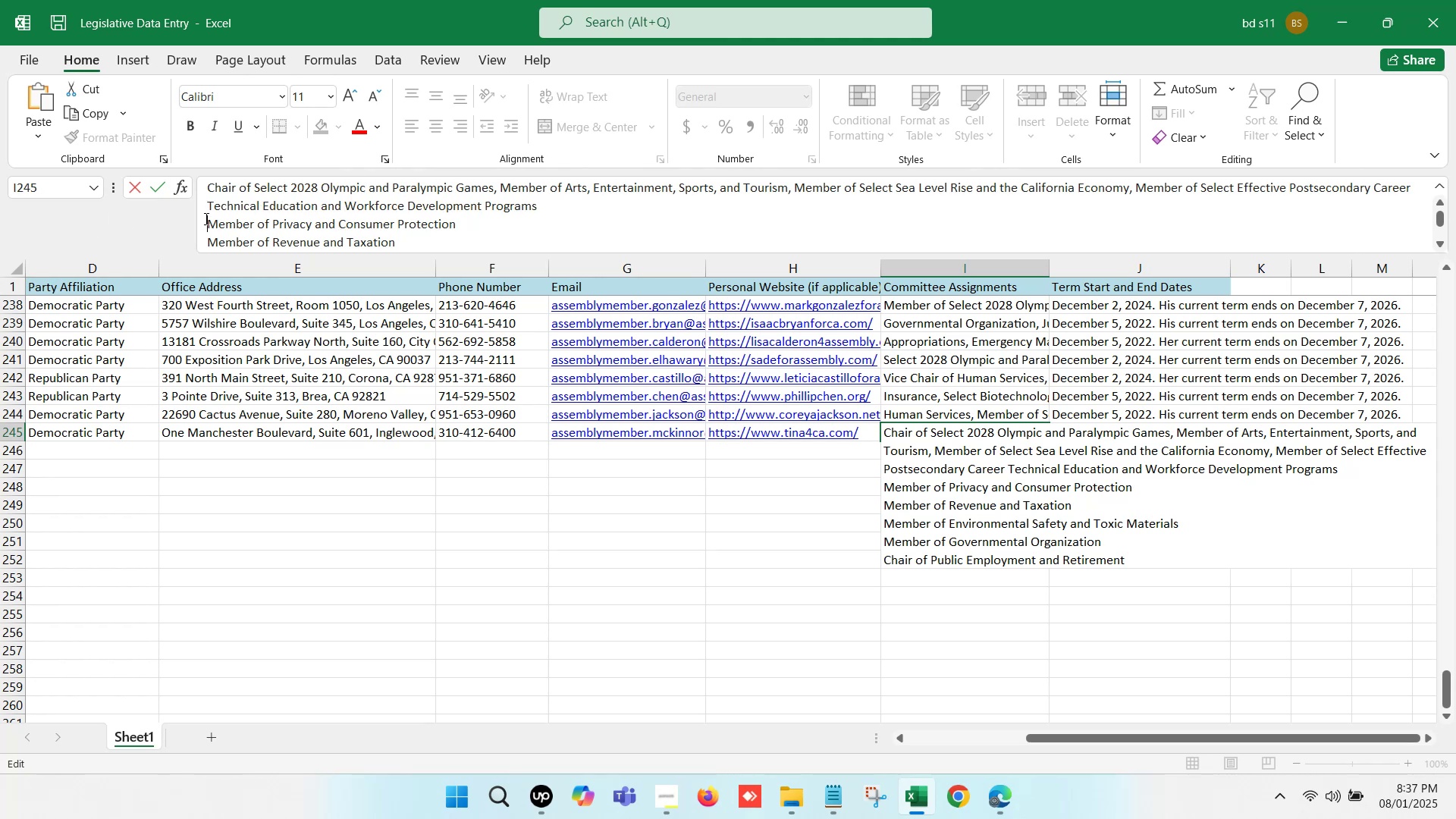 
key(Backspace)
 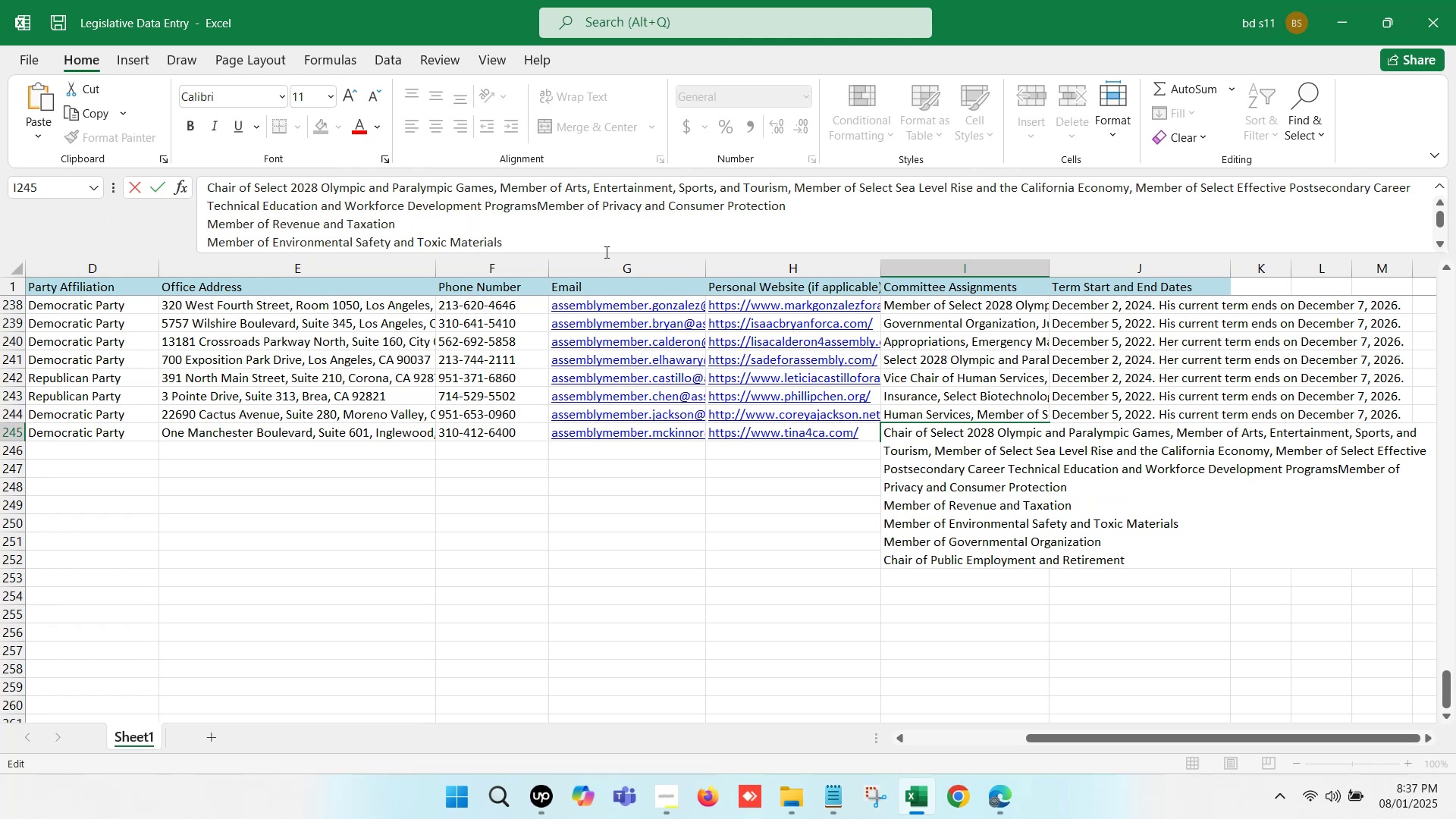 
key(Comma)
 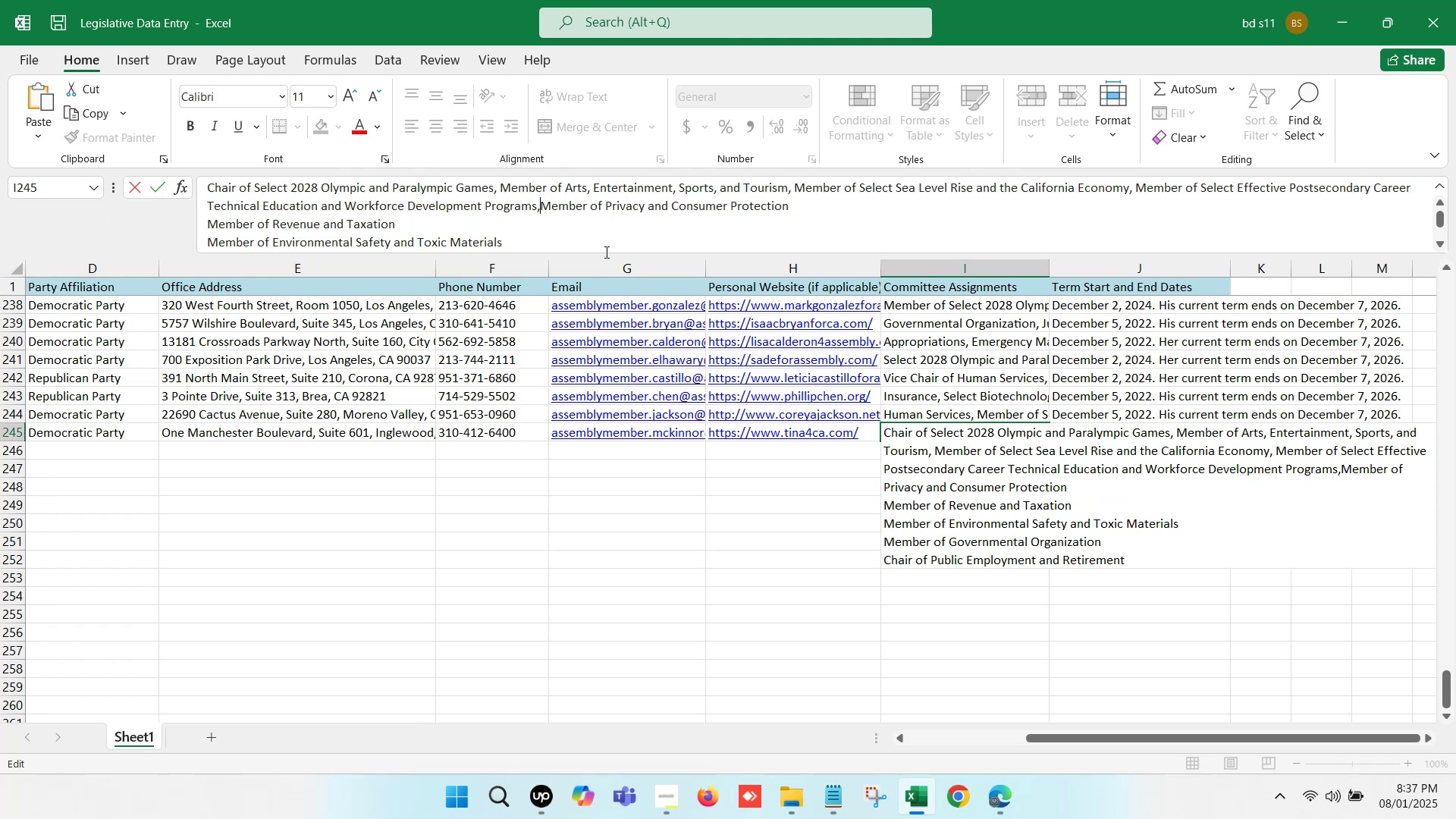 
key(Space)
 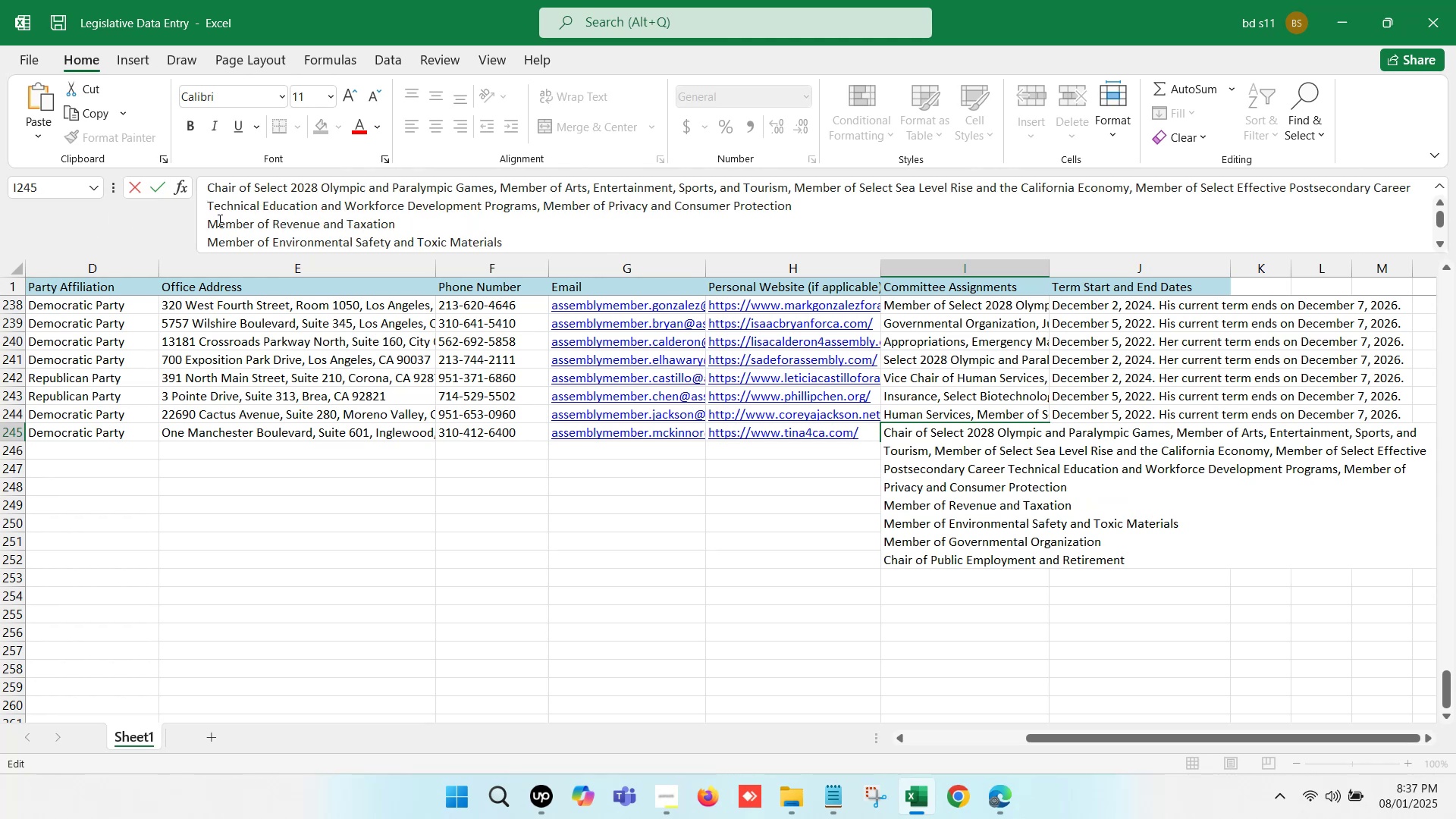 
left_click([209, 221])
 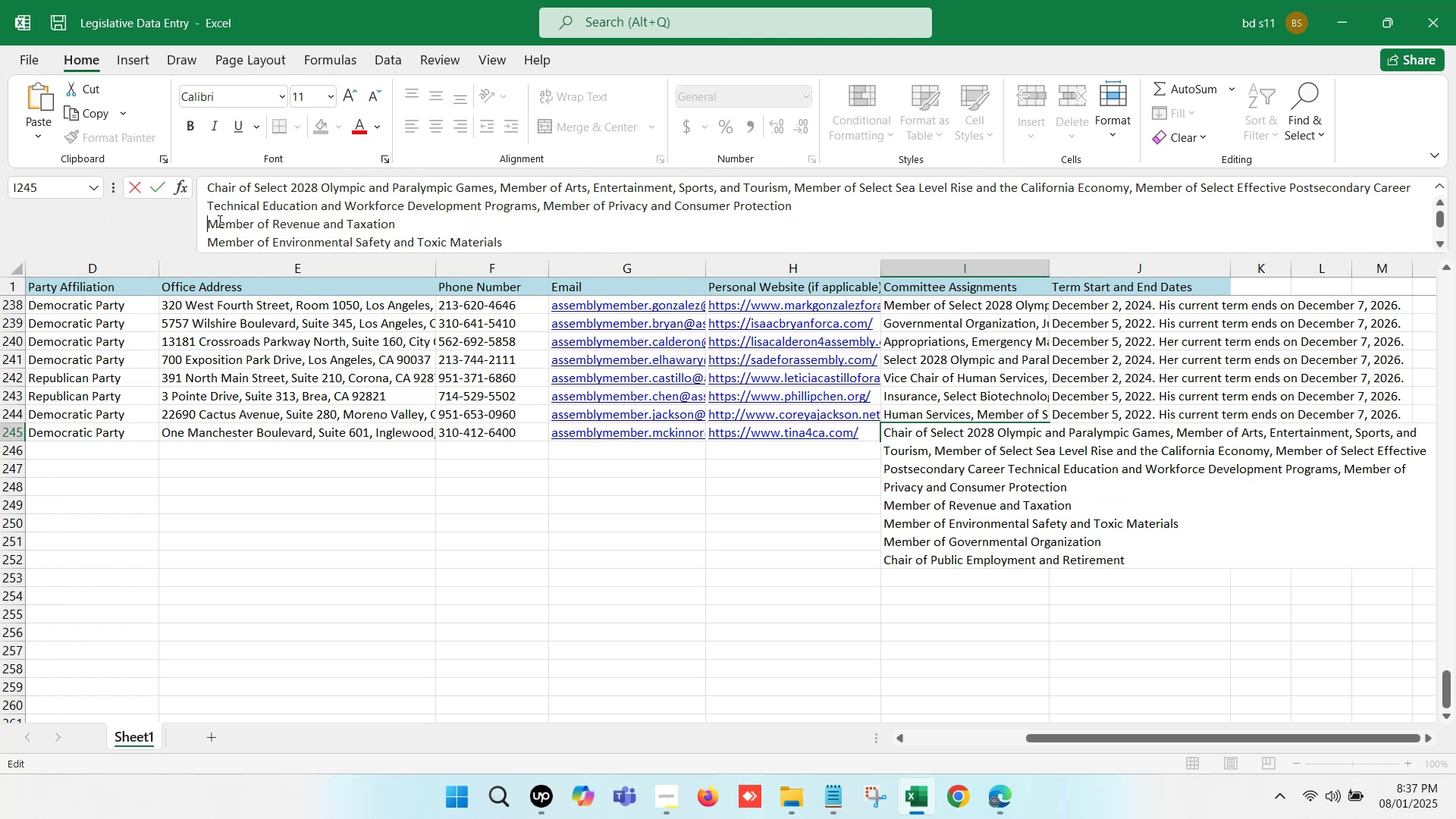 
key(Backspace)
 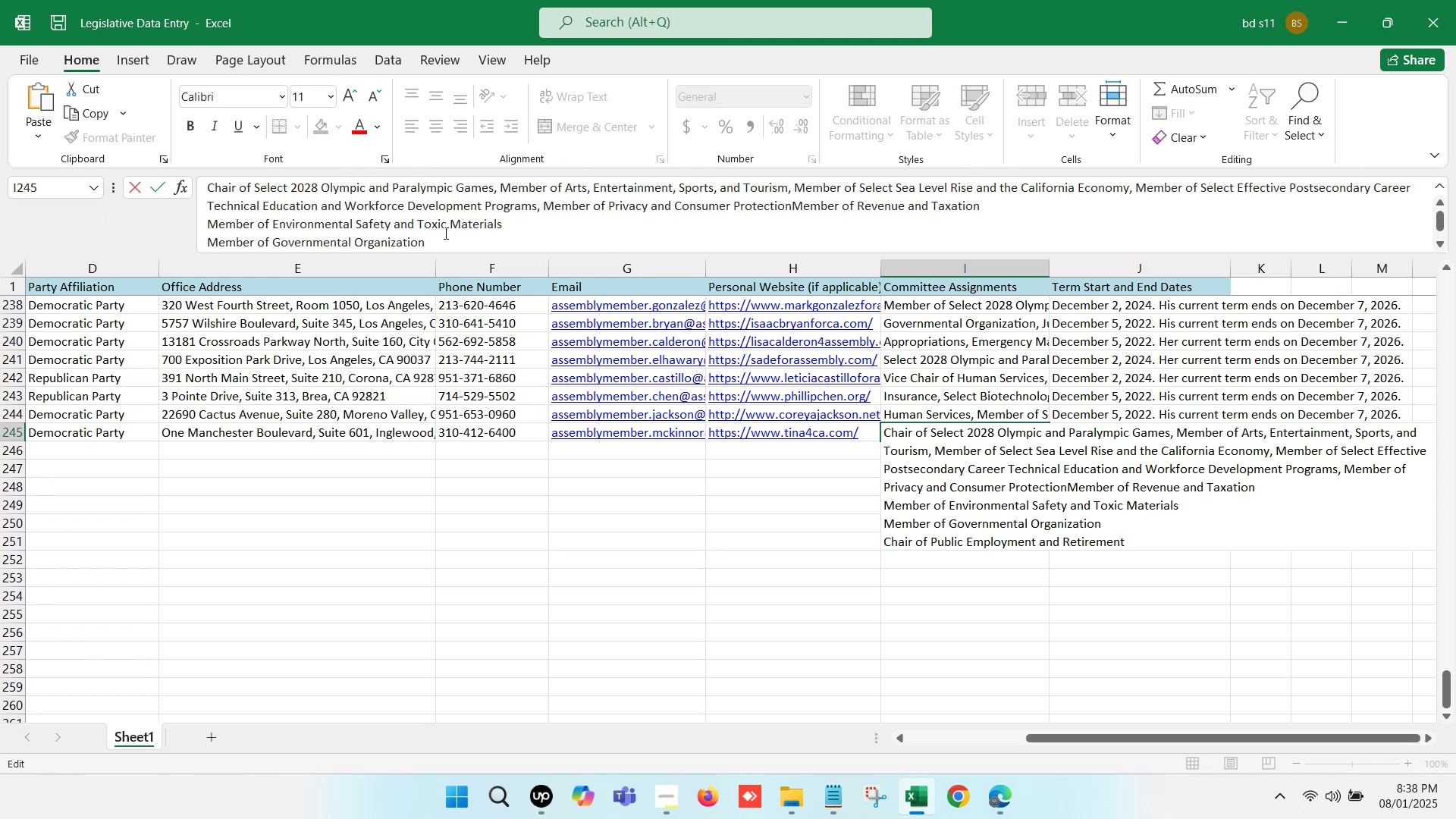 
key(Comma)
 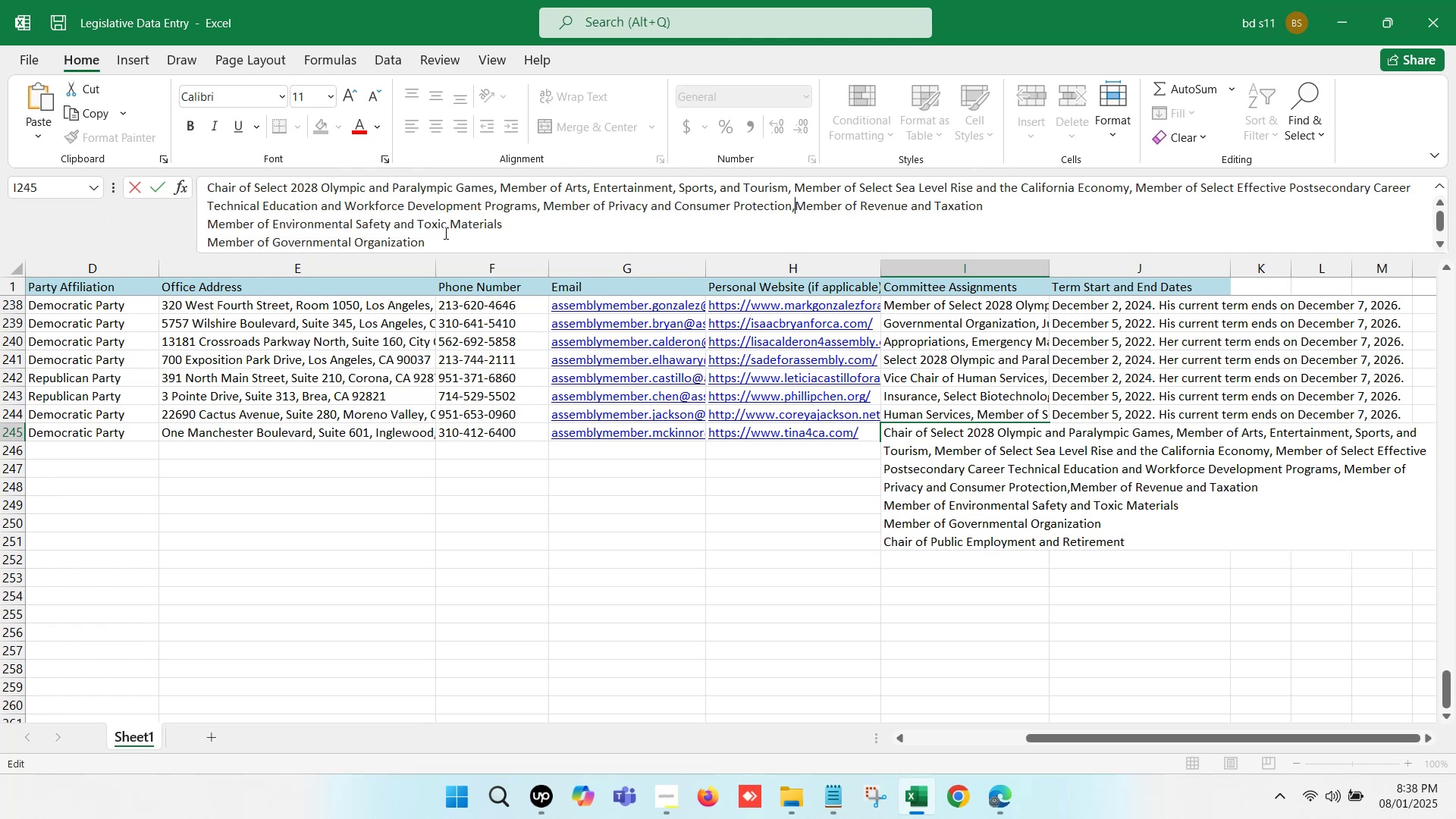 
key(Space)
 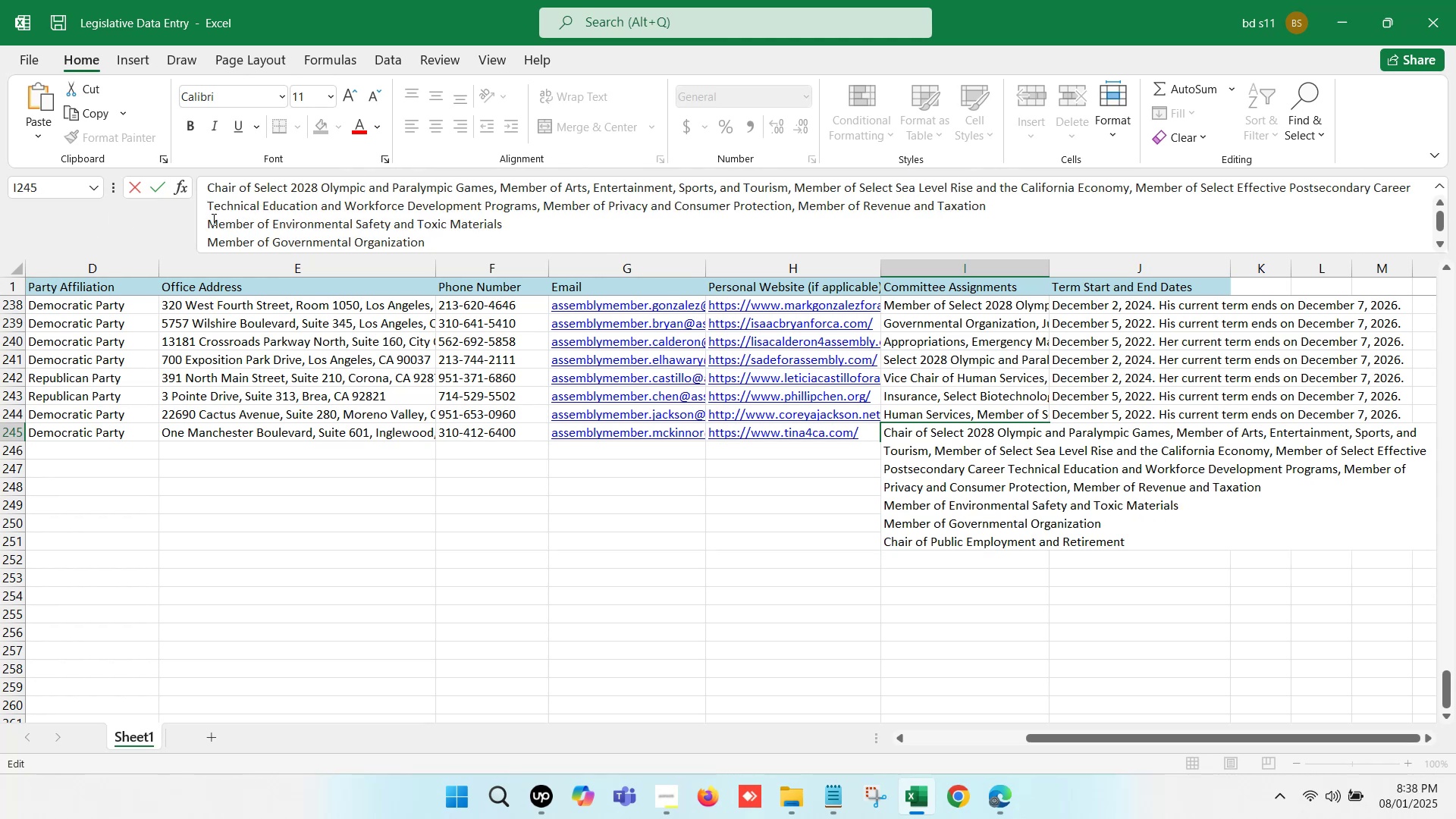 
left_click([211, 218])
 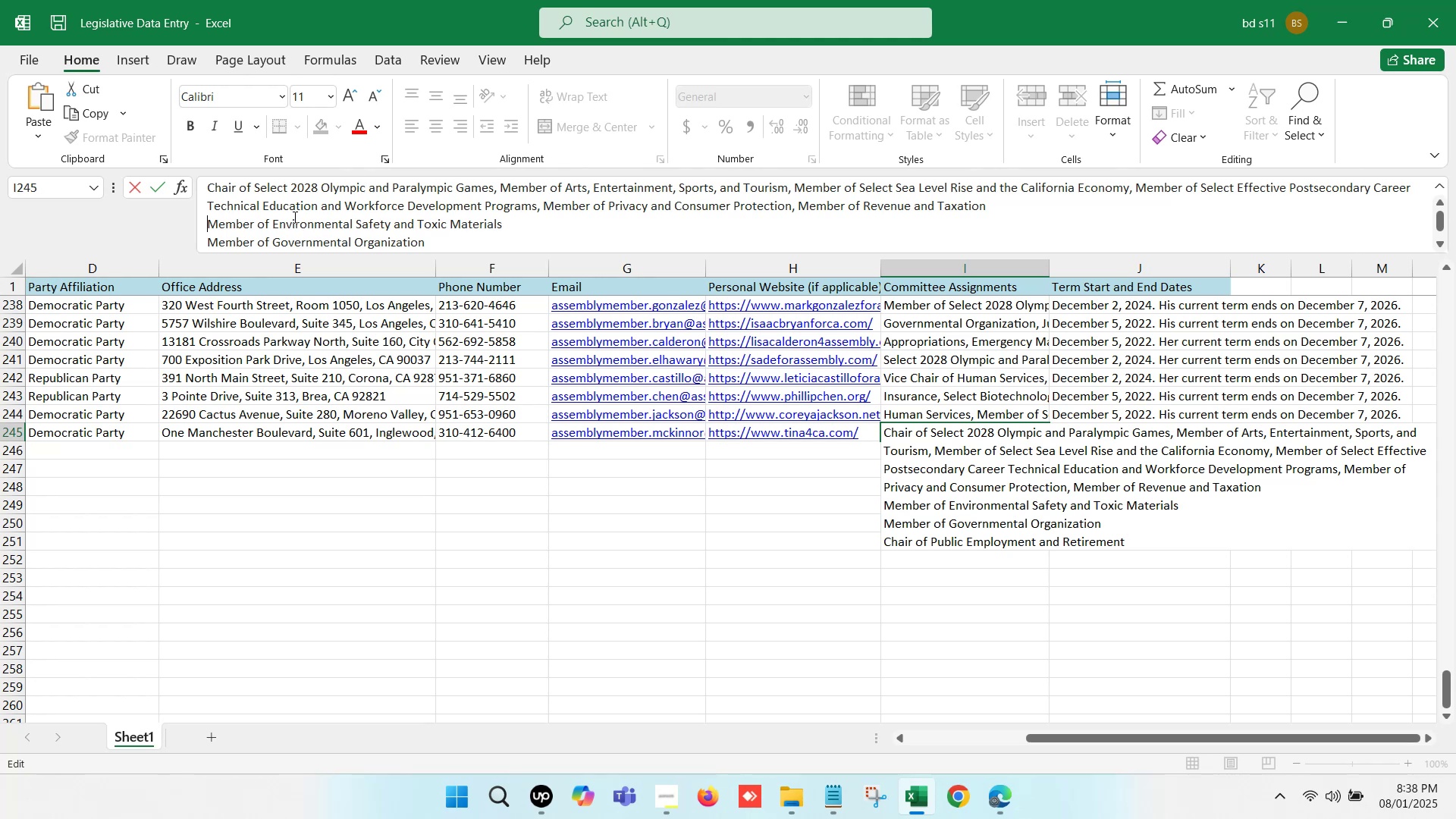 
key(Backspace)
 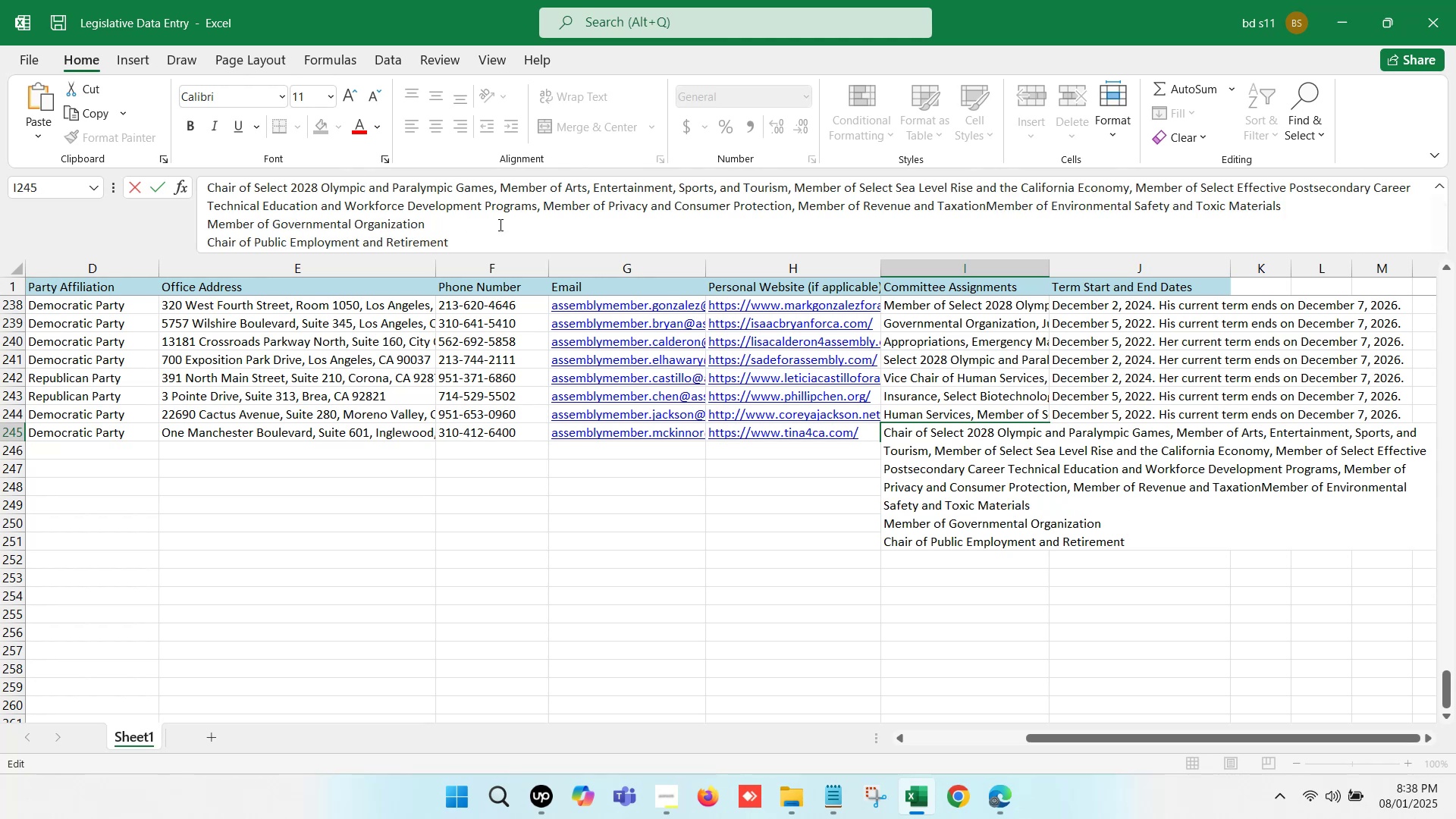 
key(Comma)
 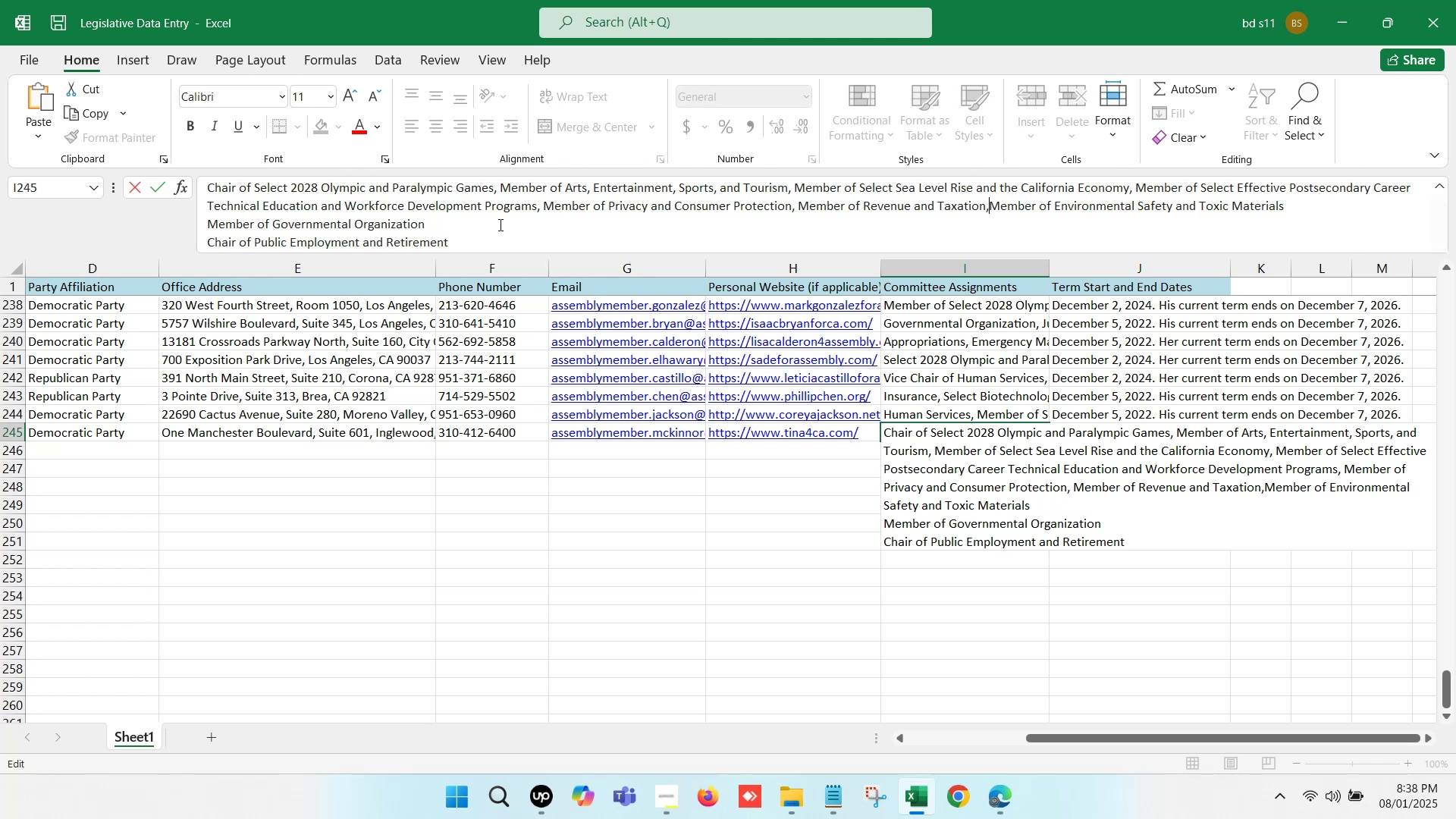 
key(Space)
 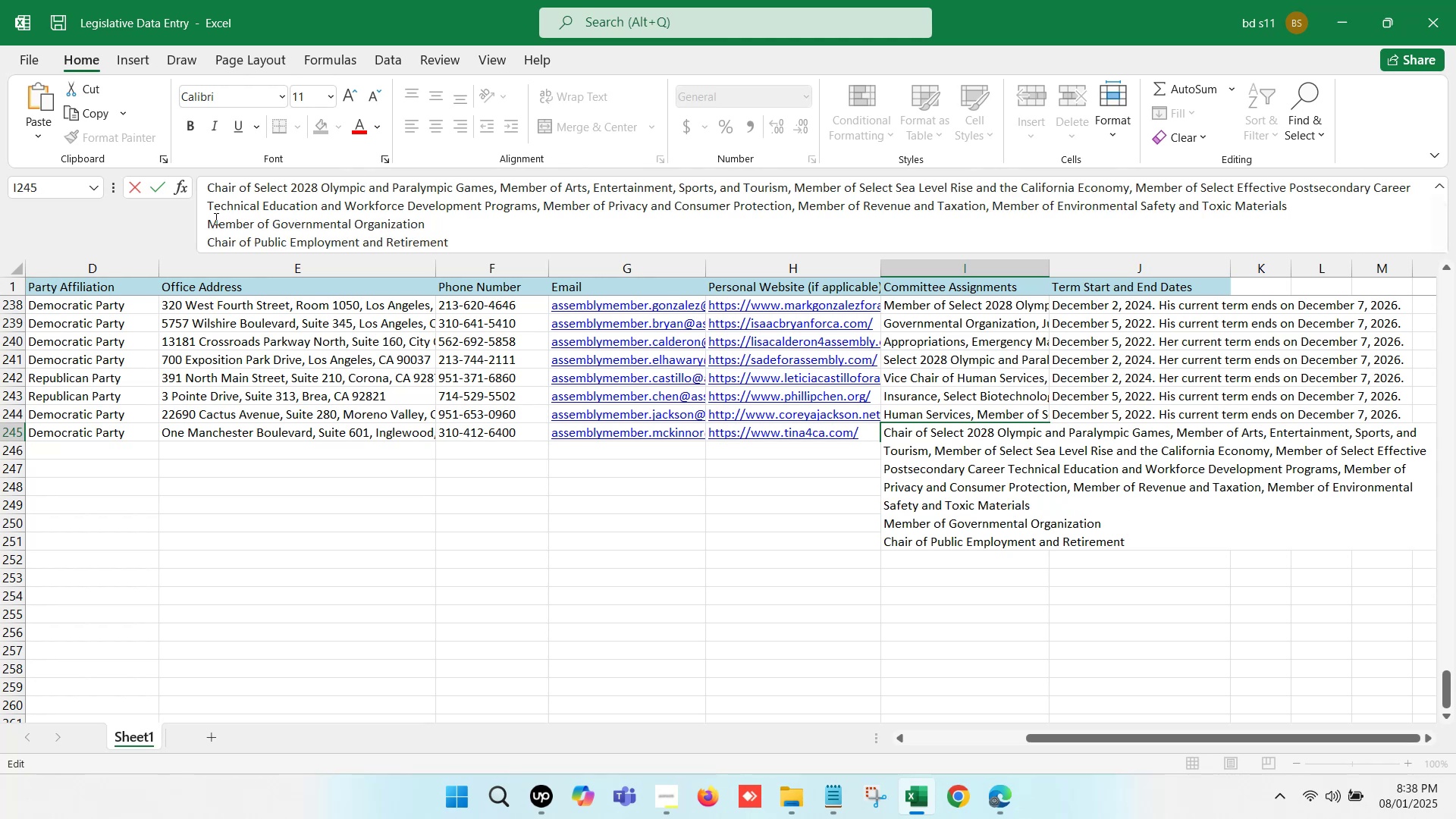 
left_click([210, 216])
 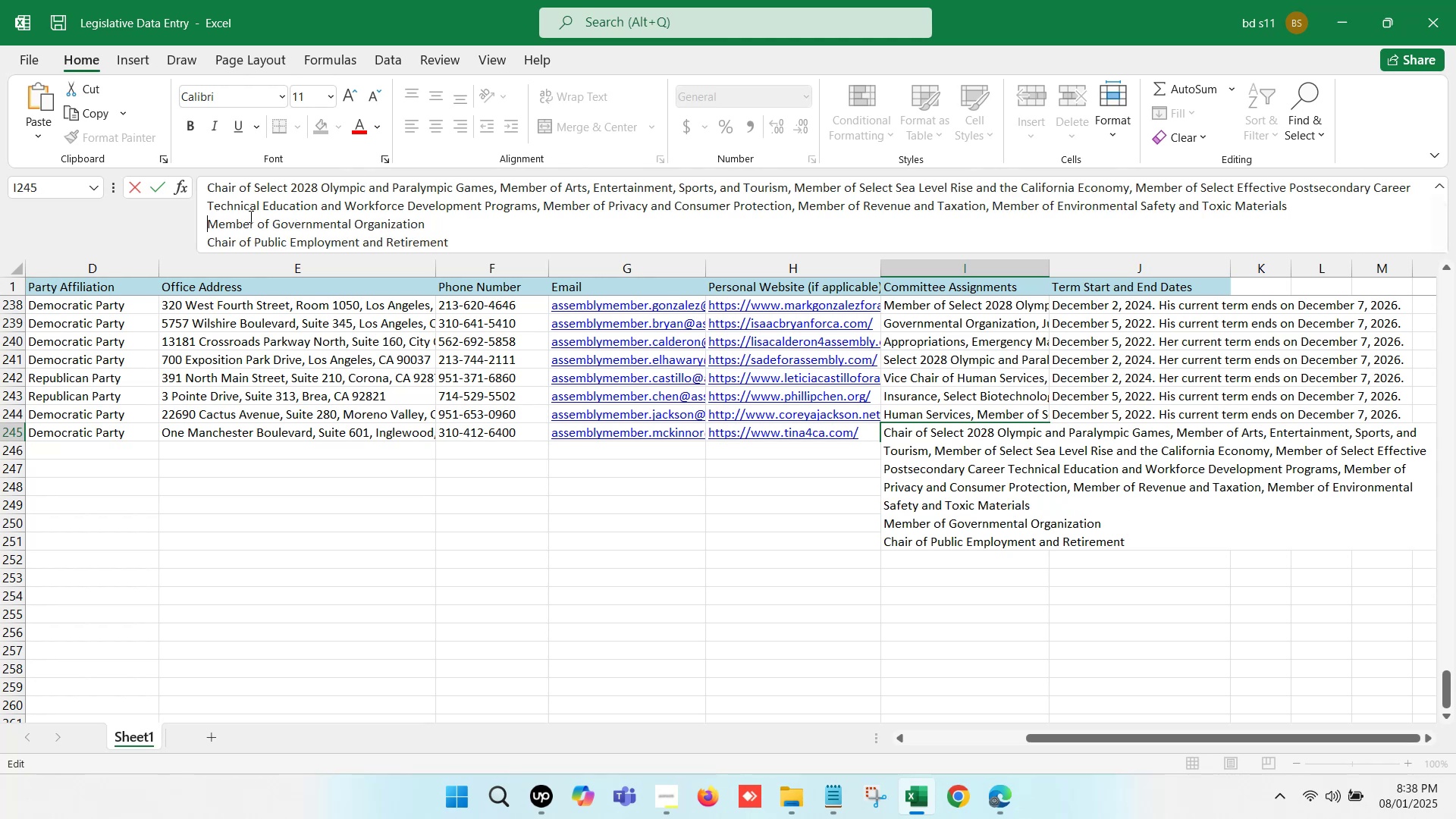 
key(Backspace)
 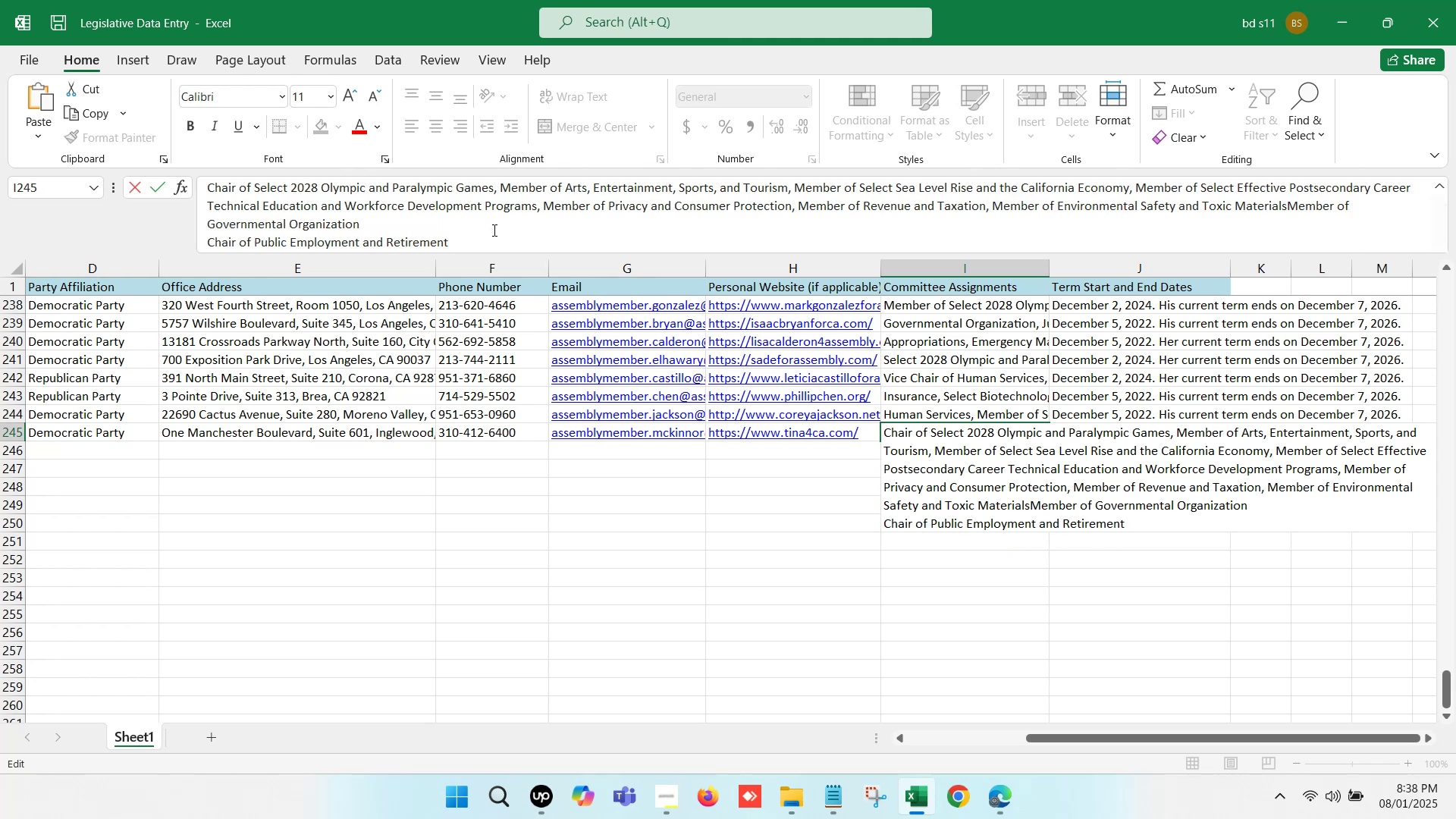 
key(Comma)
 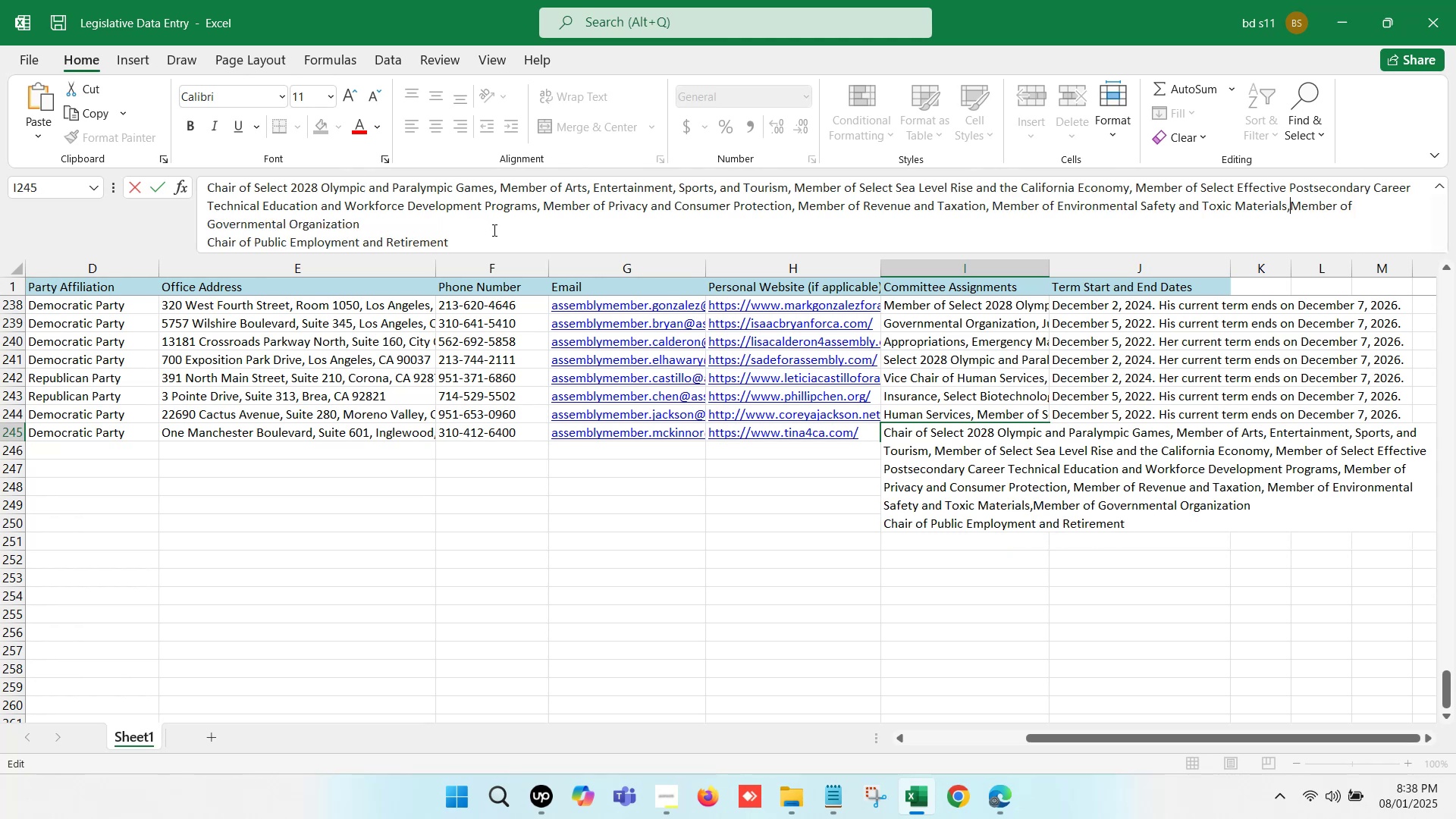 
key(Space)
 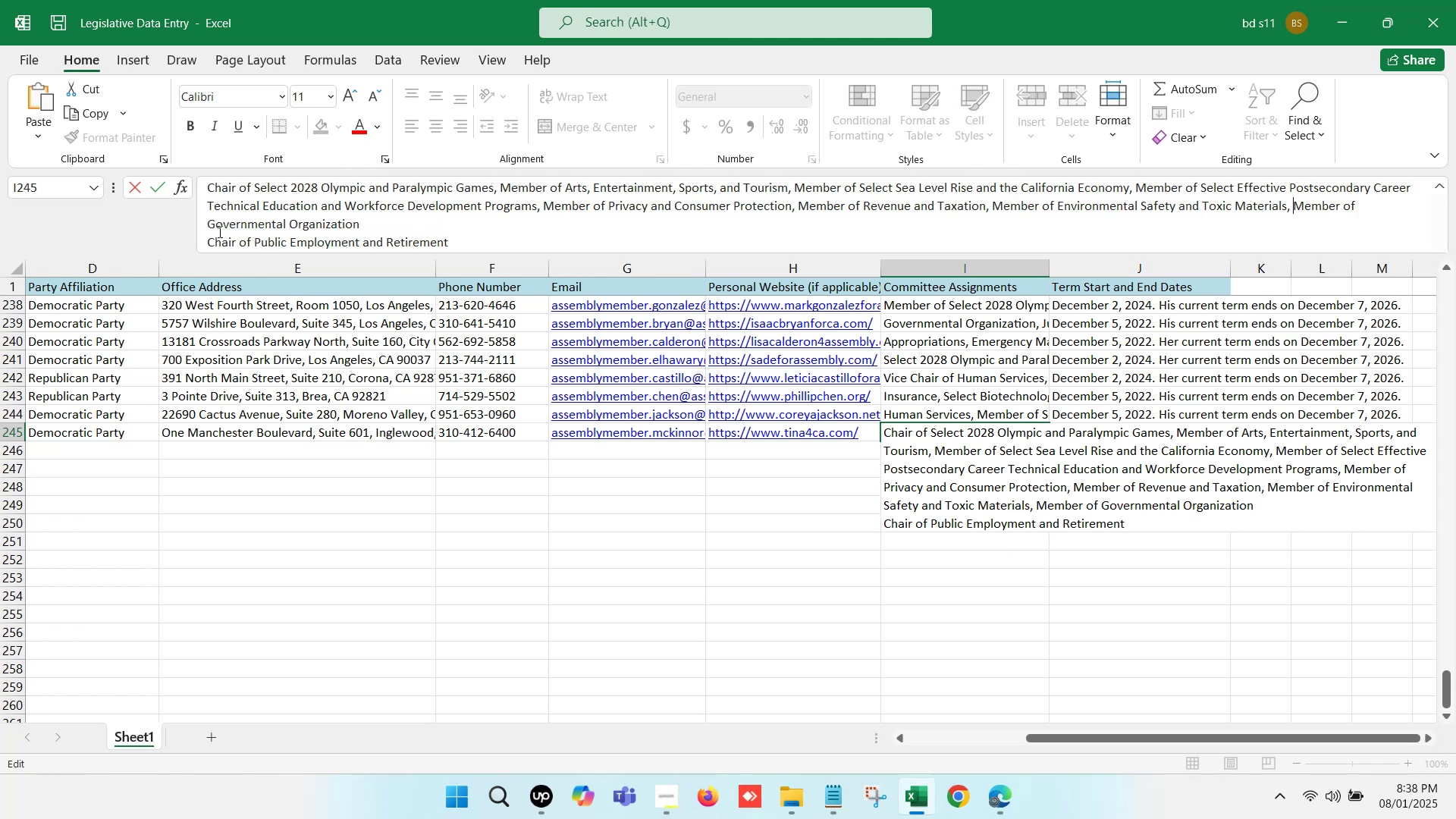 
left_click([208, 237])
 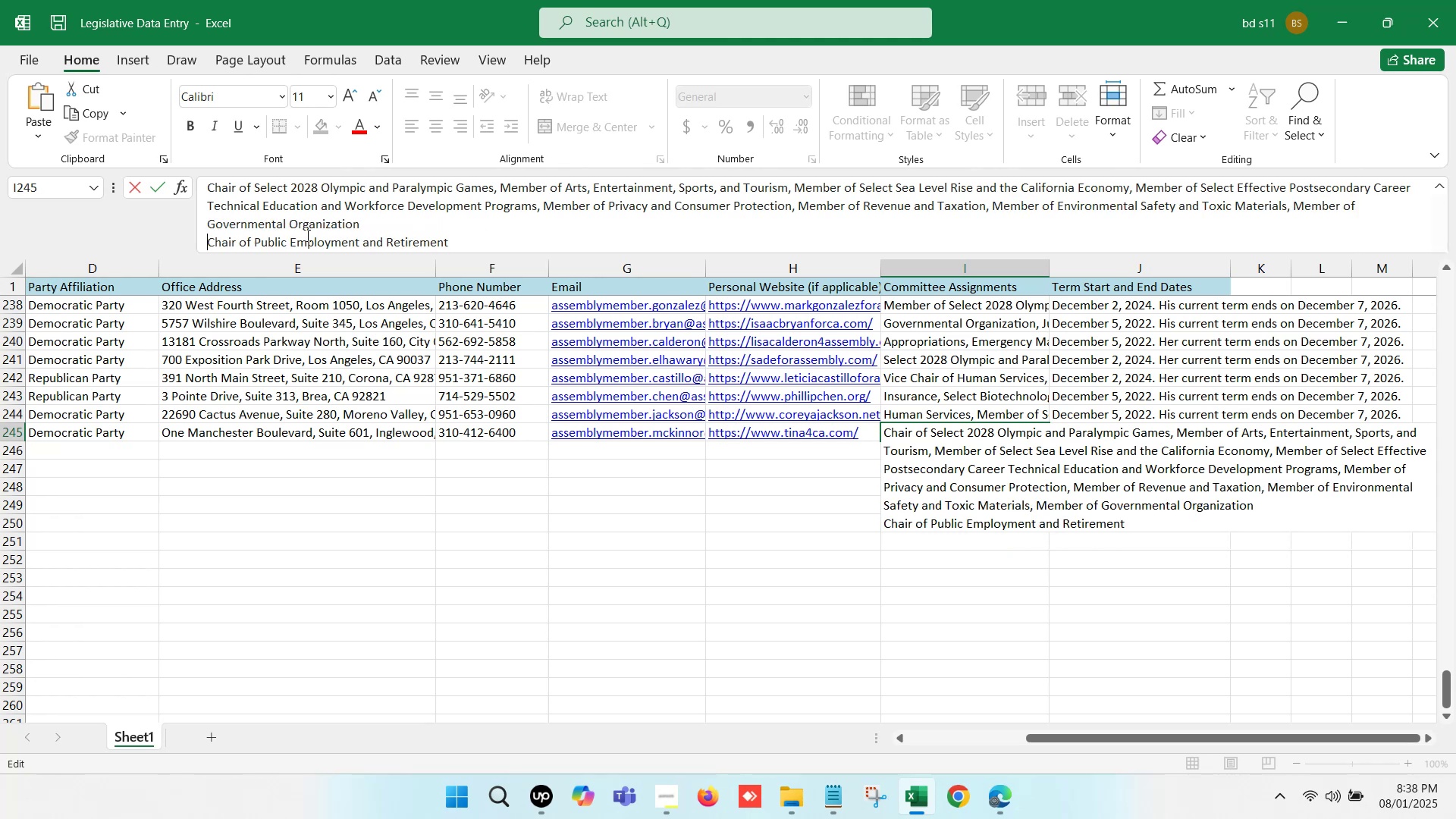 
key(Backspace)
 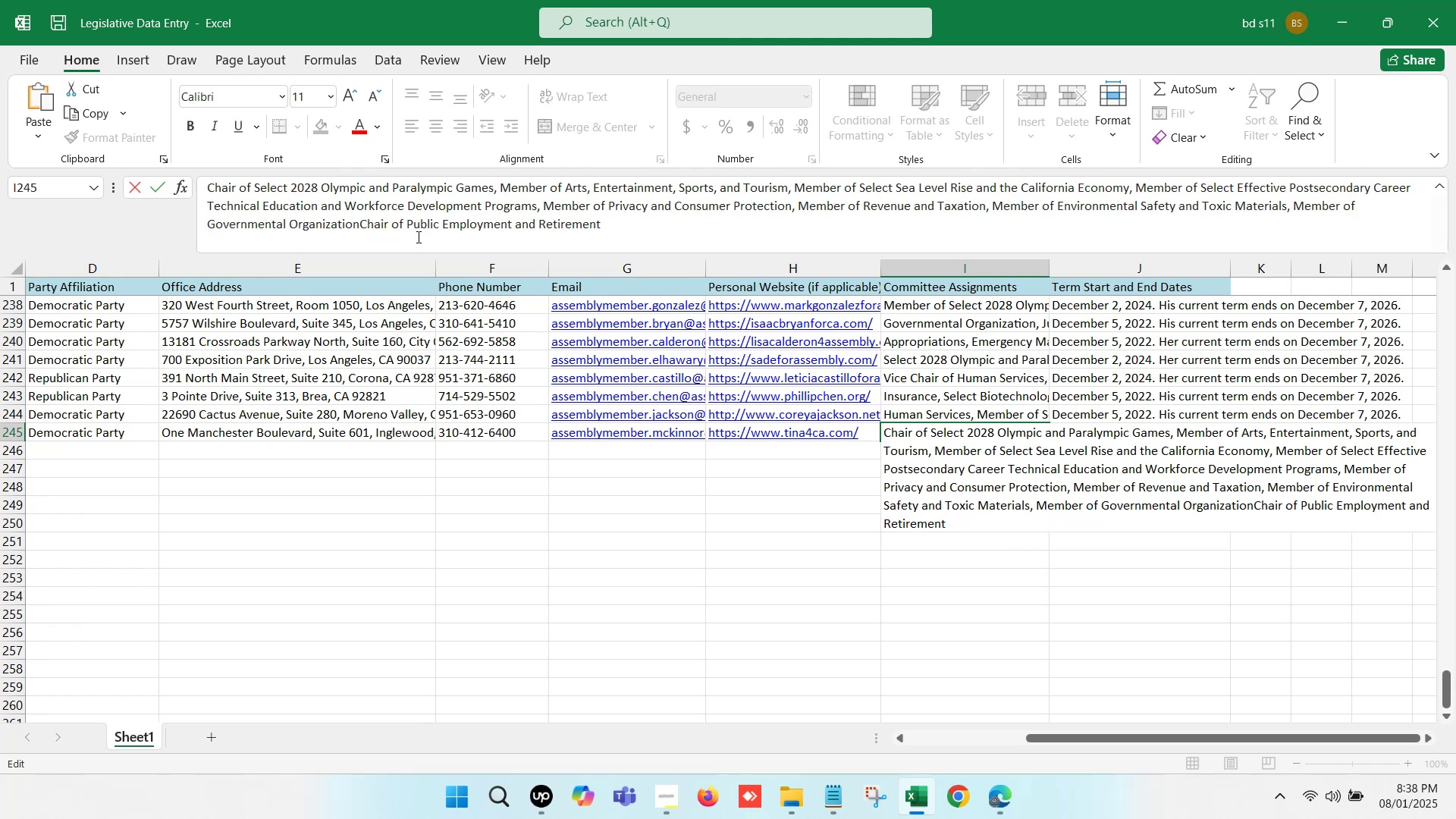 
key(Comma)
 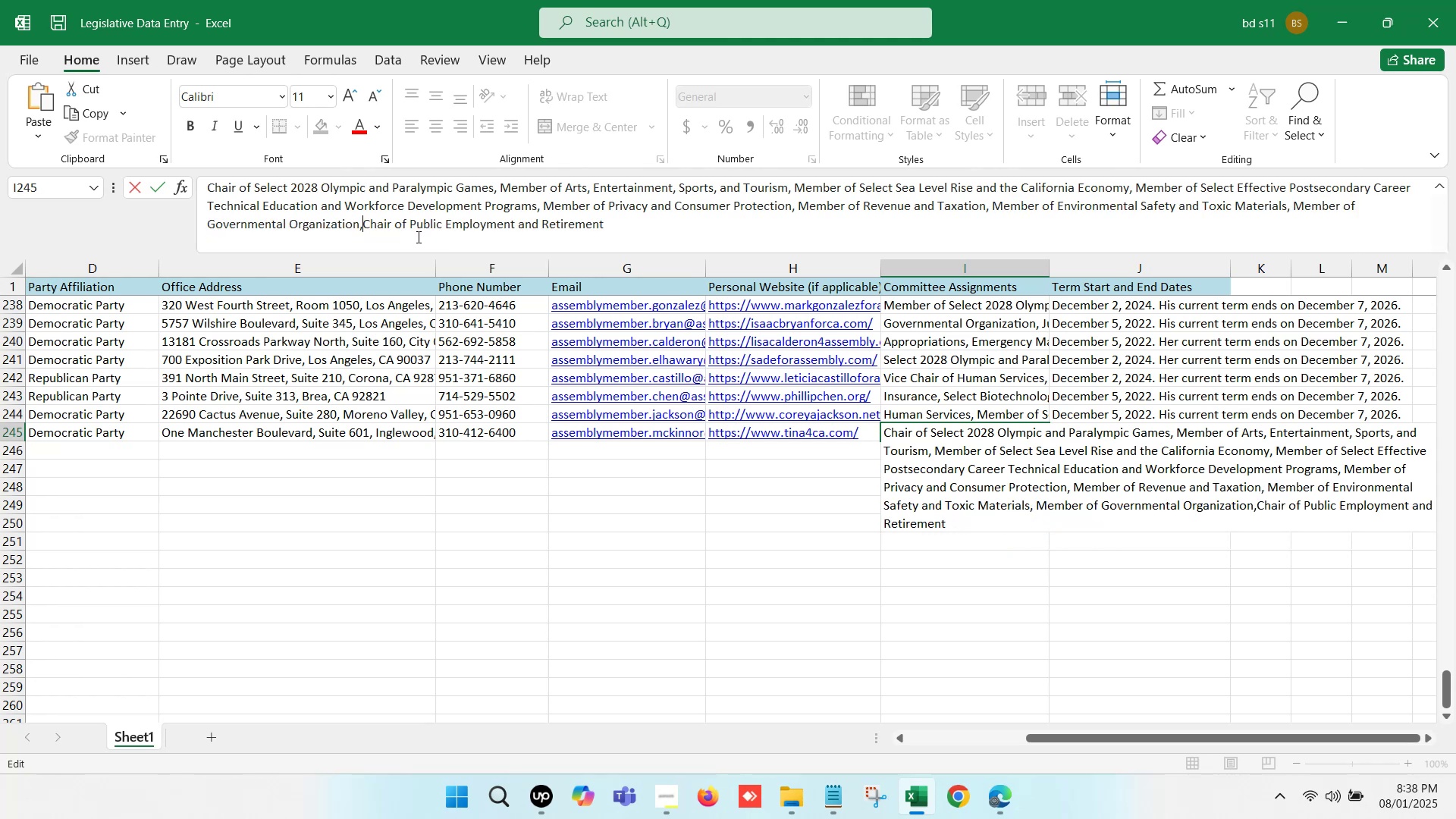 
key(Space)
 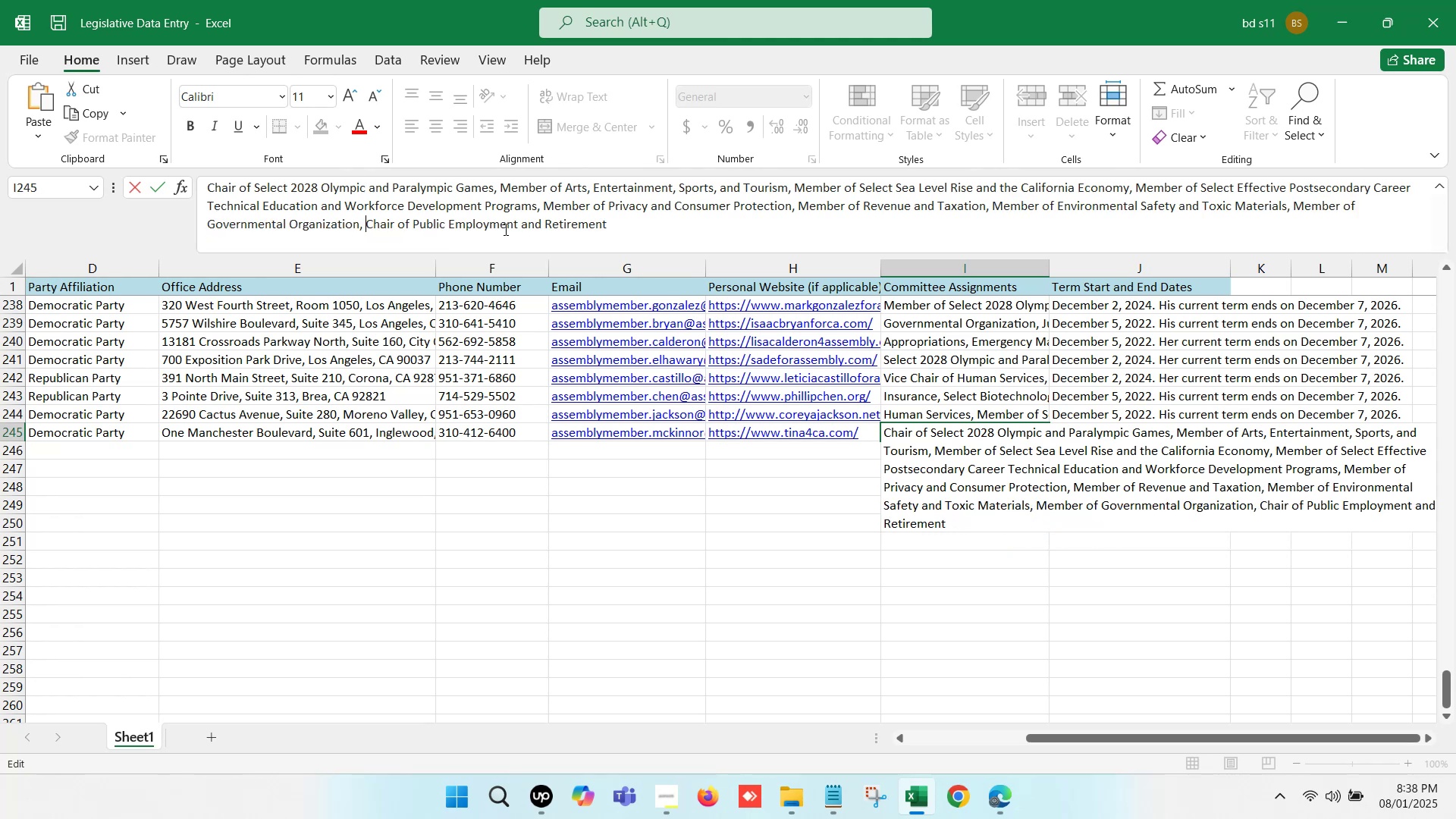 
left_click([623, 228])
 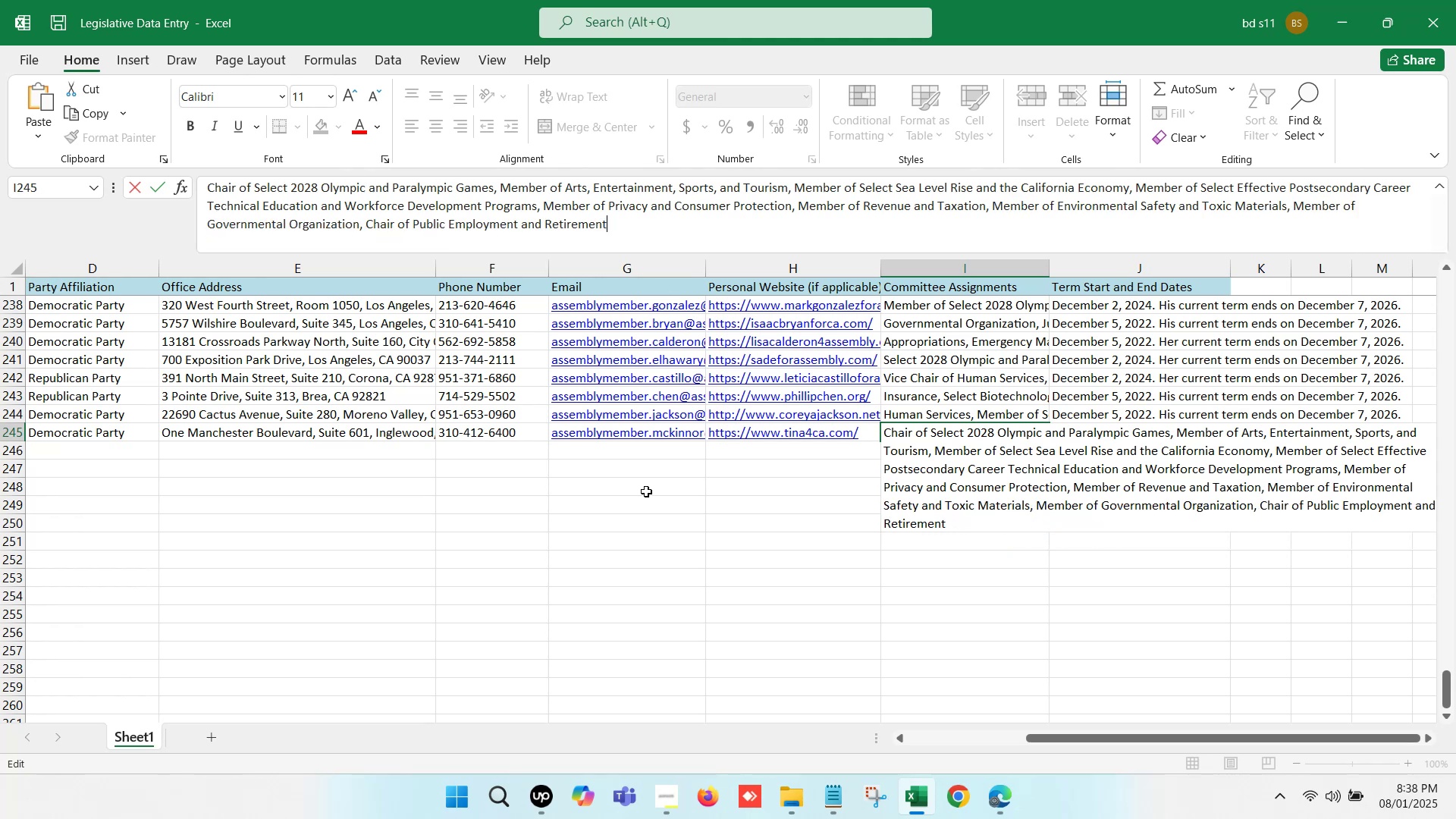 
left_click([690, 617])
 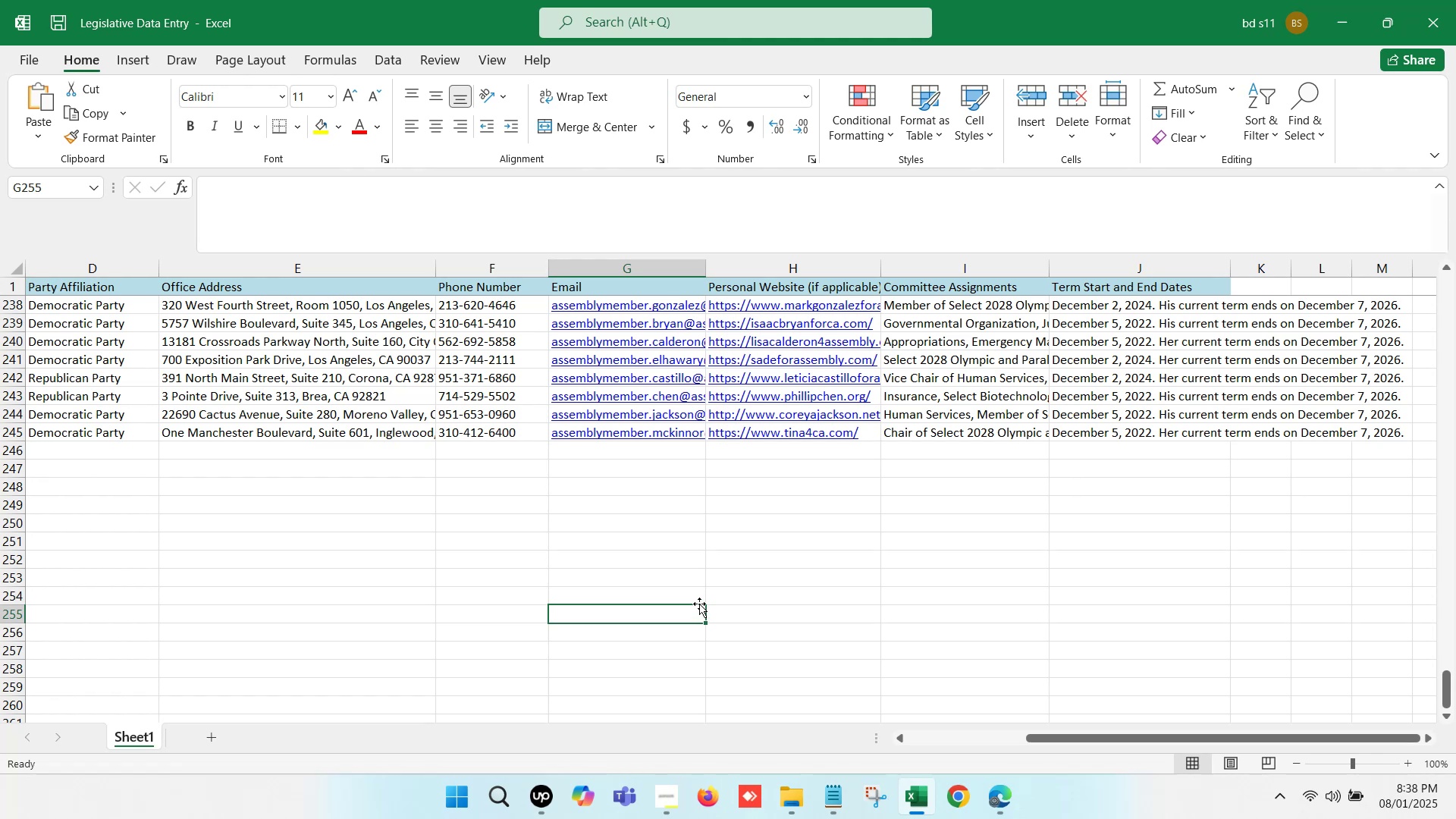 
scroll: coordinate [796, 486], scroll_direction: up, amount: 2.0
 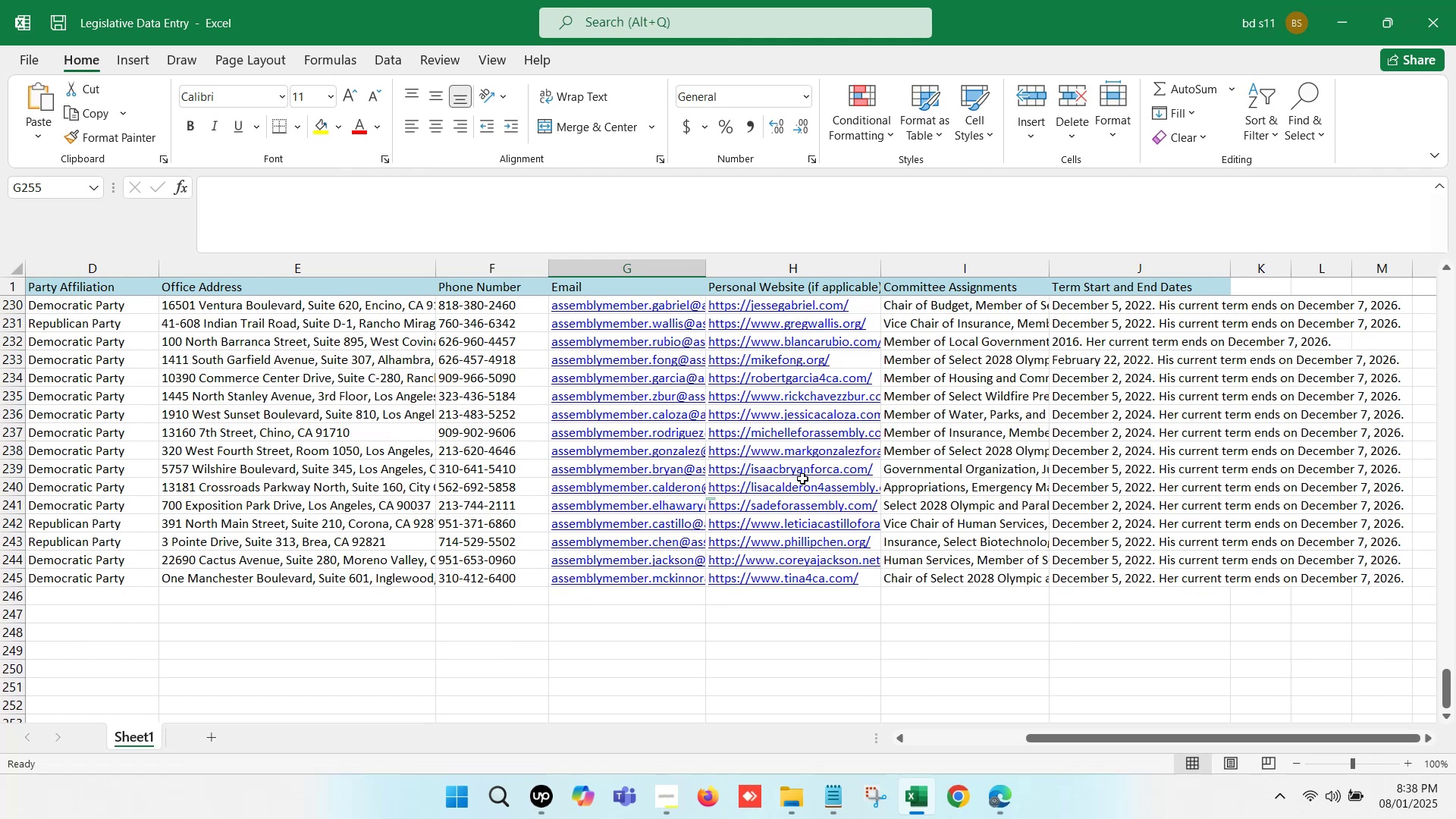 
scroll: coordinate [993, 473], scroll_direction: down, amount: 1.0
 